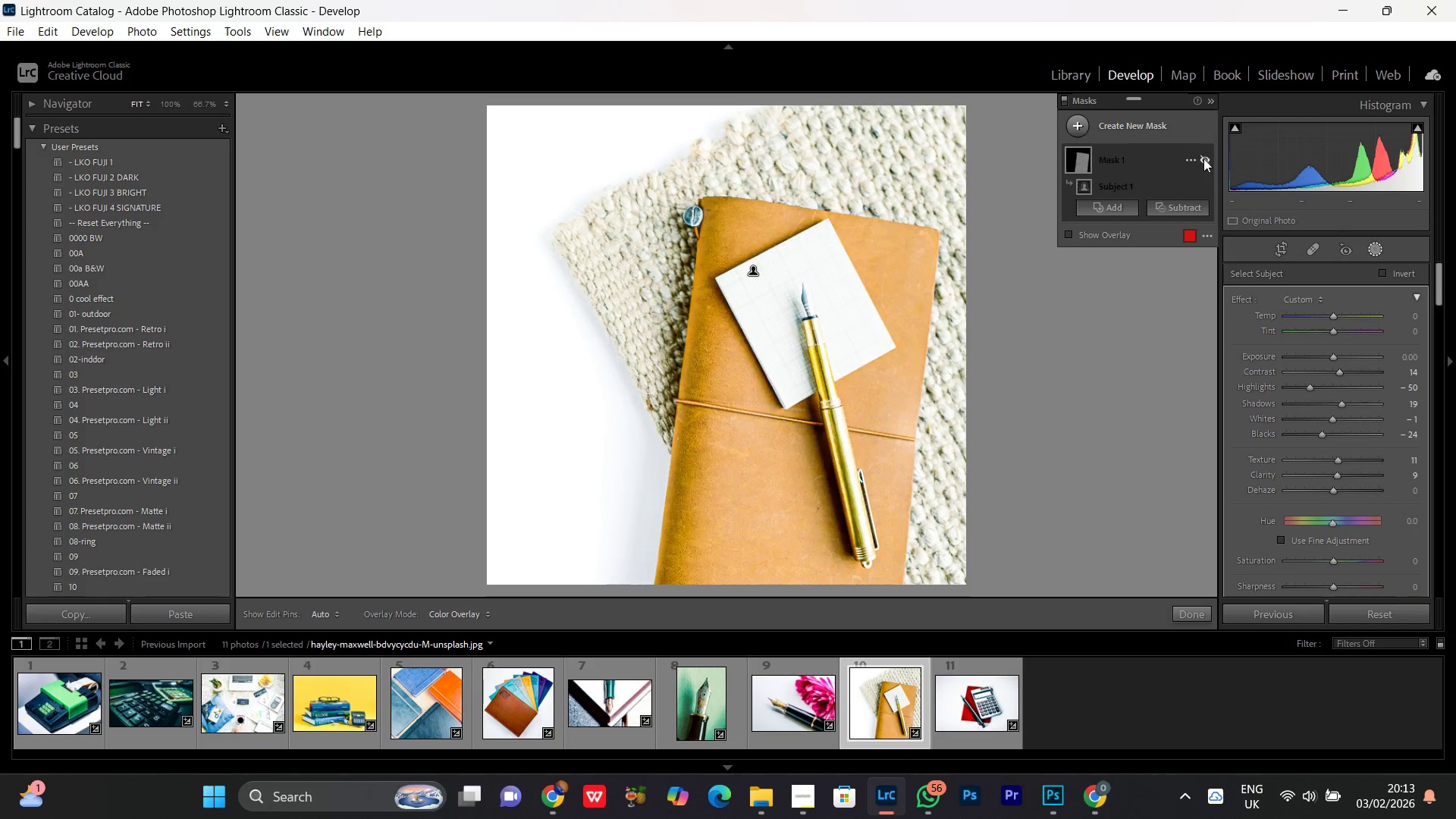 
double_click([1203, 158])
 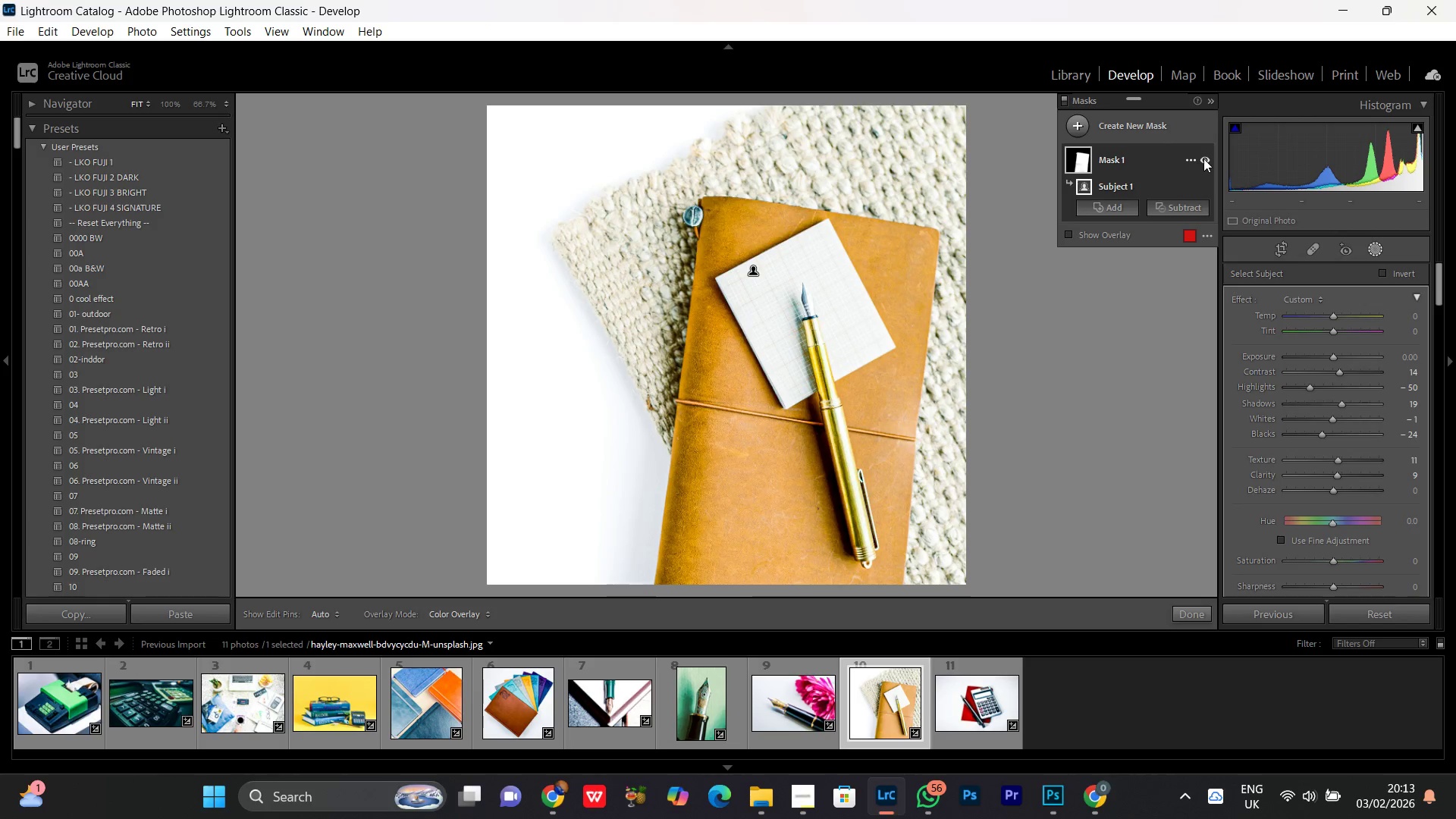 
triple_click([1203, 158])
 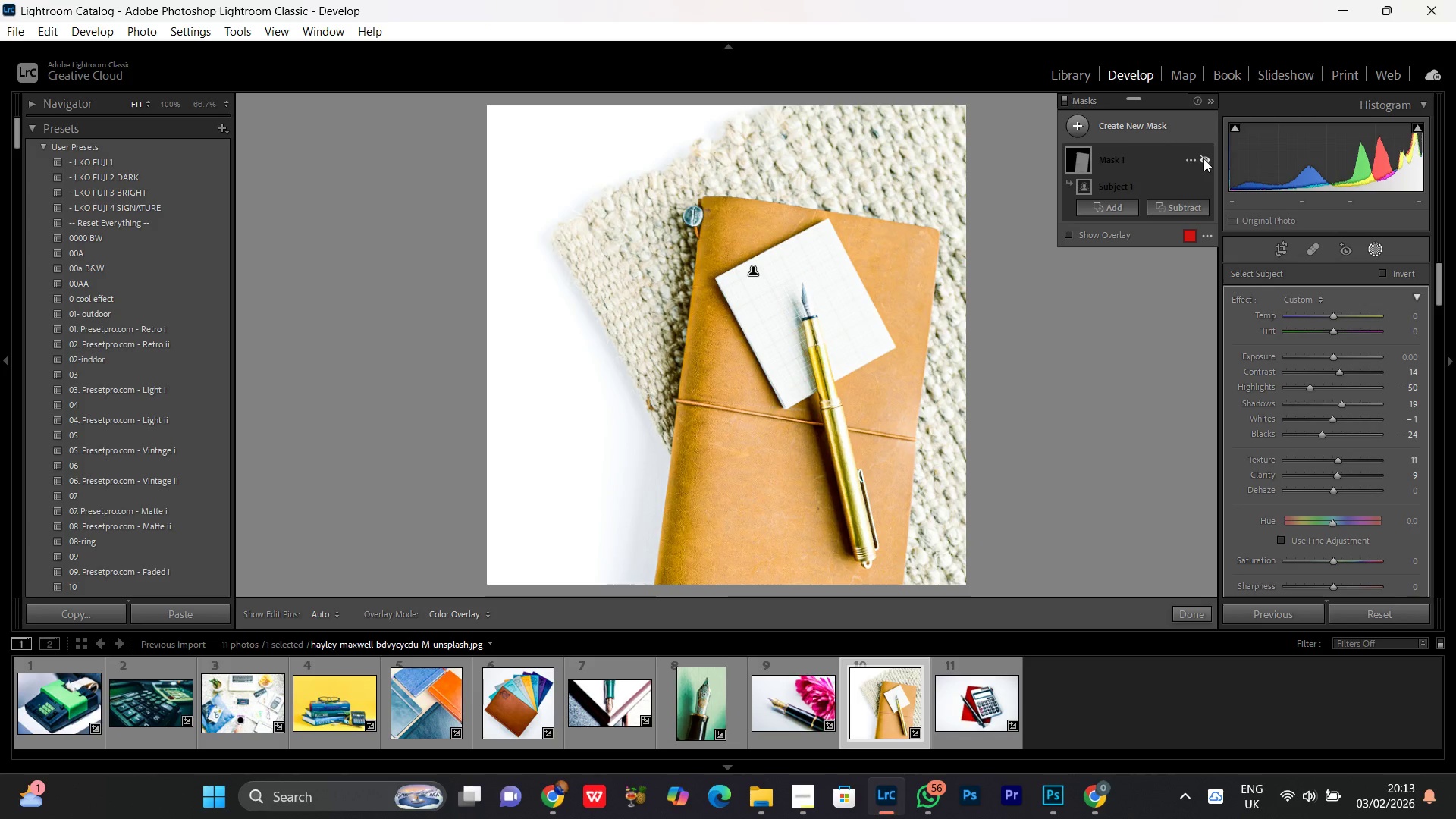 
triple_click([1203, 158])
 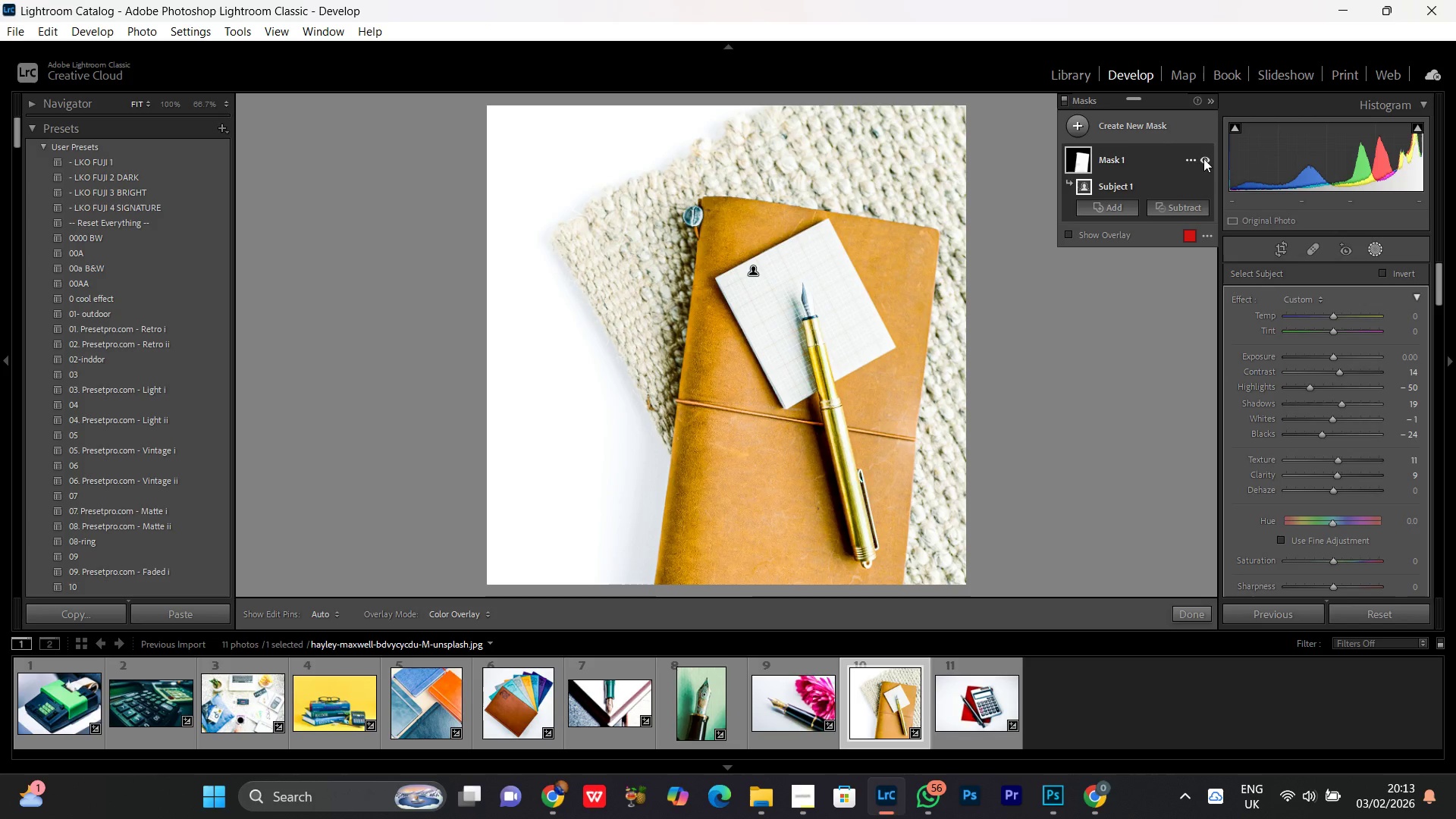 
triple_click([1203, 158])
 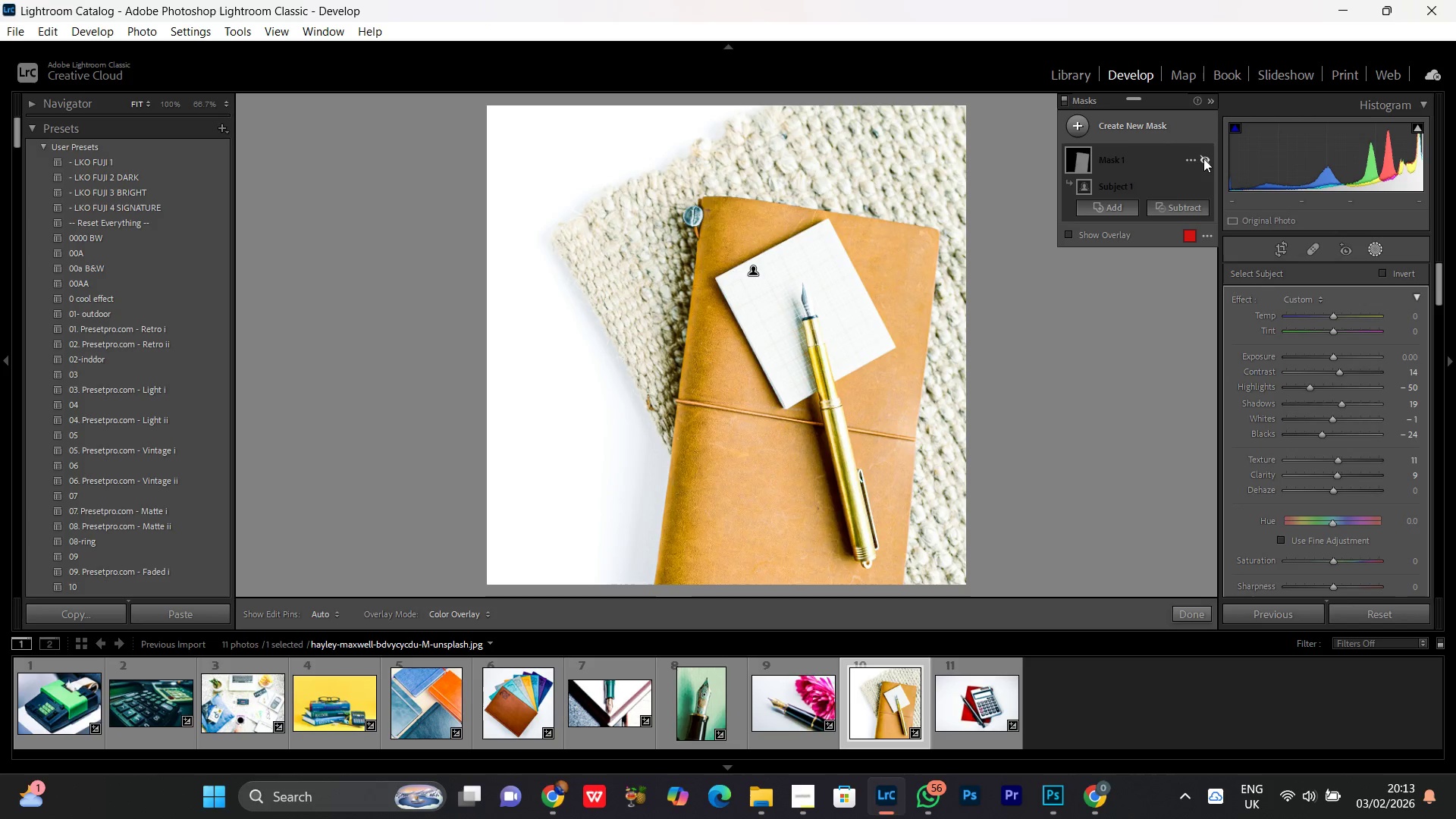 
triple_click([1203, 158])
 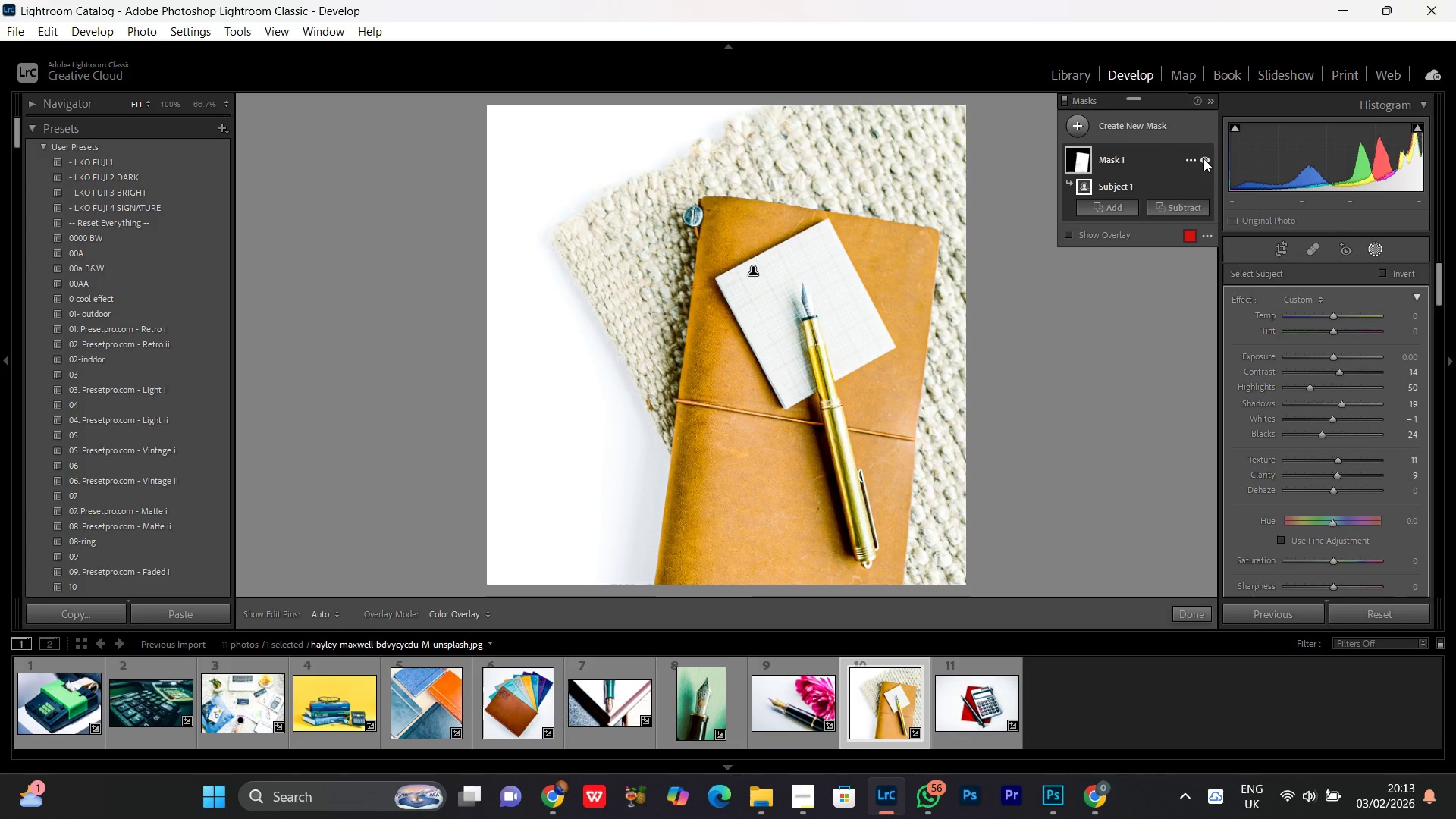 
left_click([1203, 158])
 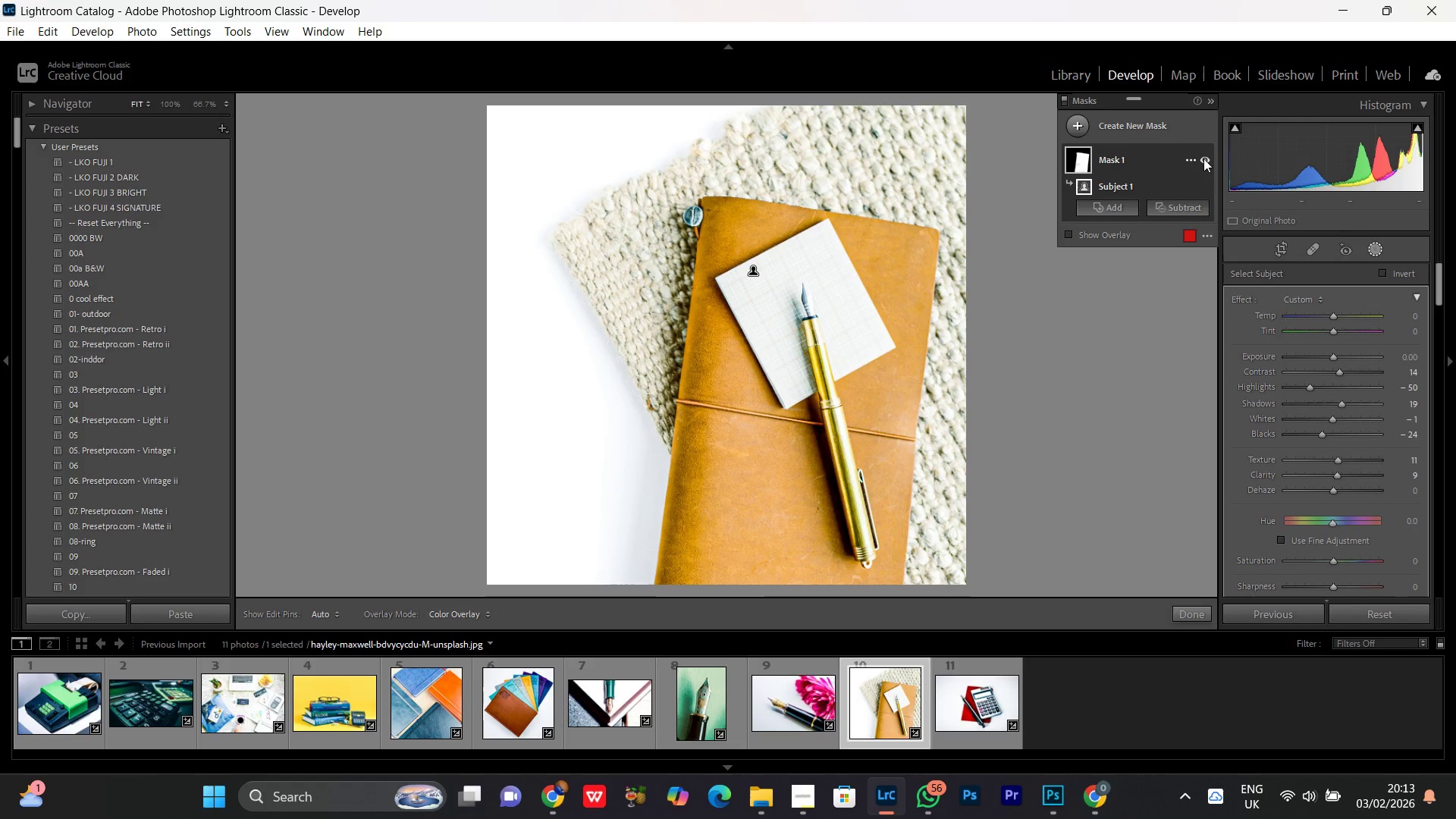 
double_click([1203, 158])
 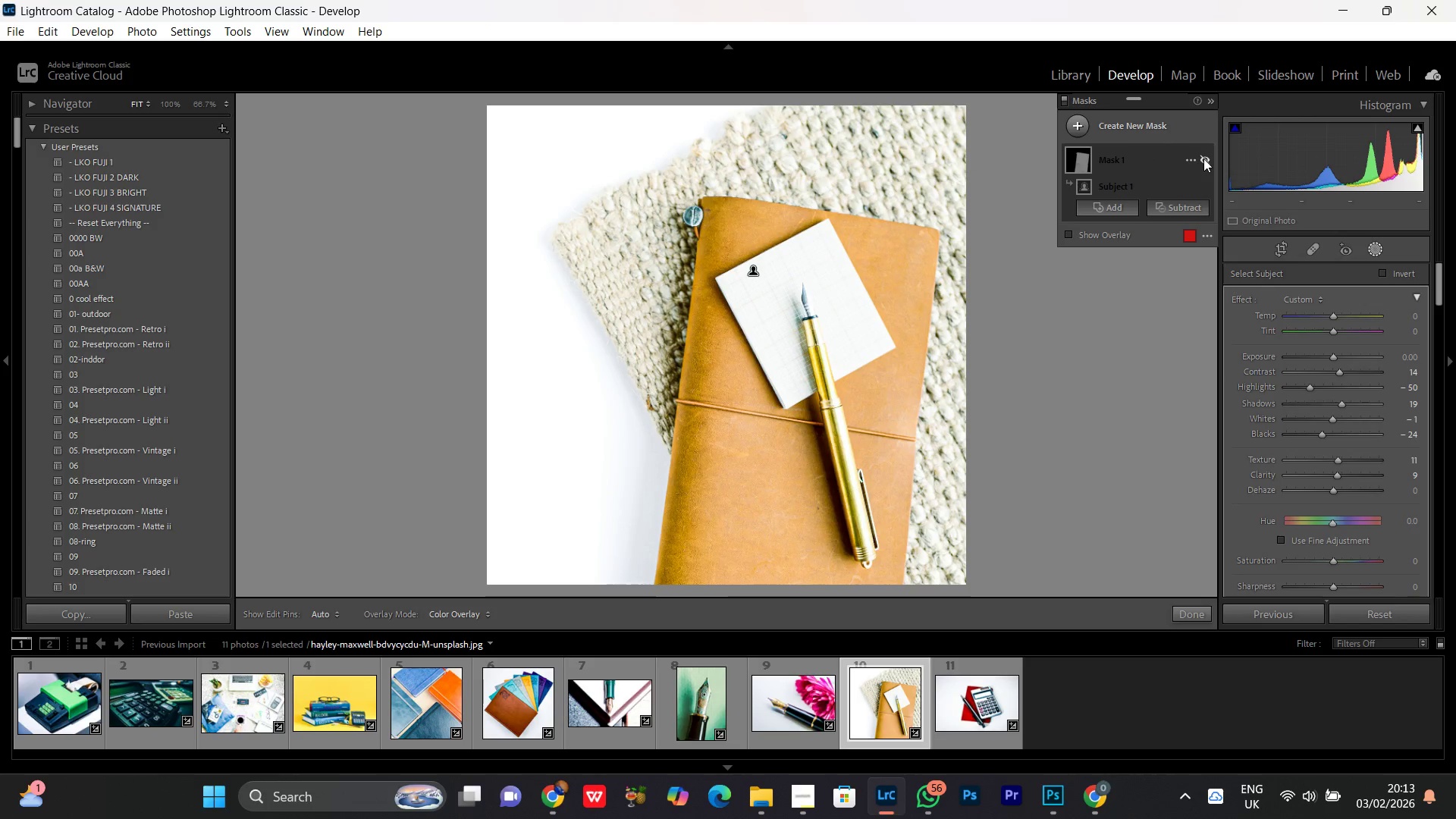 
left_click([1203, 158])
 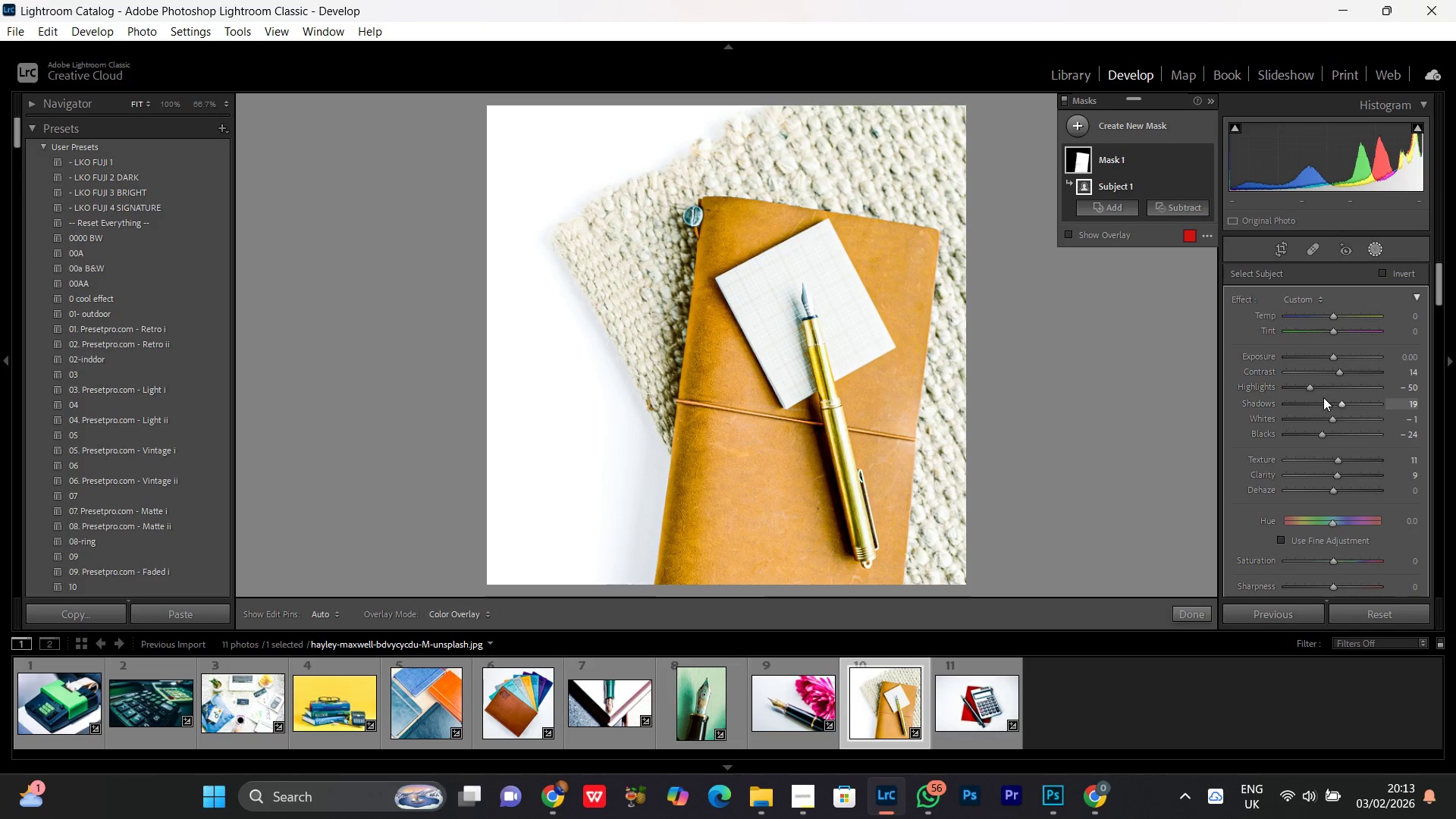 
left_click([1312, 390])
 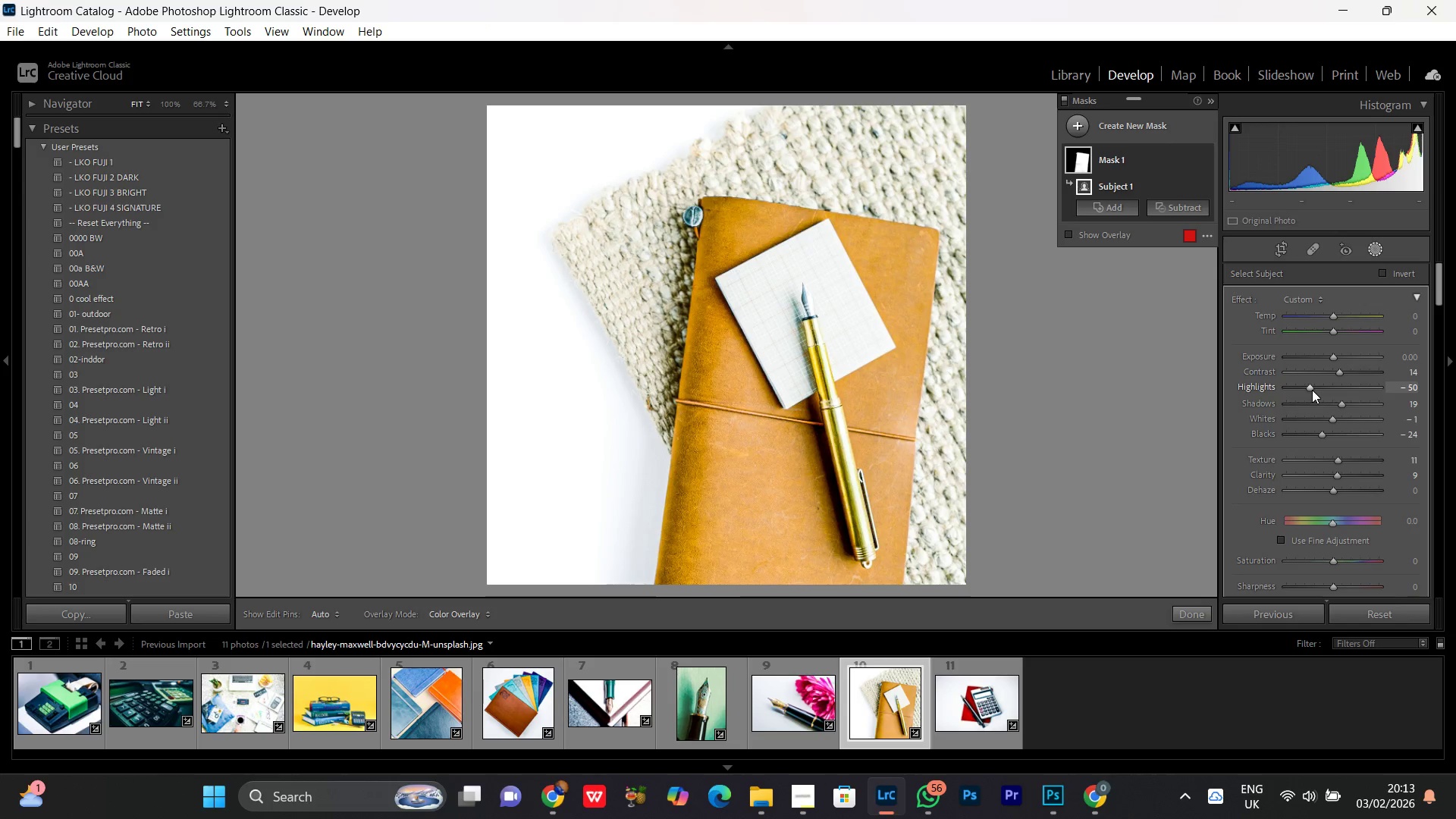 
scroll: coordinate [1312, 390], scroll_direction: up, amount: 4.0
 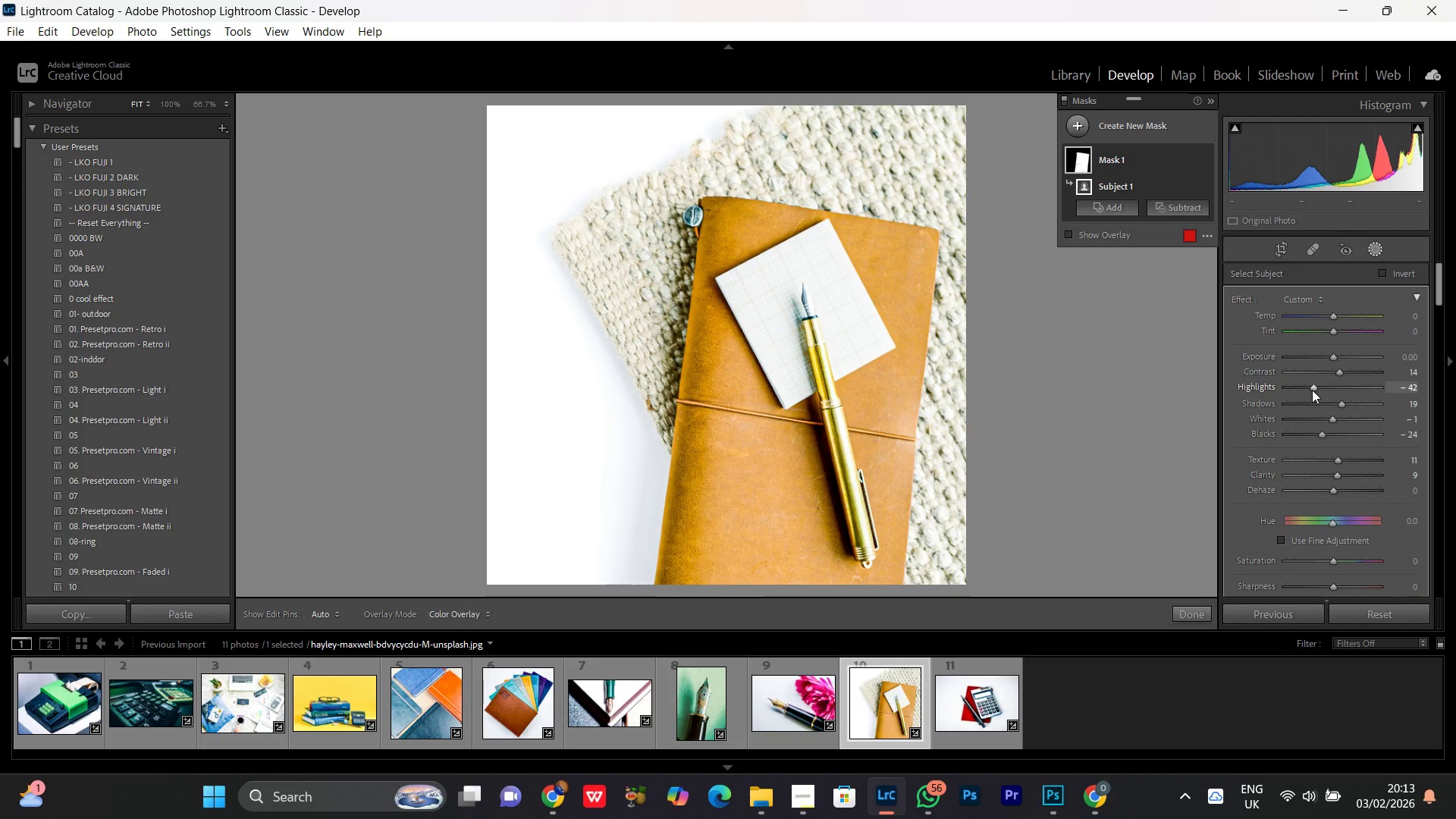 
left_click([1332, 422])
 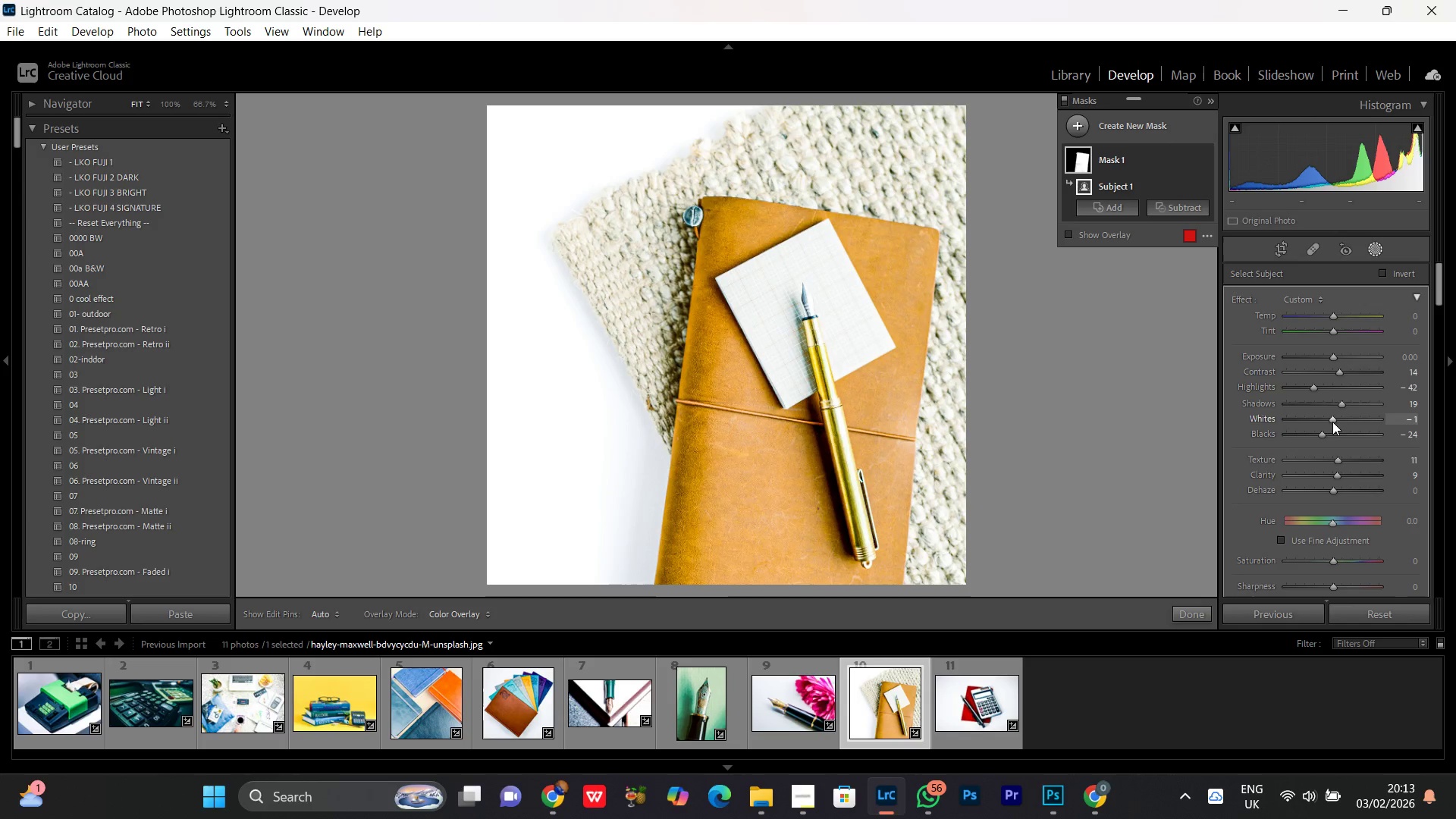 
scroll: coordinate [1332, 422], scroll_direction: up, amount: 13.0
 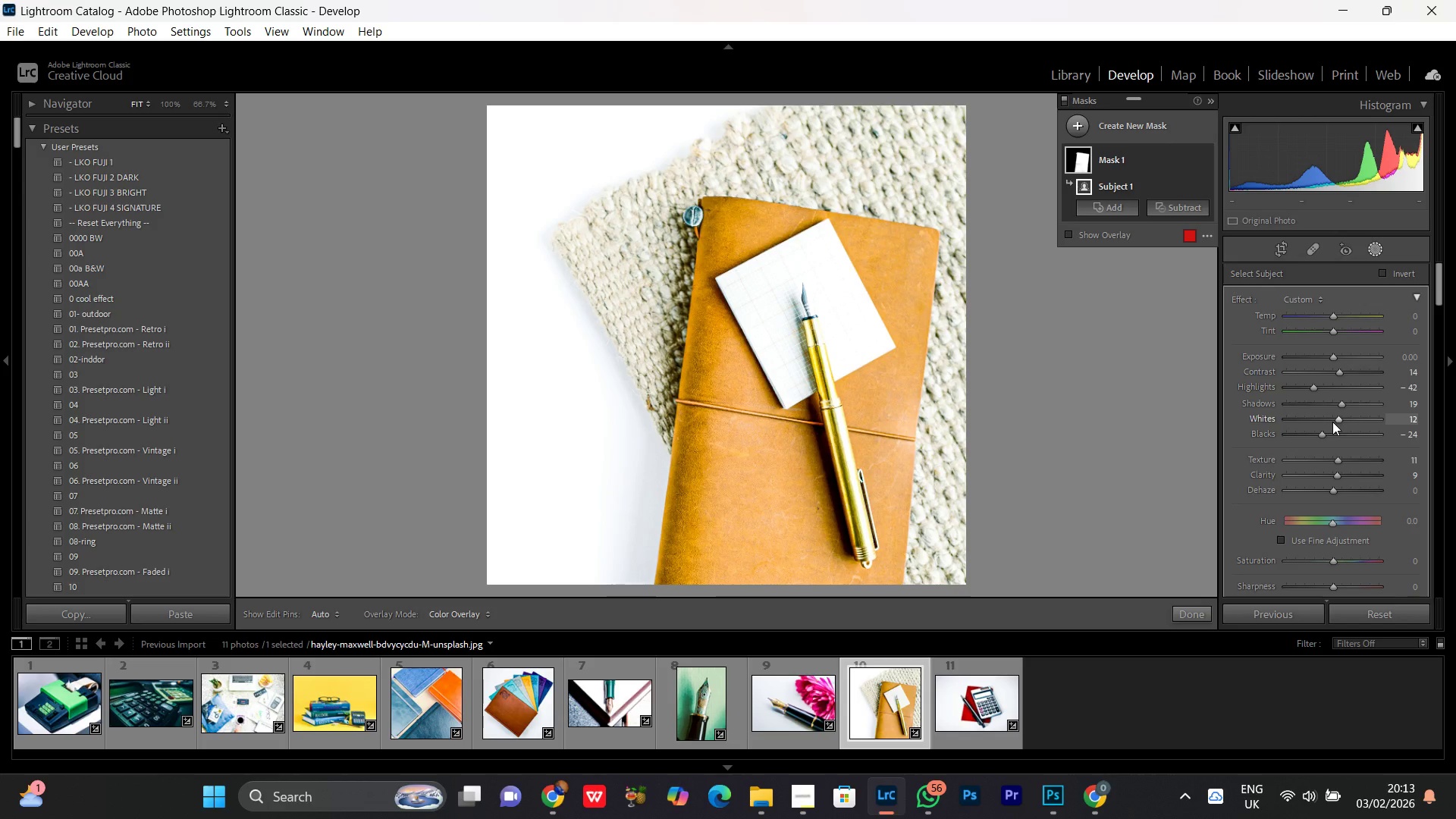 
scroll: coordinate [1332, 422], scroll_direction: down, amount: 2.0
 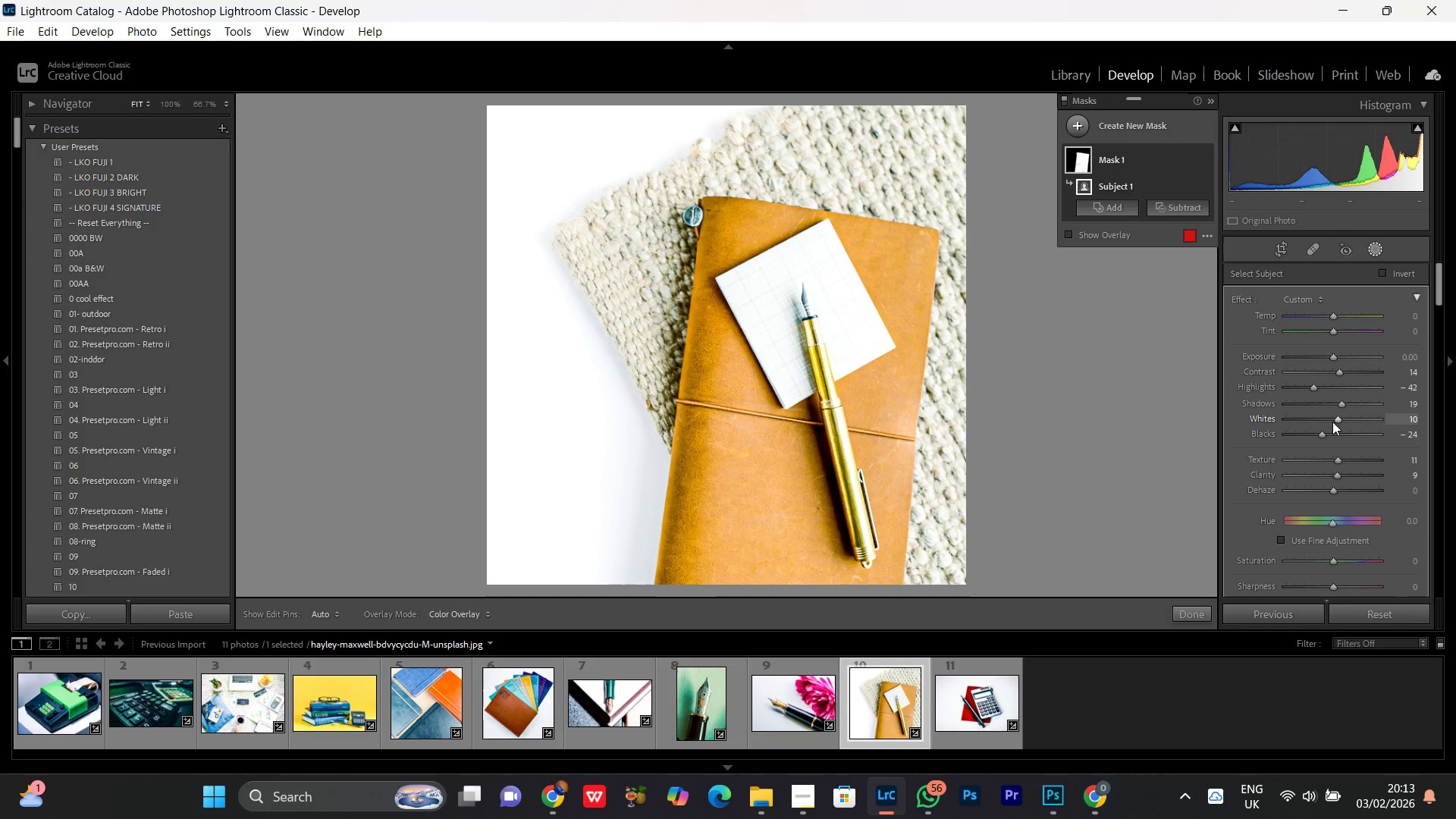 
scroll: coordinate [1332, 422], scroll_direction: none, amount: 0.0
 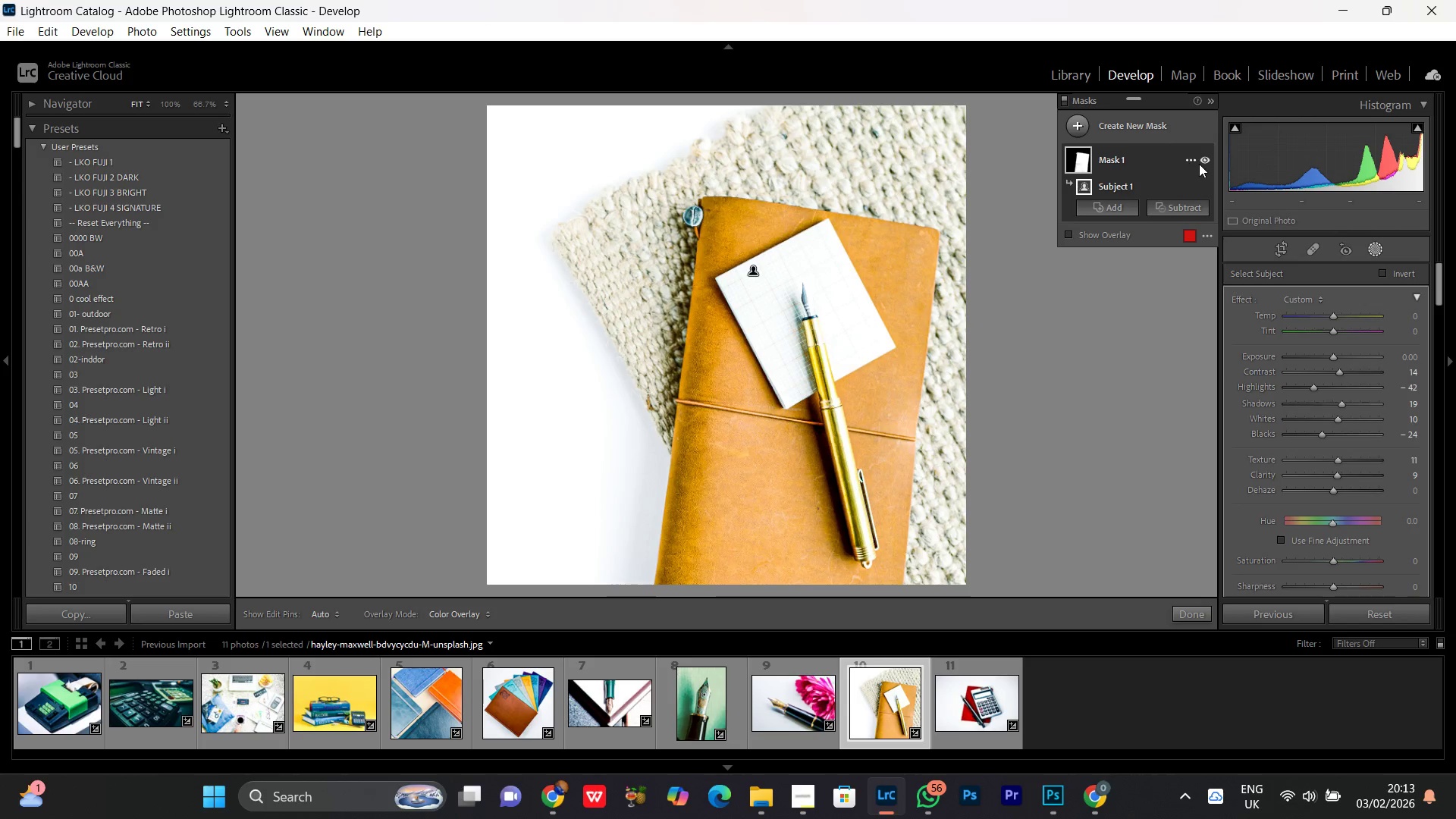 
left_click([1206, 155])
 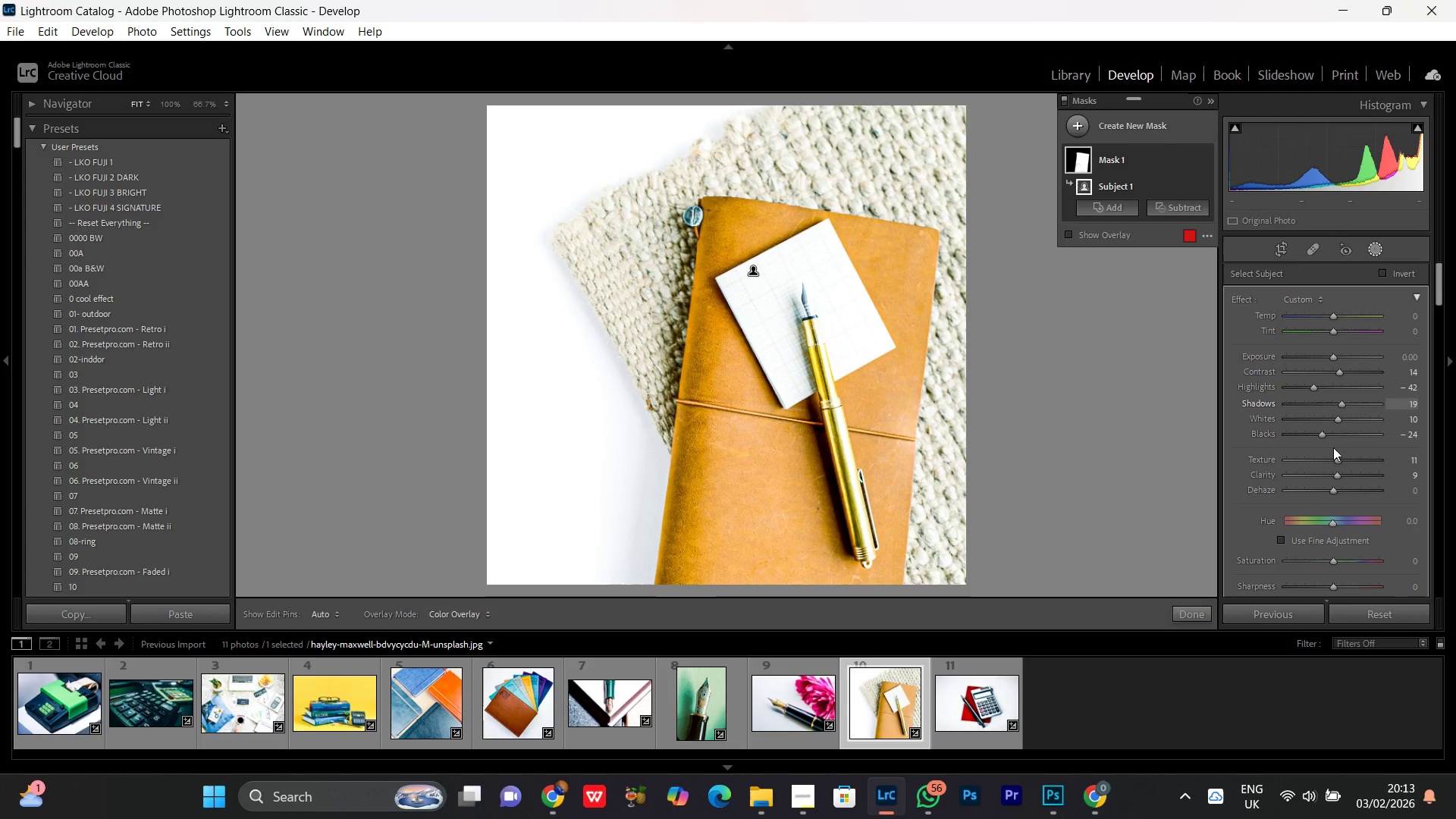 
scroll: coordinate [1339, 479], scroll_direction: down, amount: 3.0
 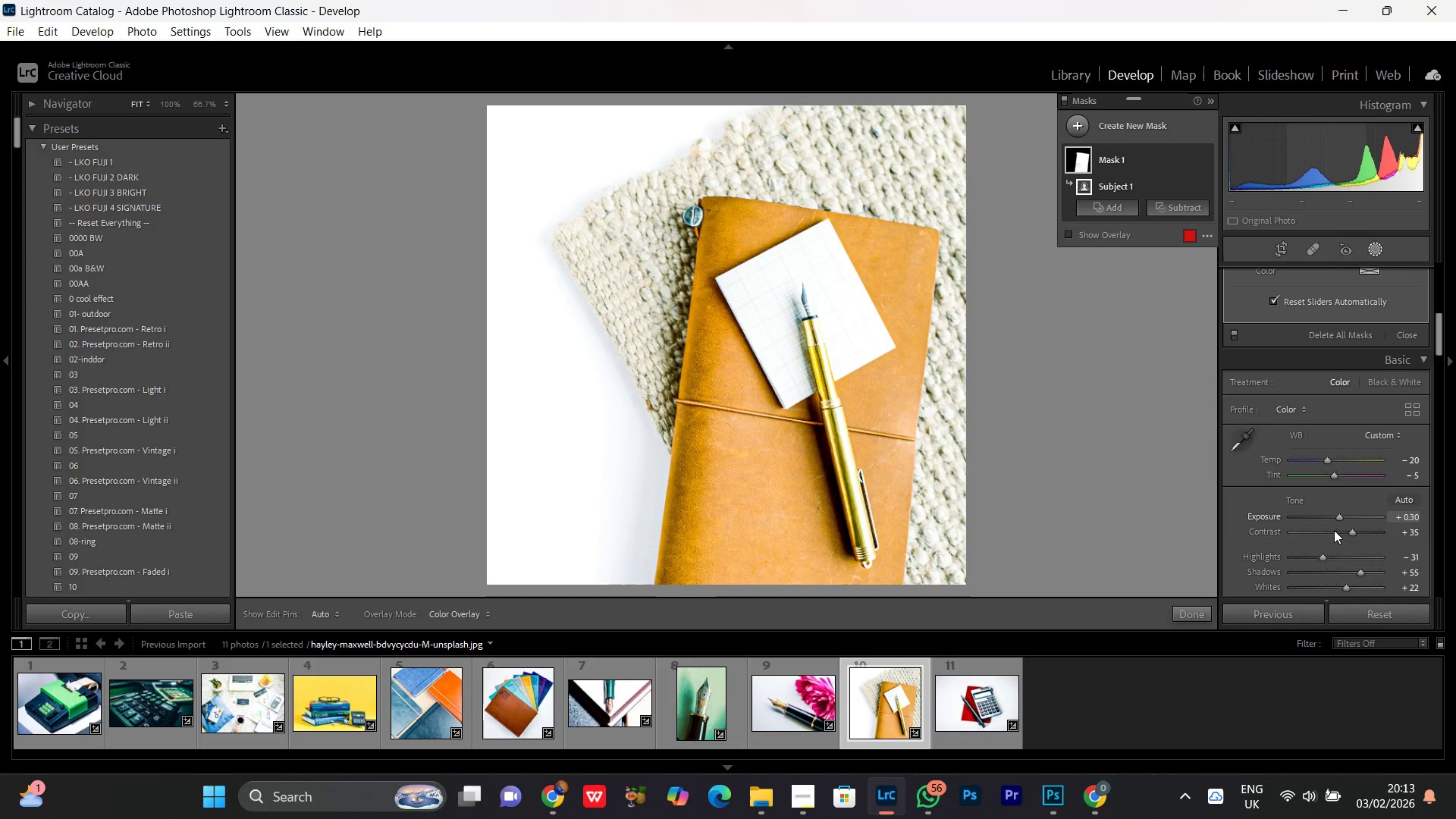 
scroll: coordinate [1323, 457], scroll_direction: up, amount: 6.0
 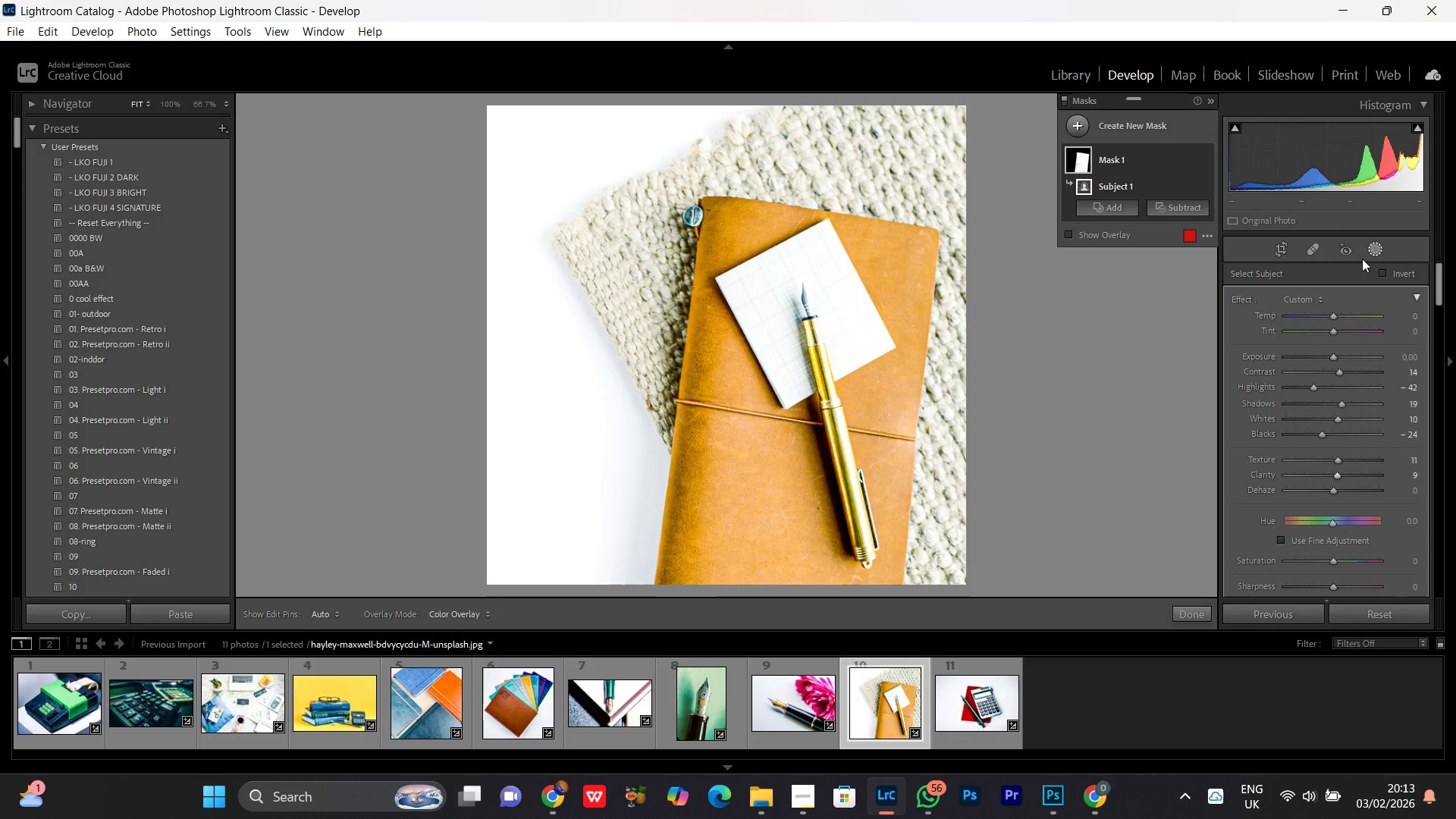 
left_click([1370, 252])
 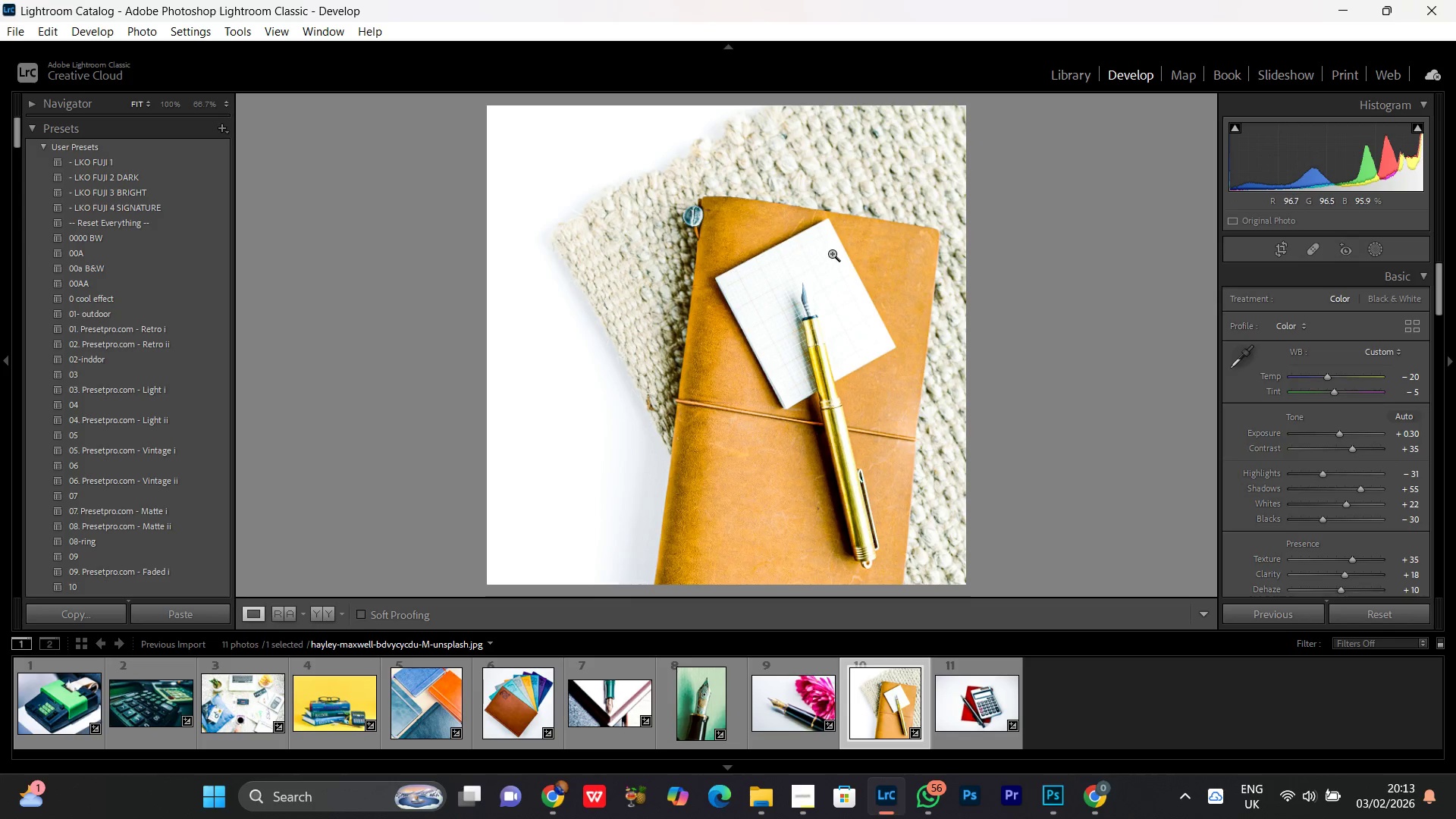 
double_click([832, 253])
 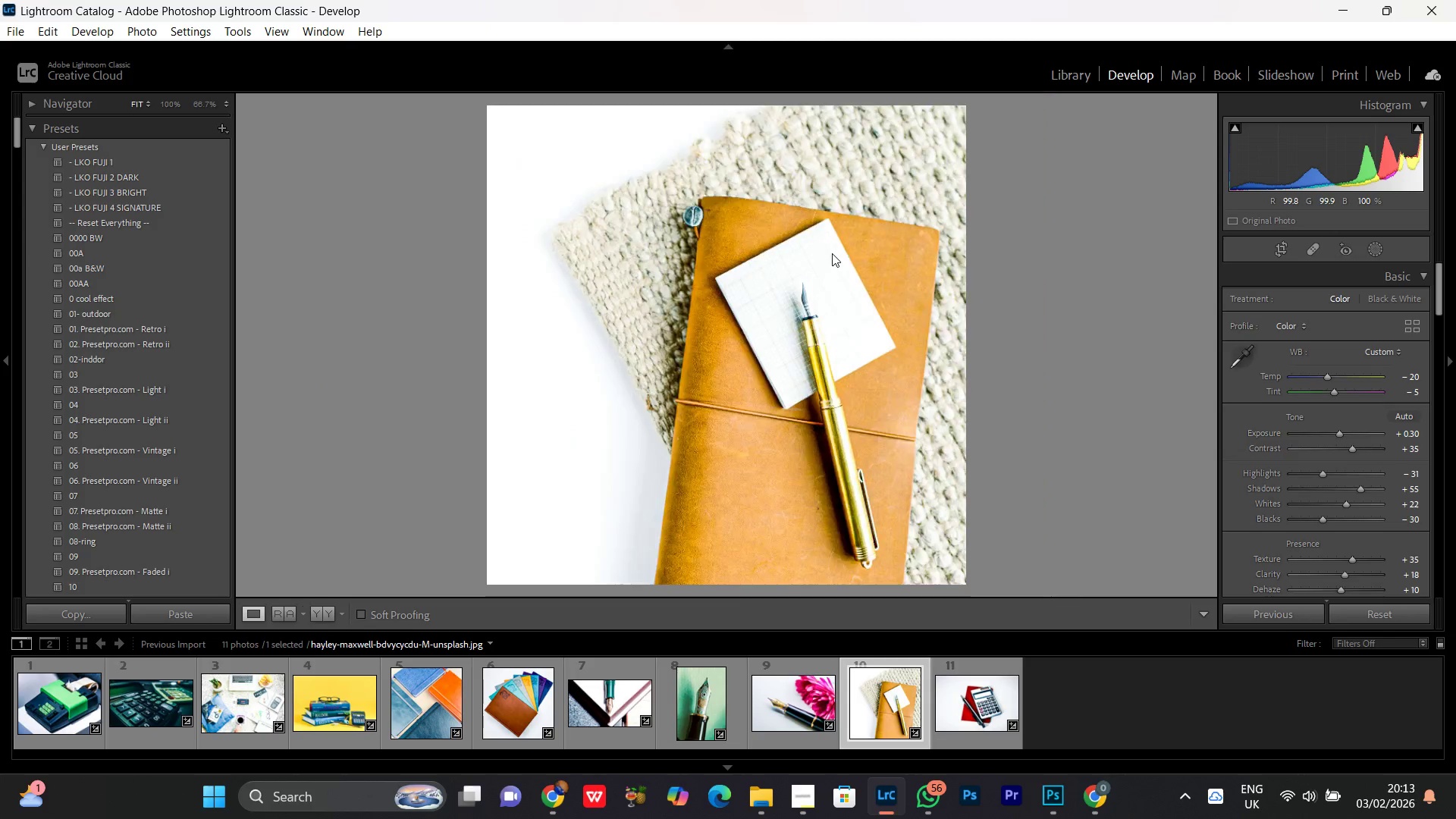 
triple_click([832, 253])
 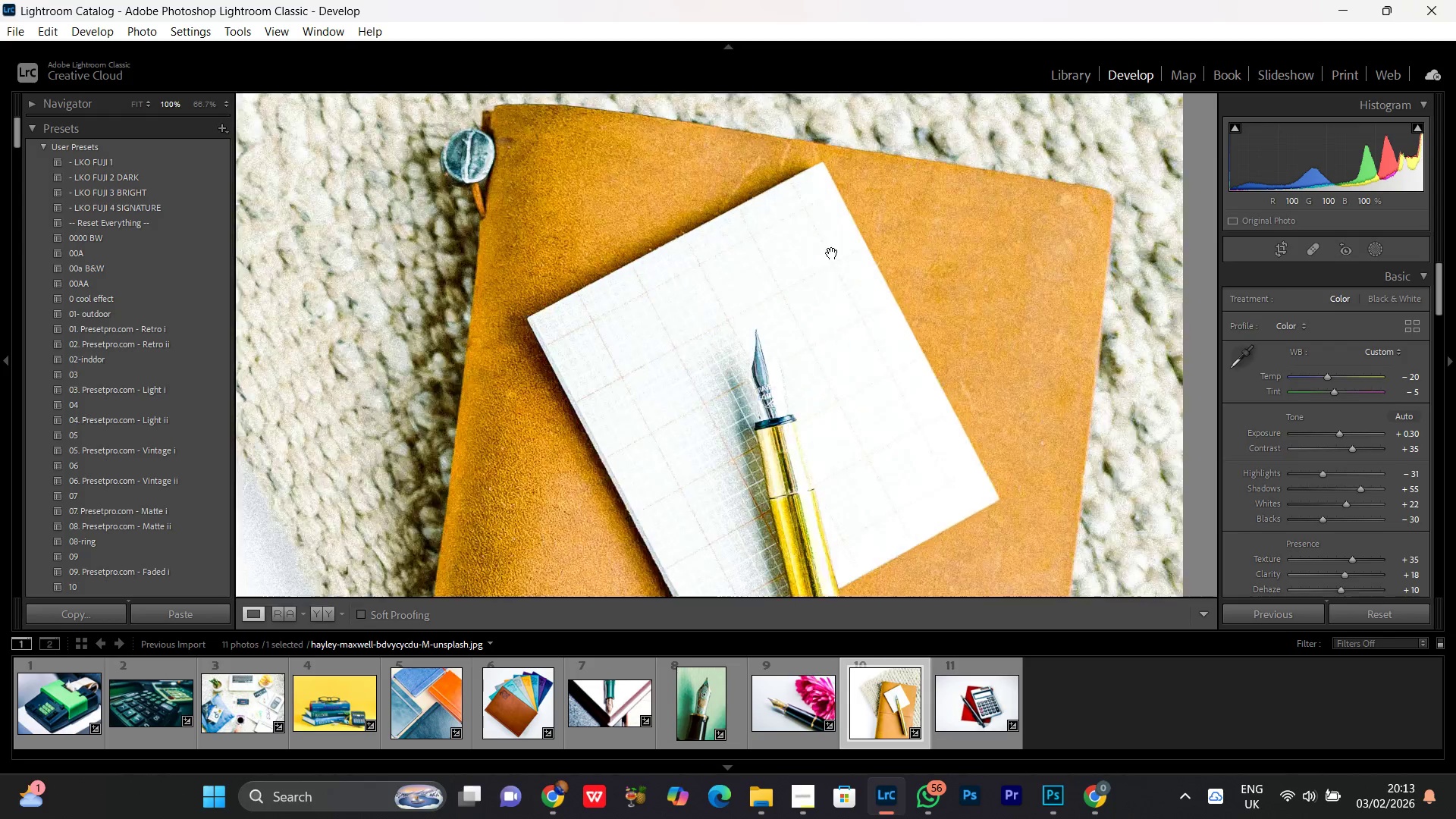 
triple_click([832, 253])
 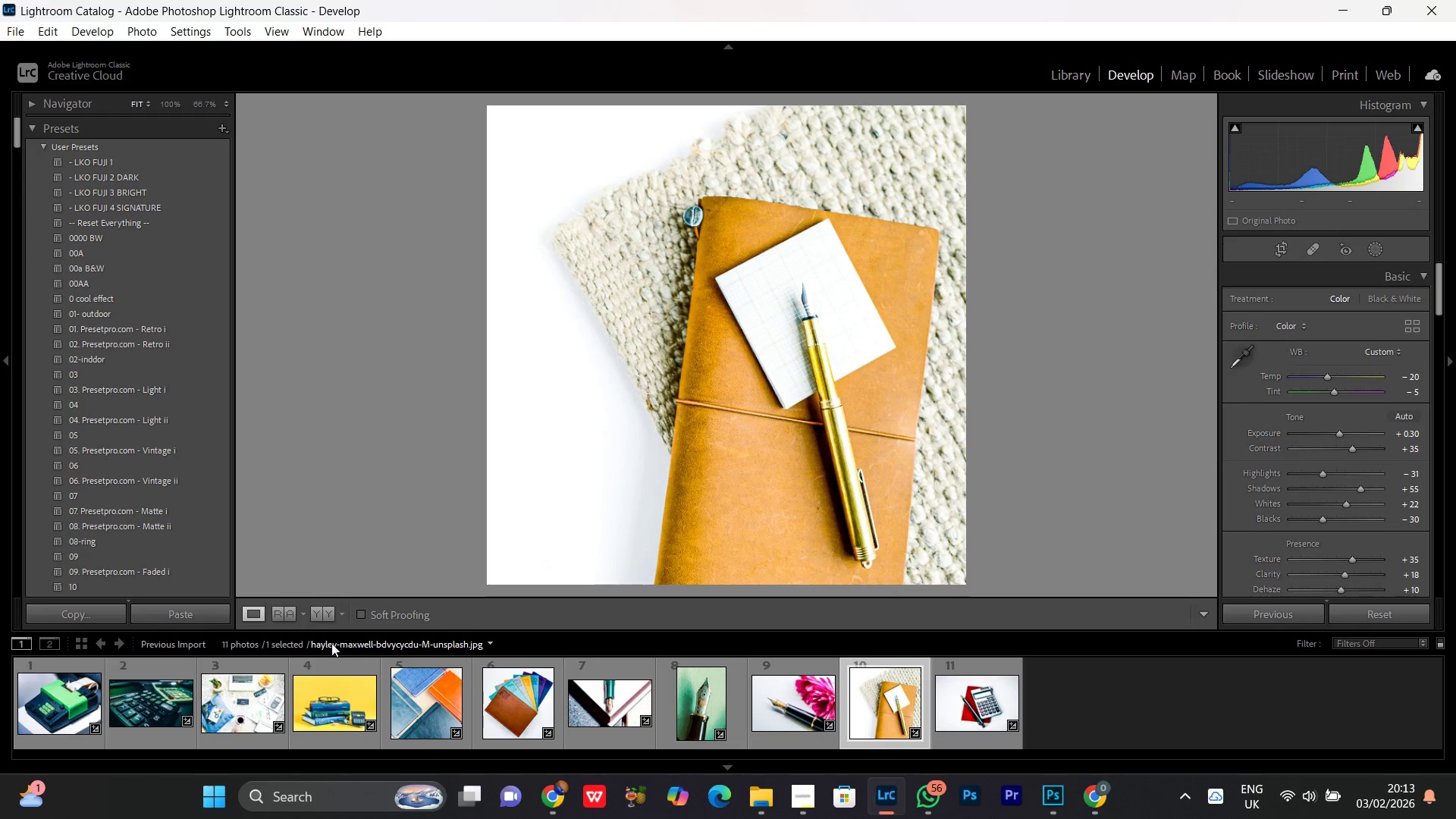 
left_click([318, 617])
 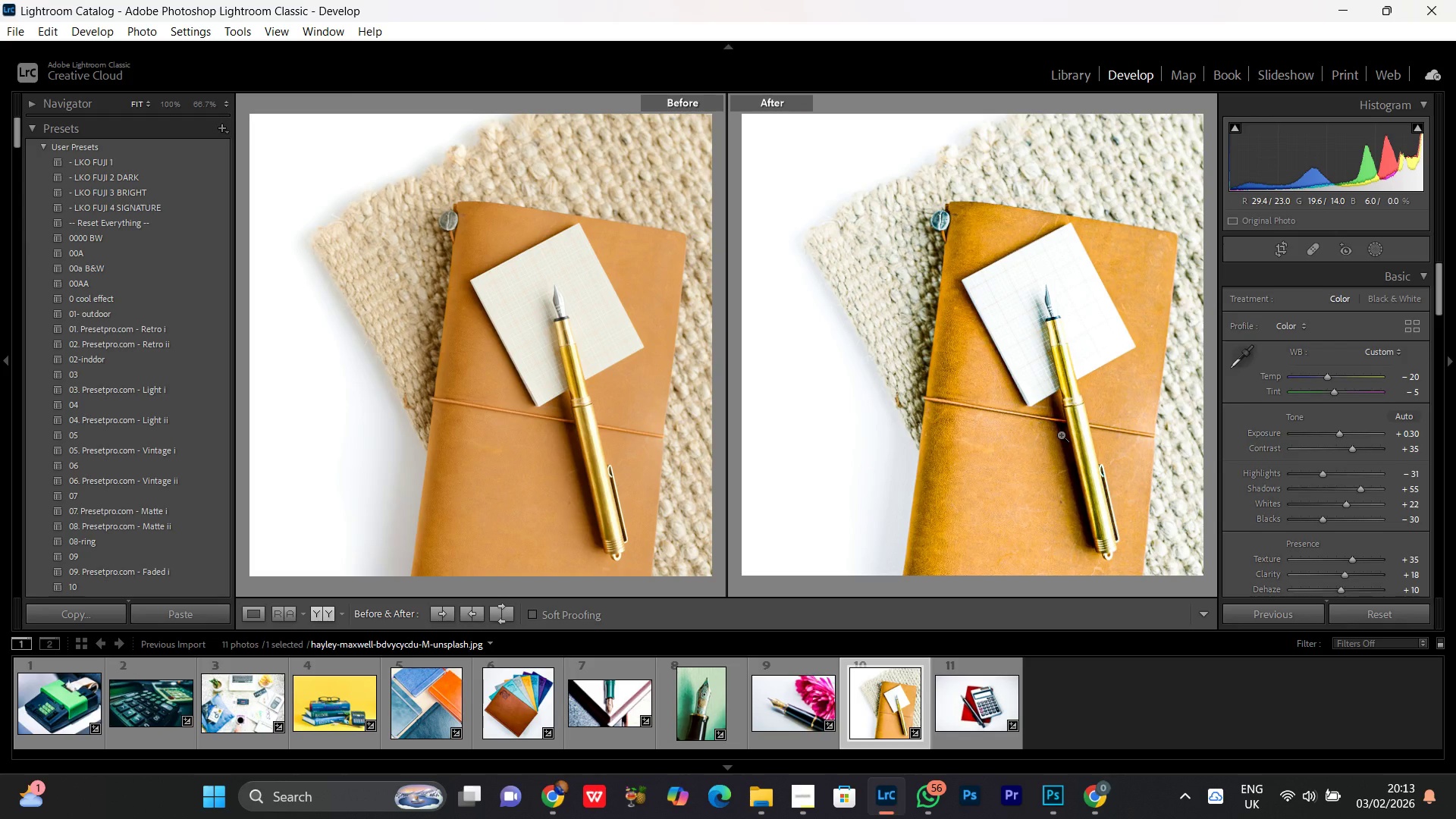 
wait(5.16)
 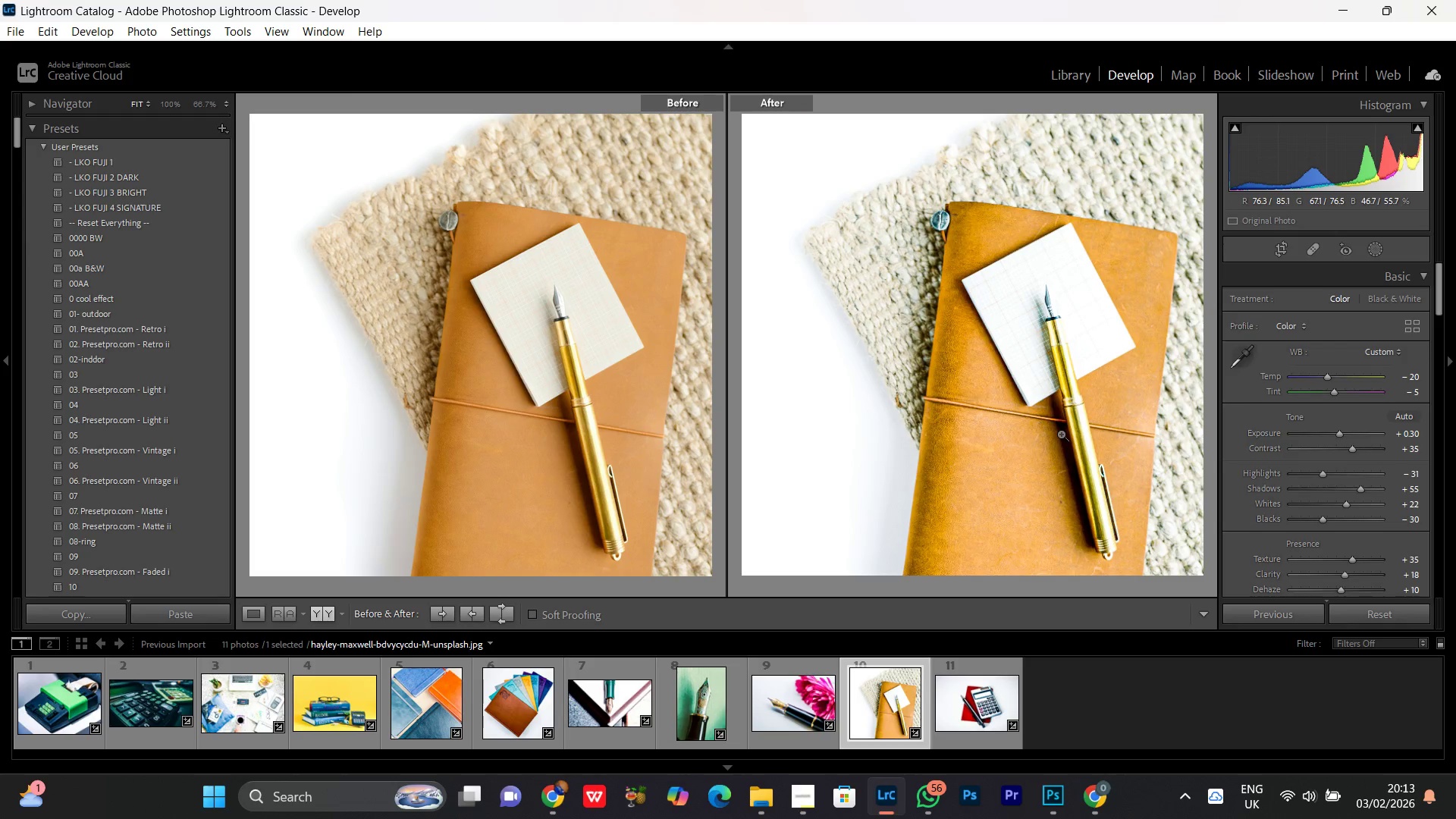 
double_click([981, 288])
 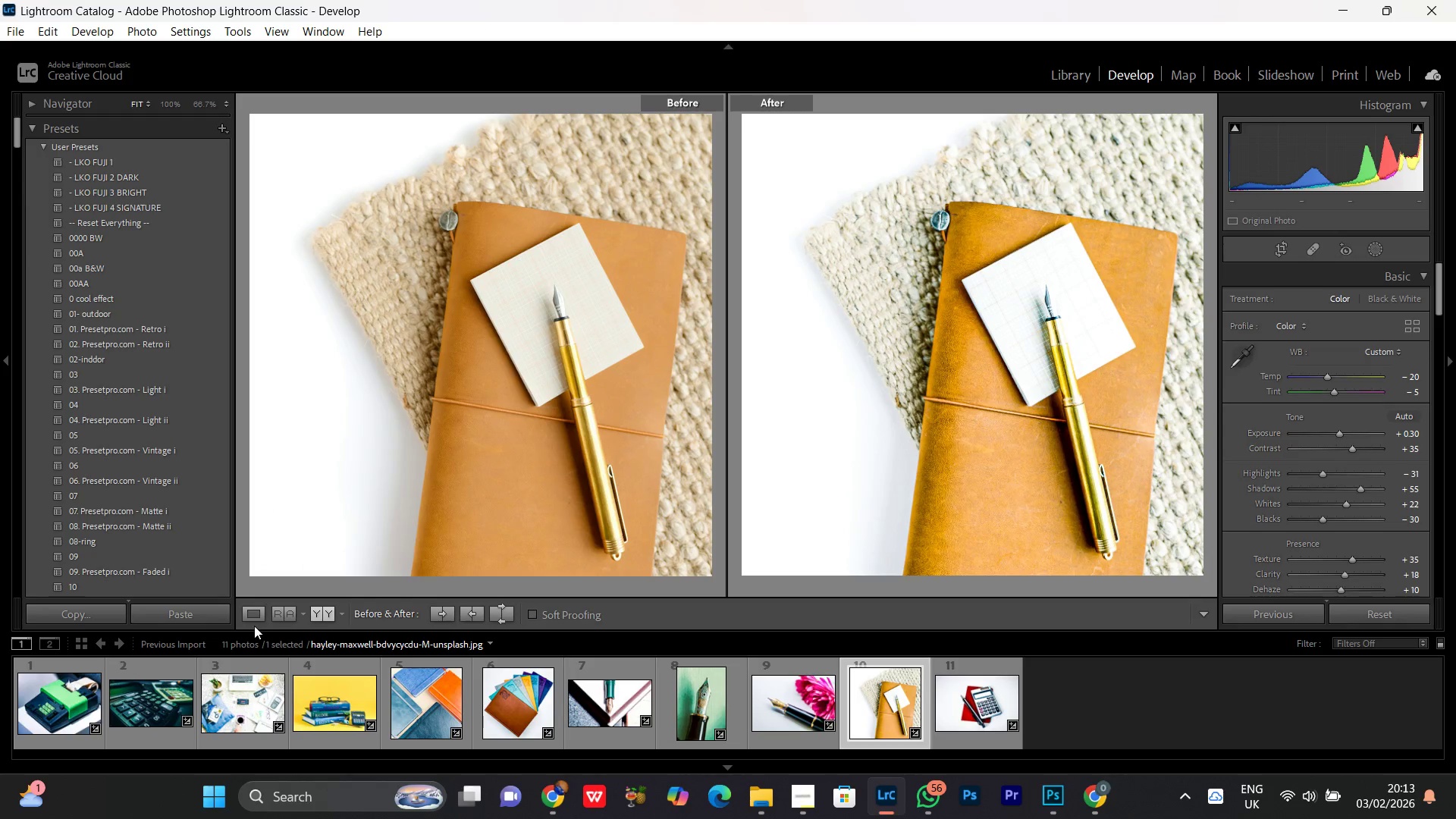 
left_click([253, 615])
 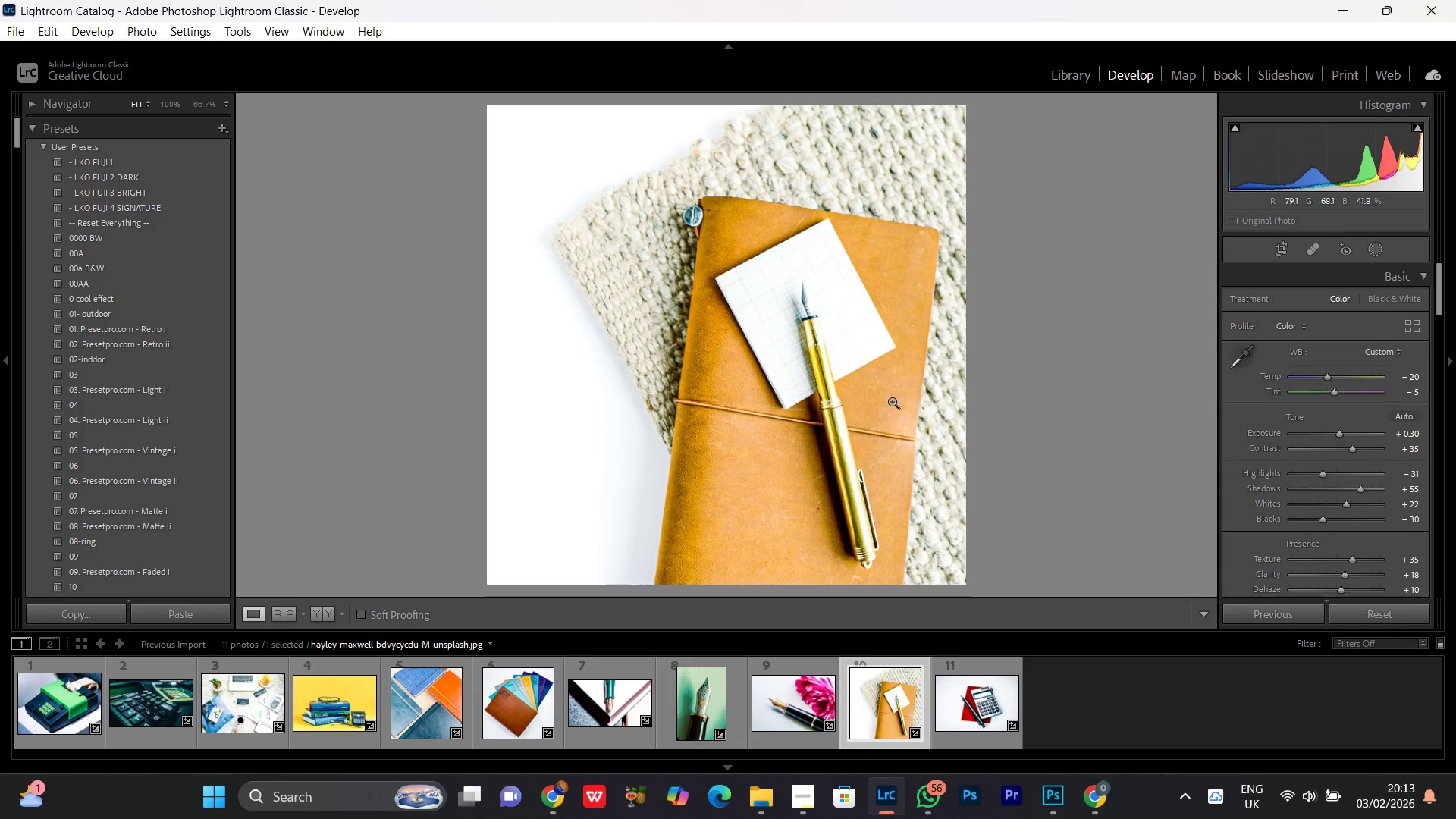 
double_click([877, 363])
 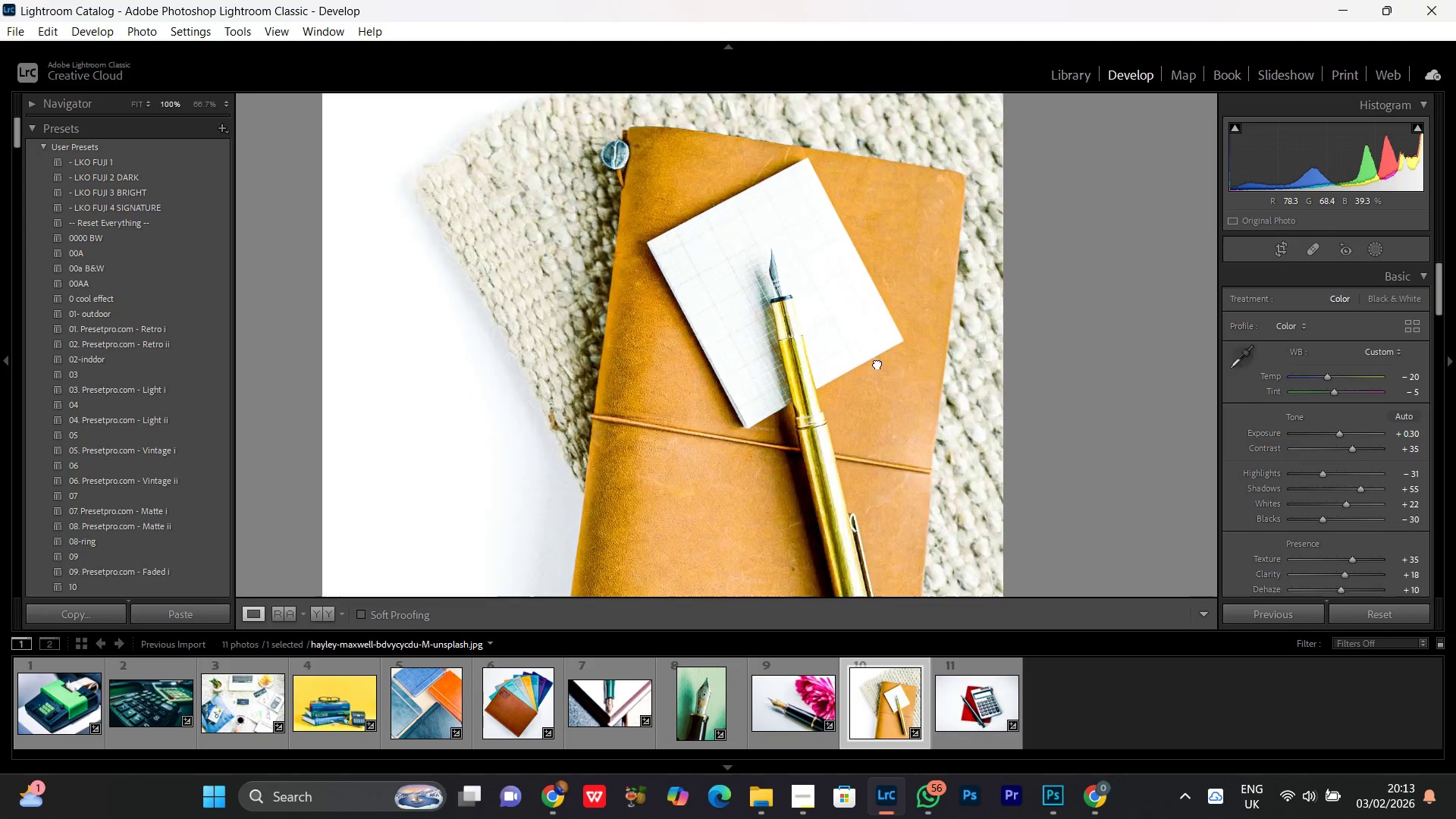 
double_click([877, 363])
 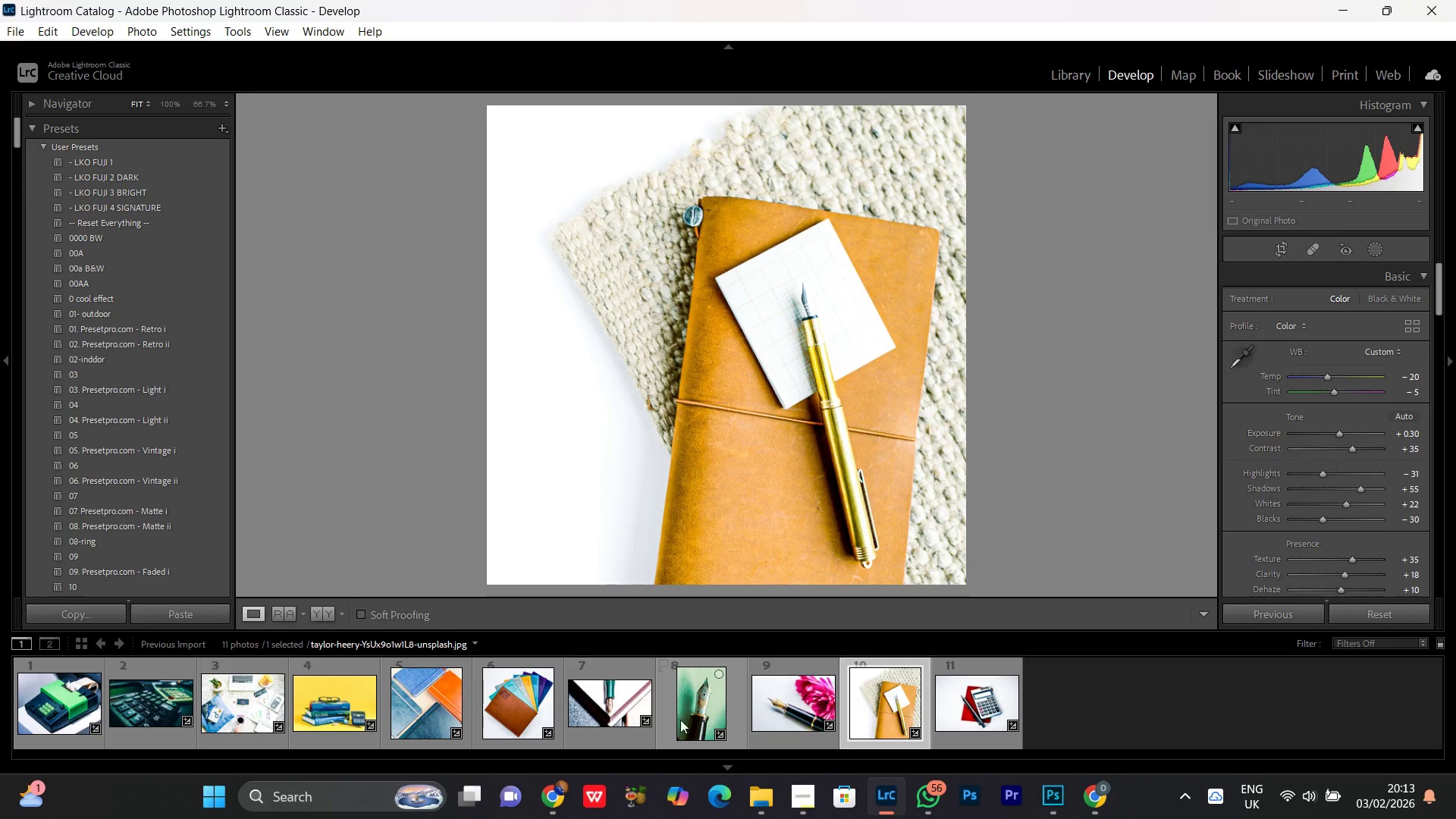 
left_click([799, 693])
 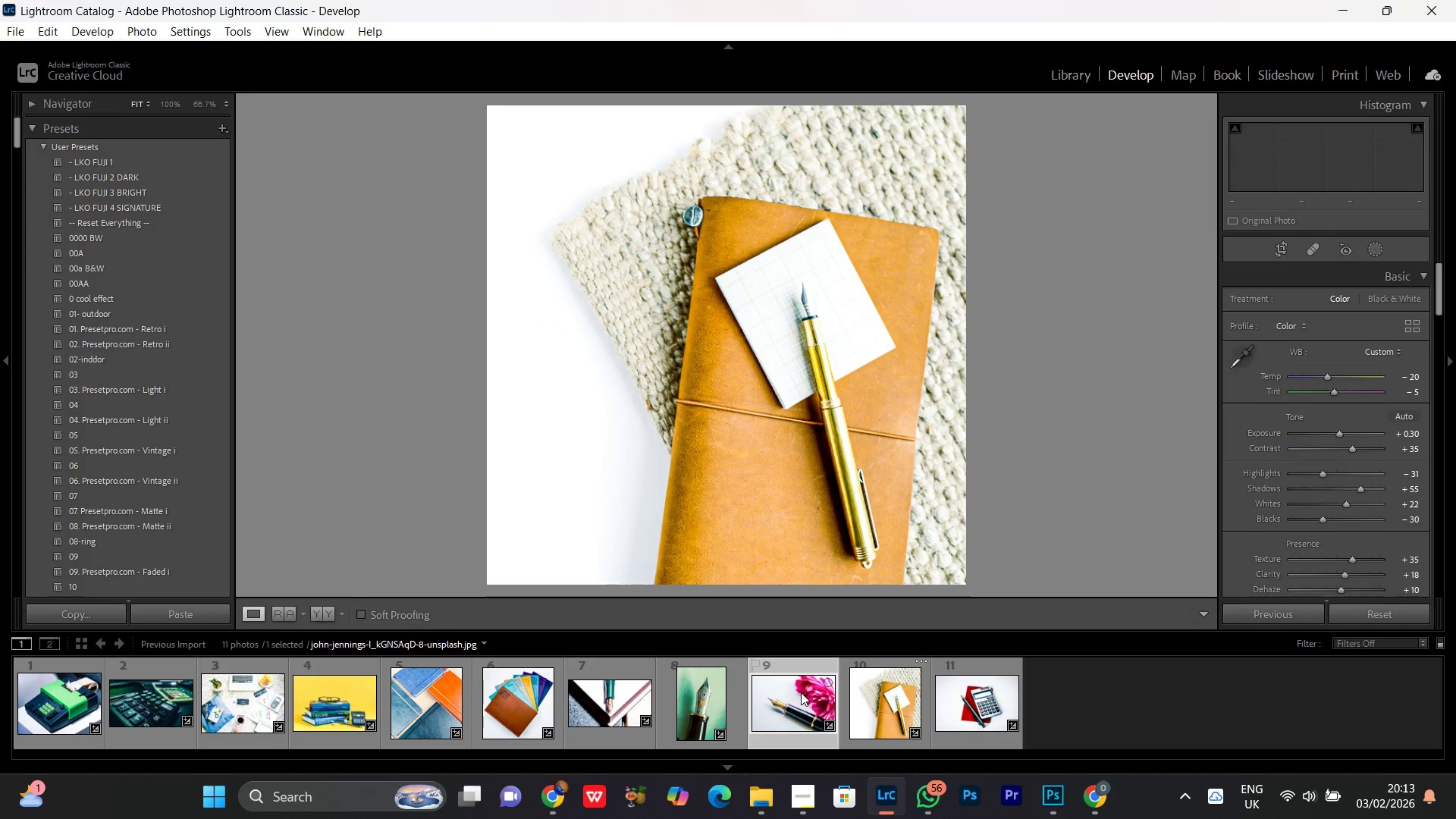 
left_click([801, 692])
 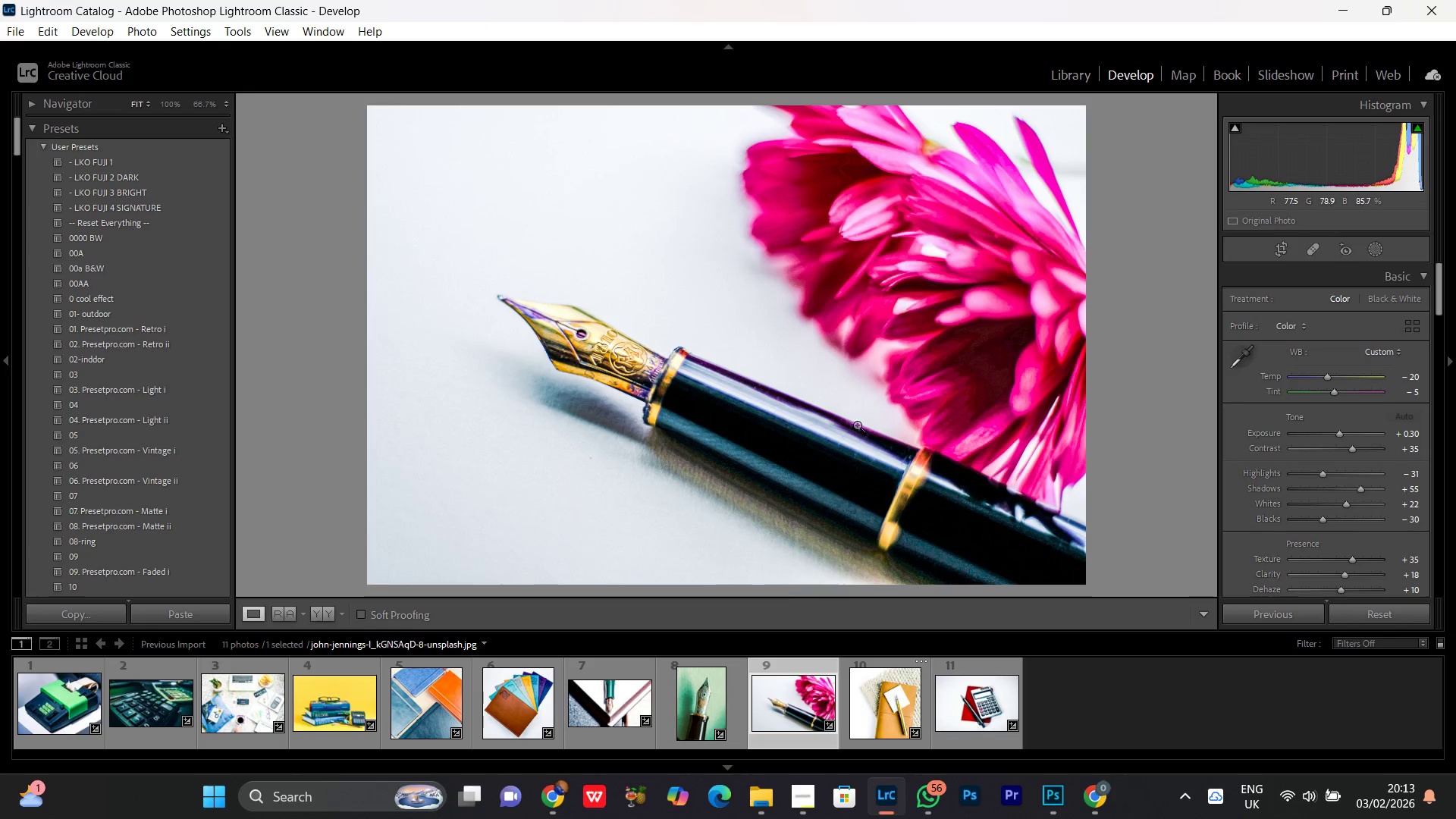 
double_click([880, 715])
 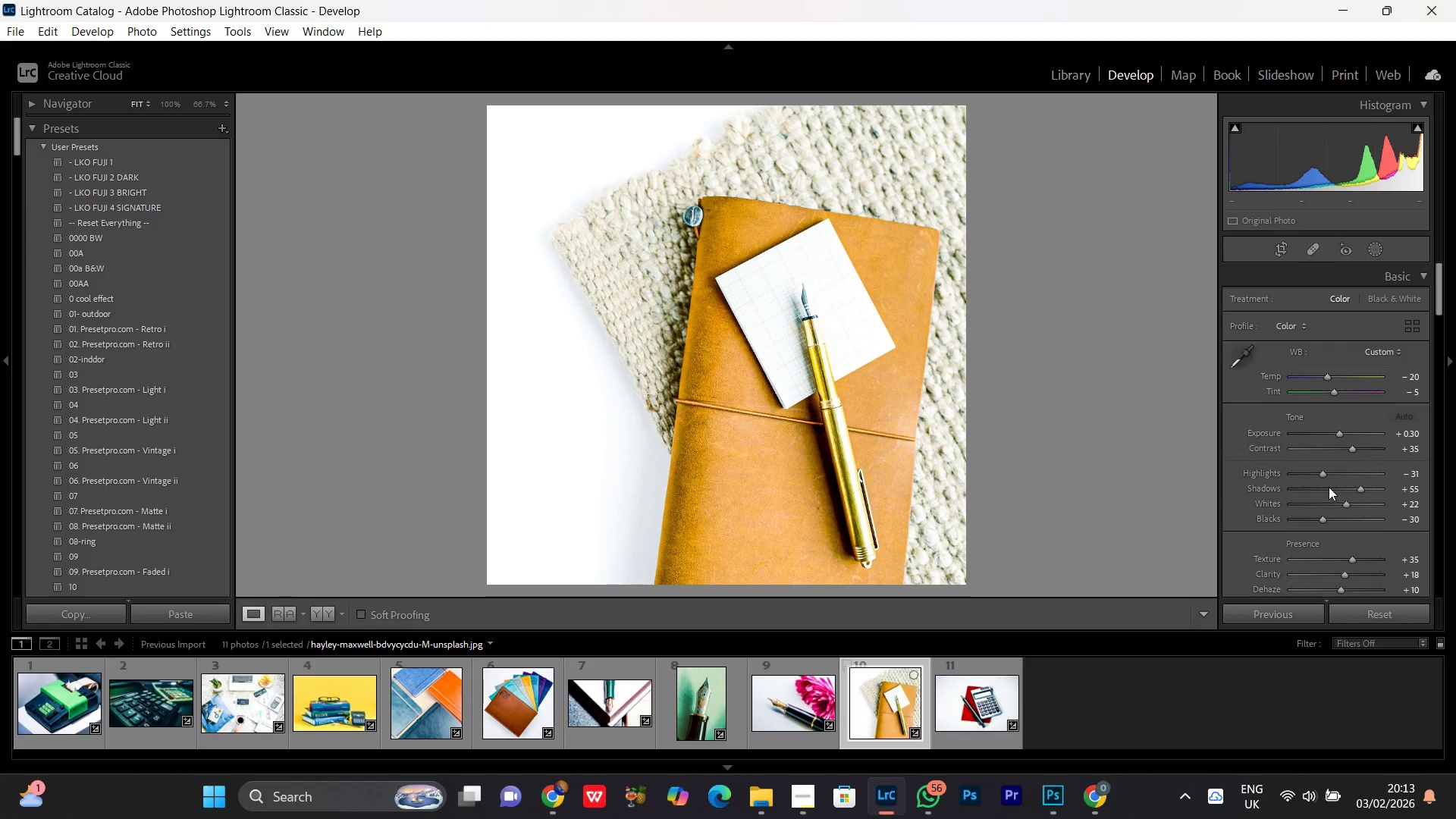 
scroll: coordinate [1335, 552], scroll_direction: down, amount: 12.0
 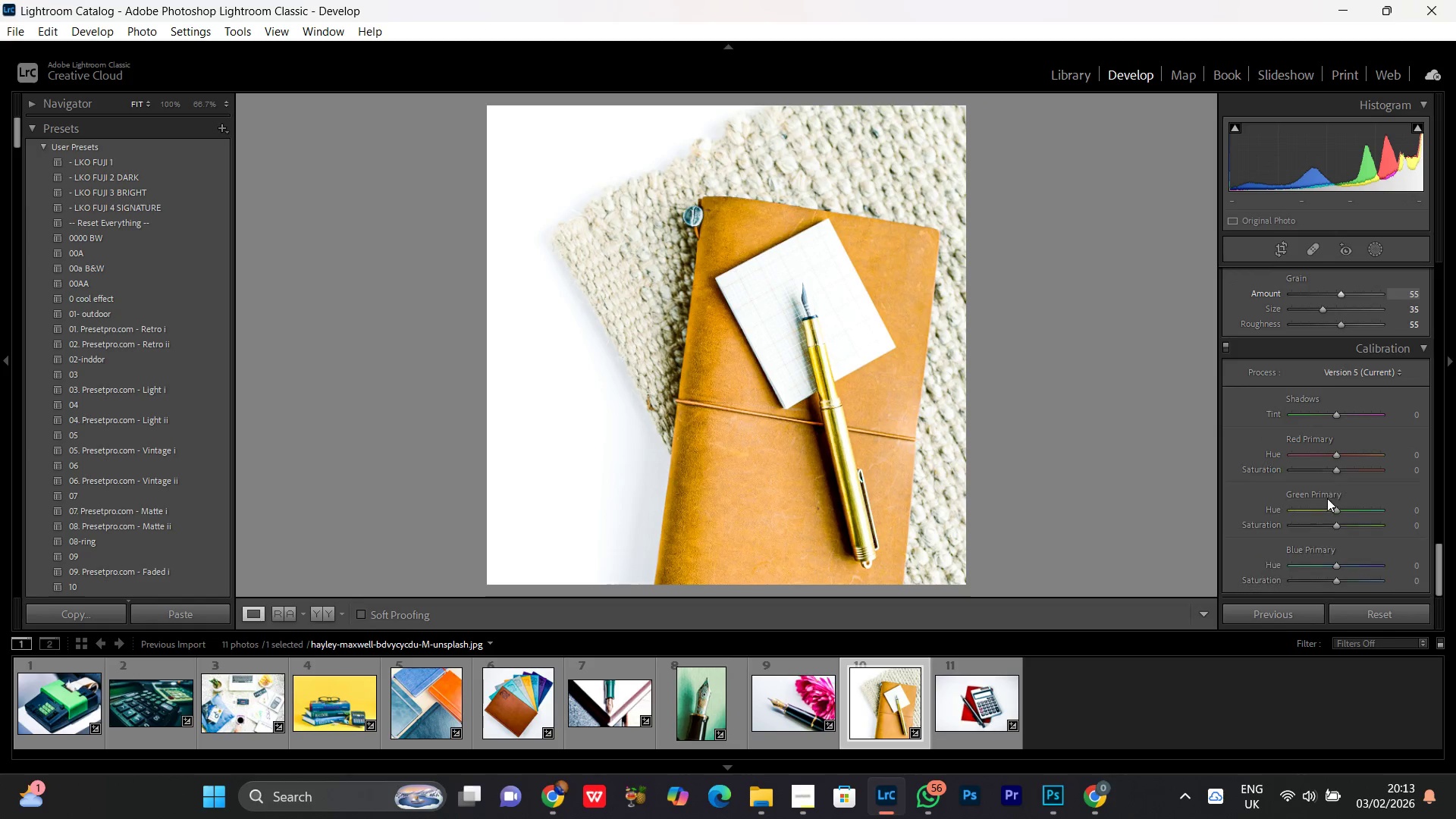 
scroll: coordinate [1325, 426], scroll_direction: up, amount: 1.0
 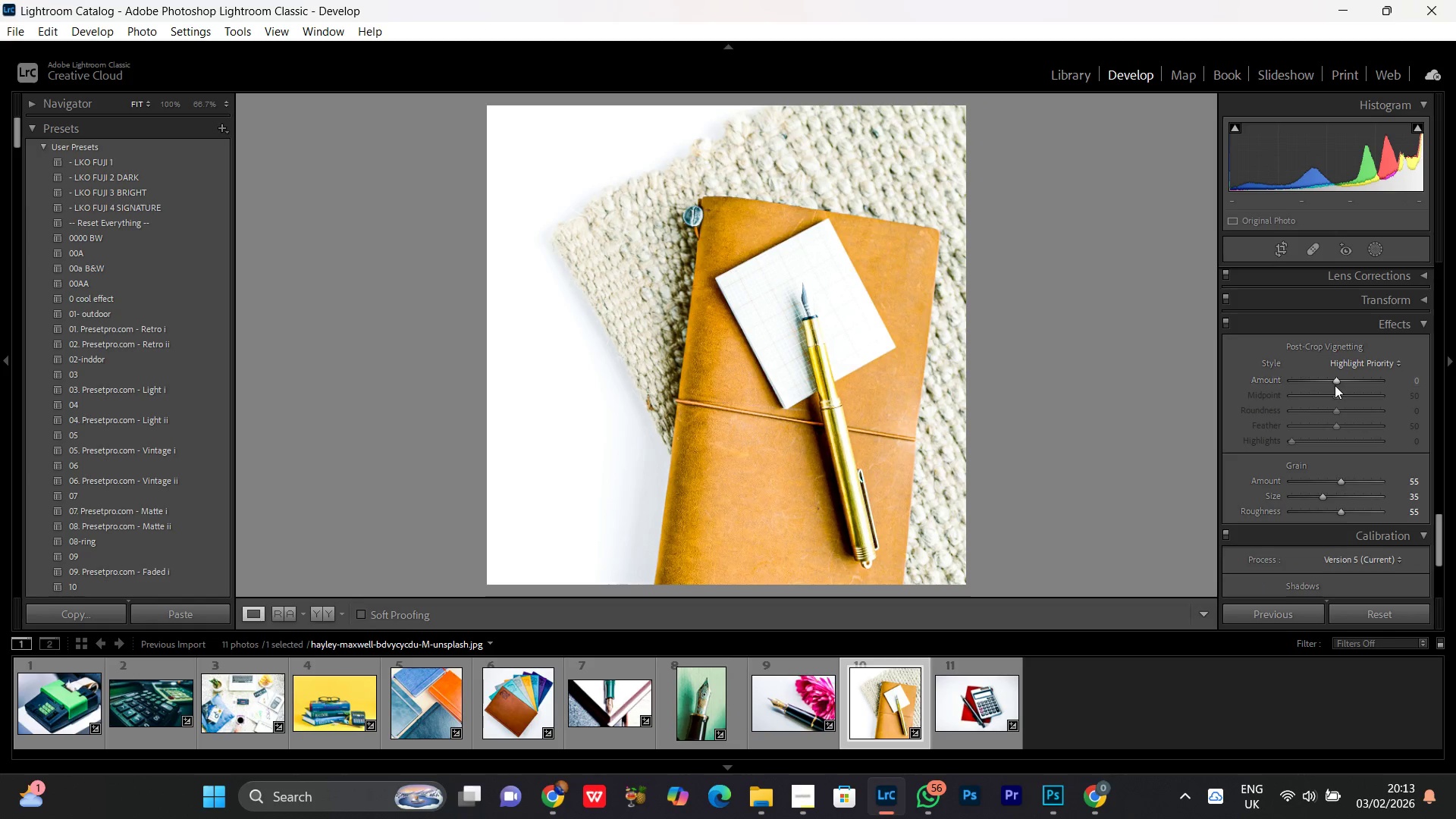 
left_click([1335, 384])
 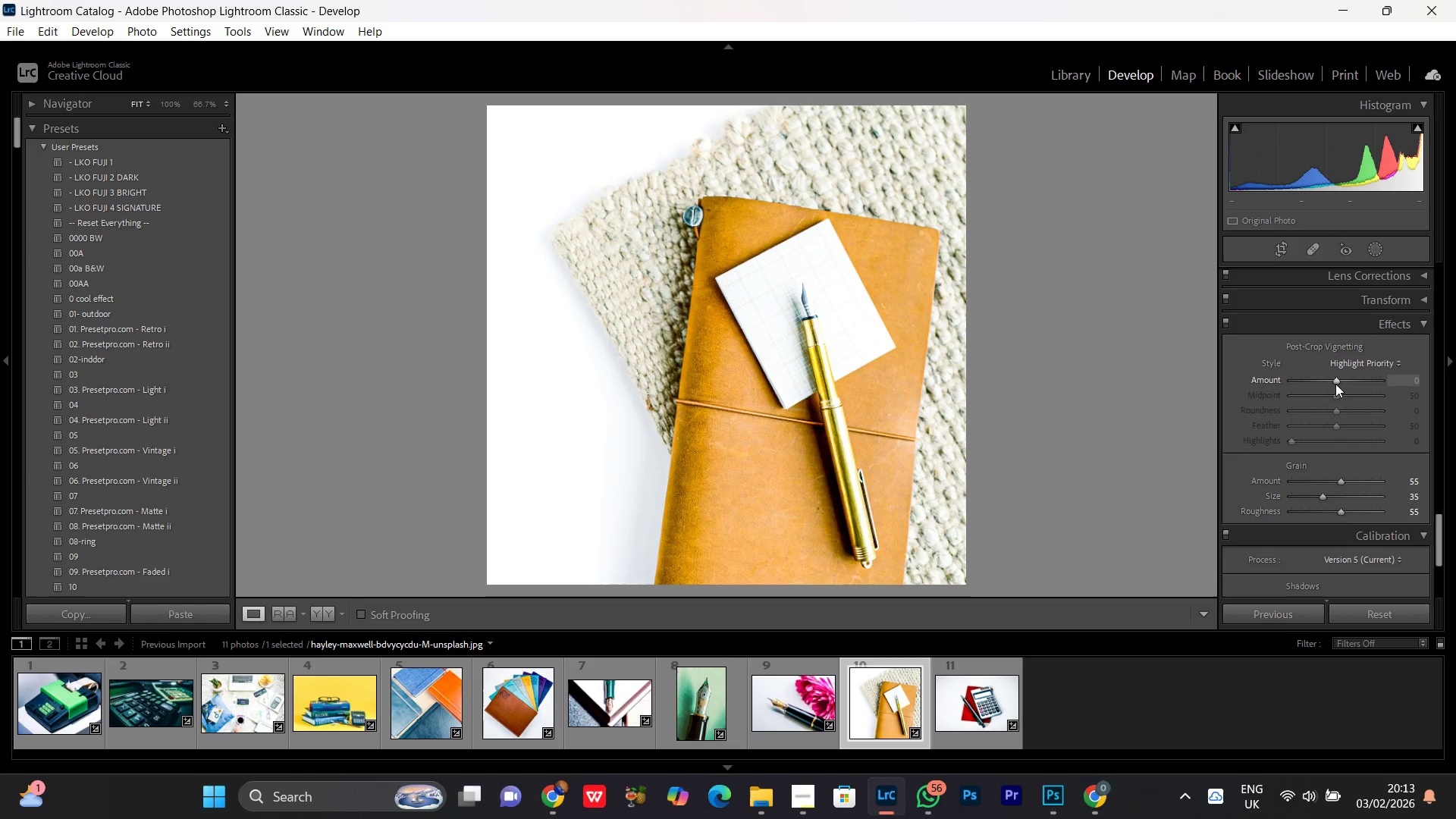 
scroll: coordinate [1335, 384], scroll_direction: down, amount: 5.0
 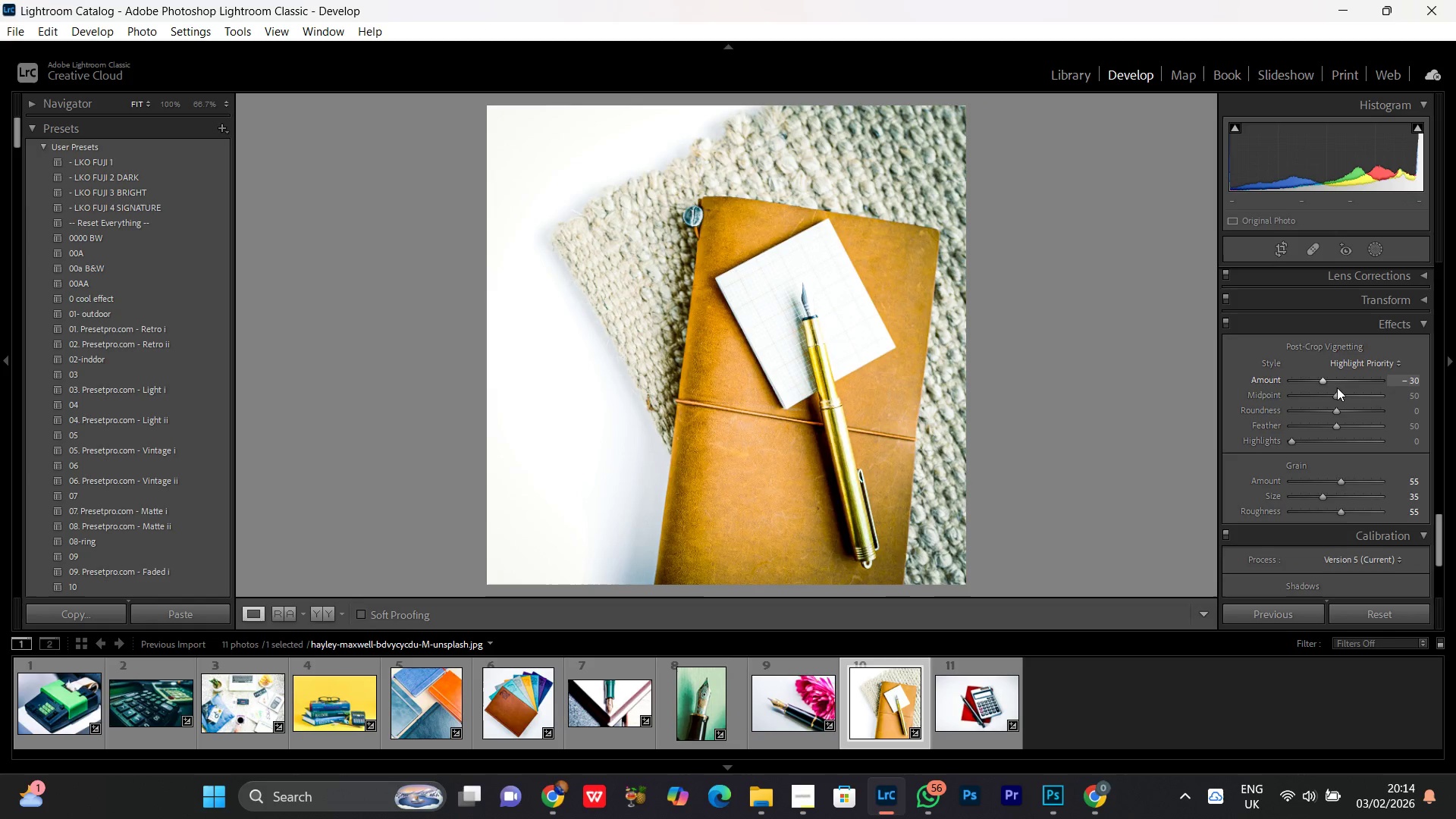 
scroll: coordinate [1337, 388], scroll_direction: none, amount: 0.0
 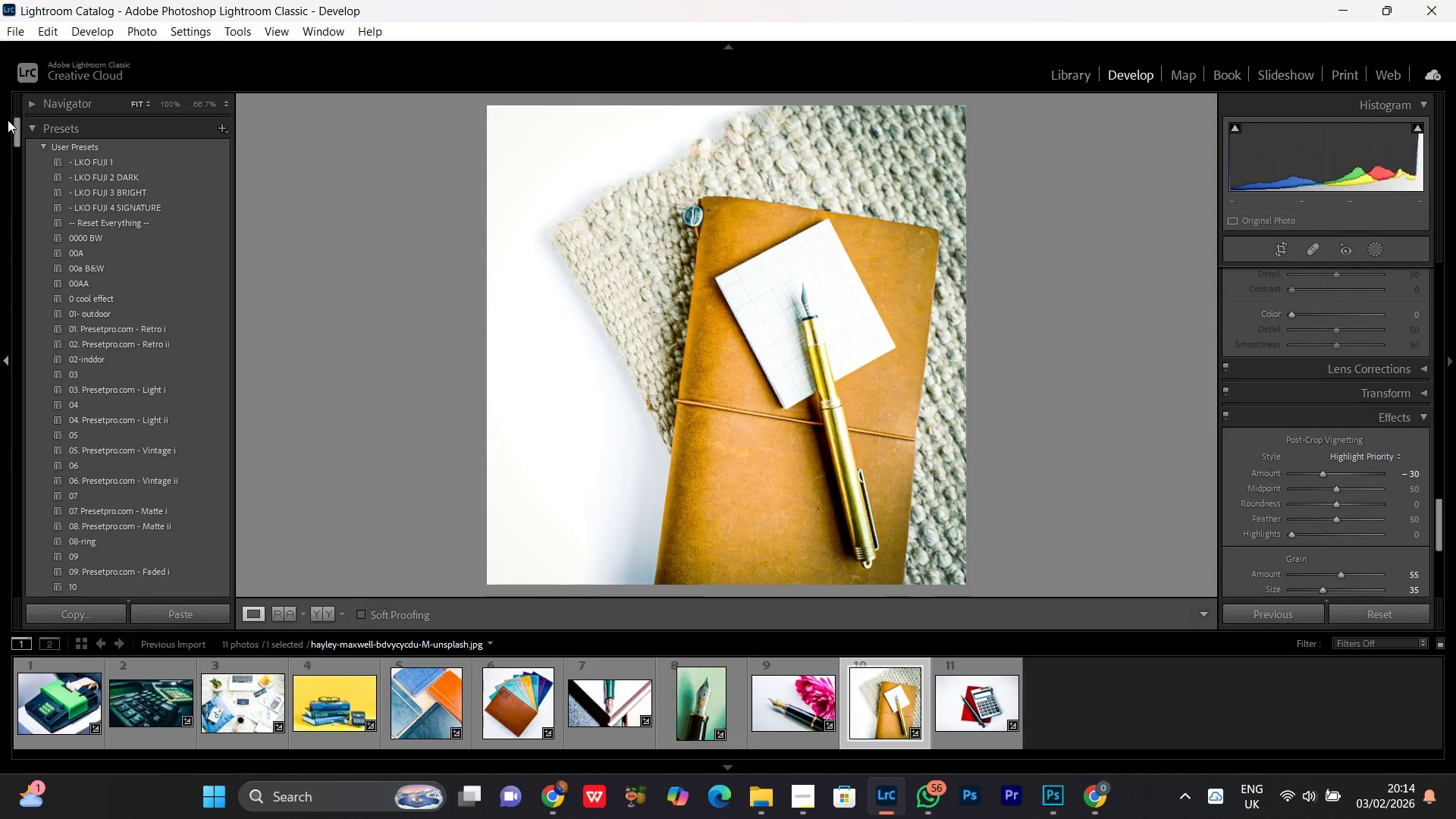 
wait(15.76)
 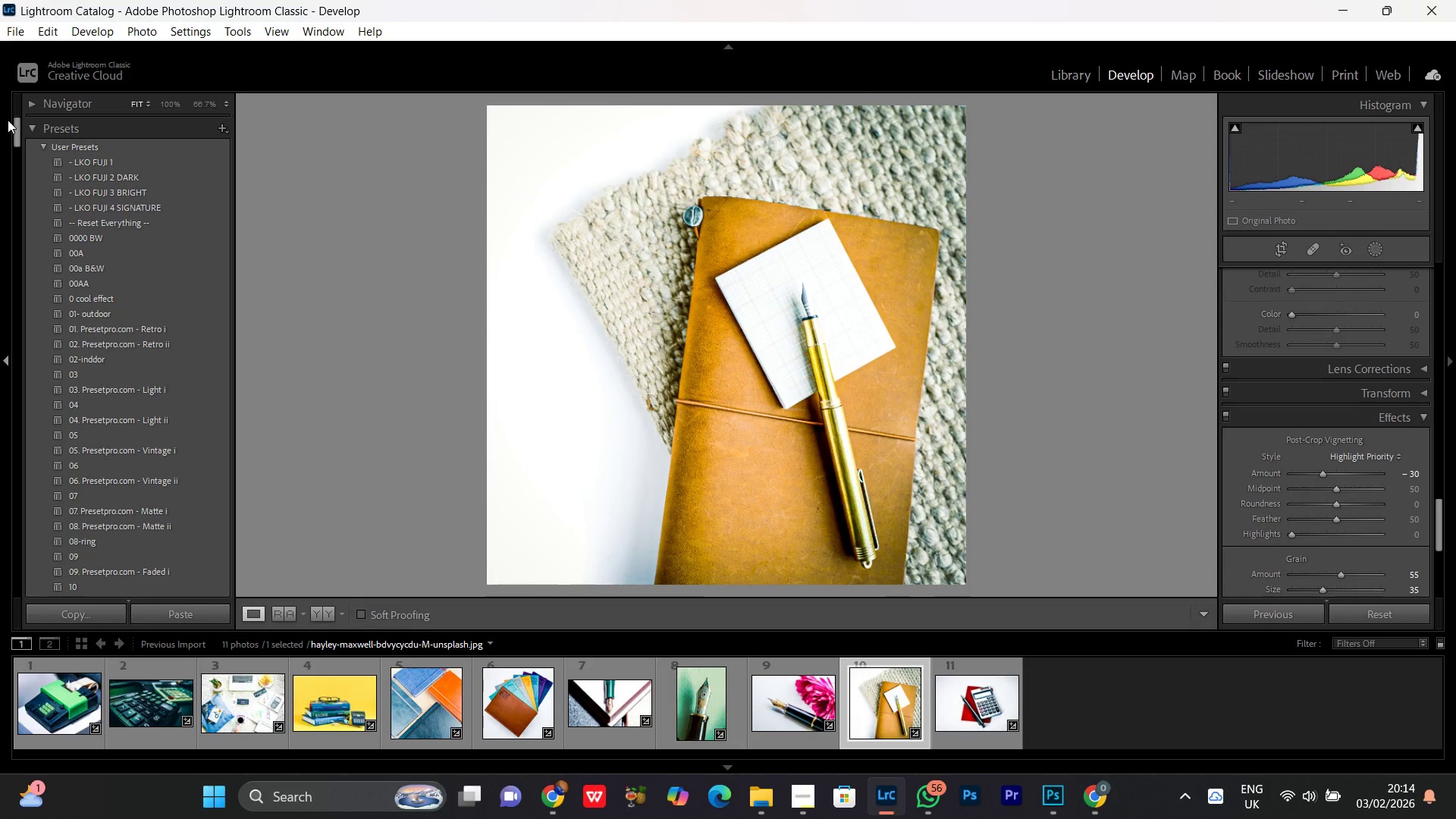 
double_click([763, 306])
 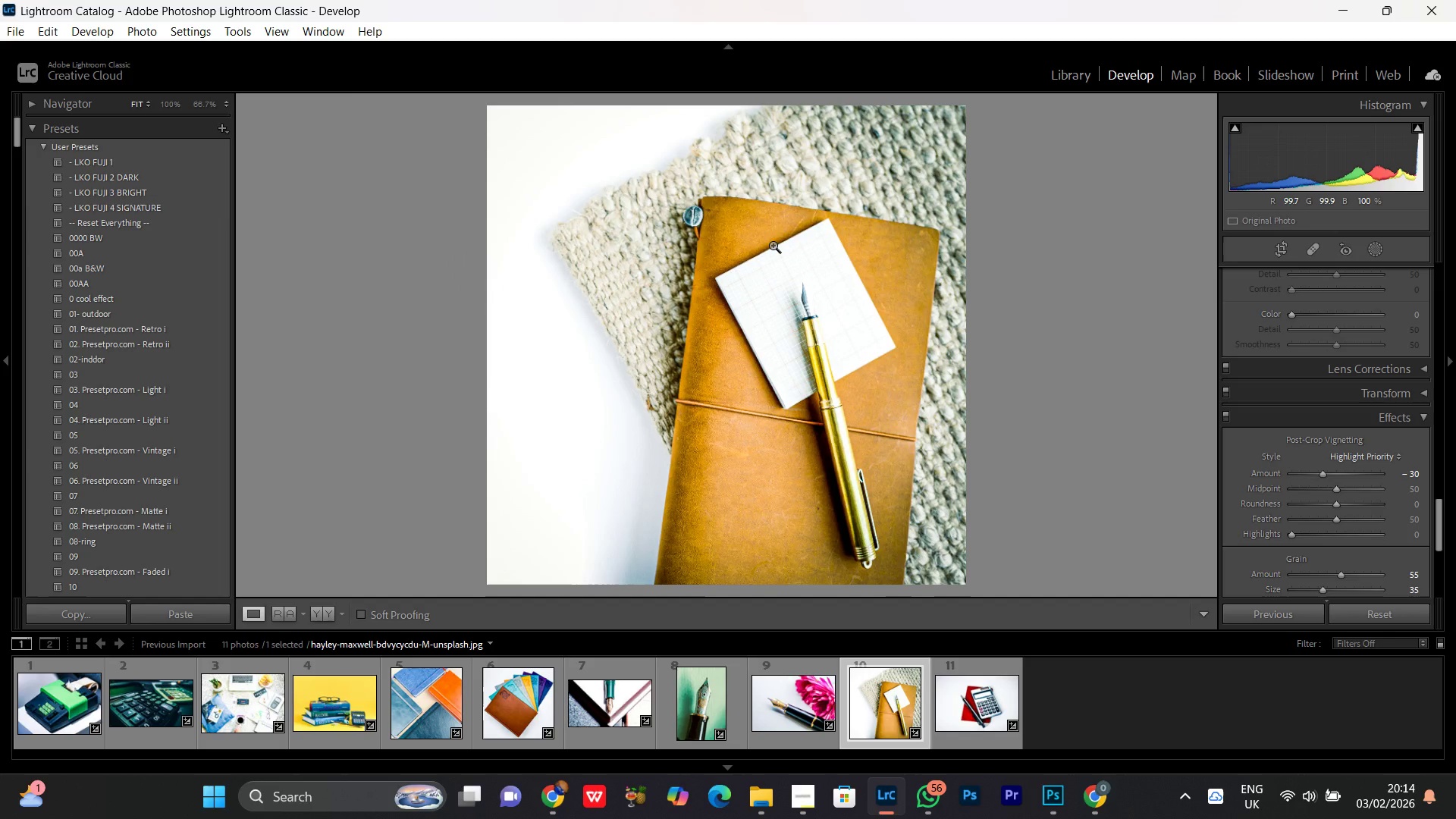 
left_click([773, 245])
 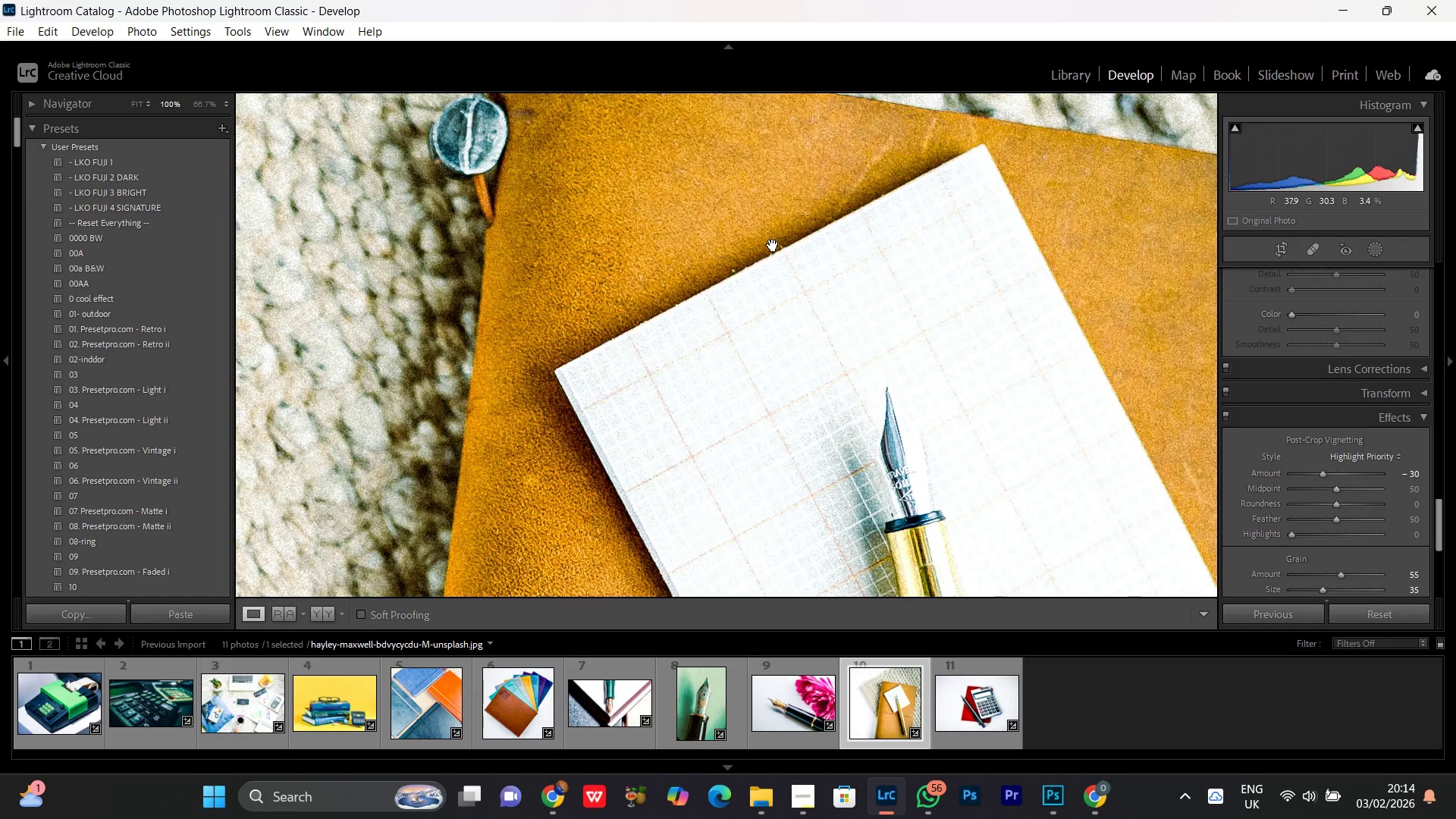 
left_click([773, 245])
 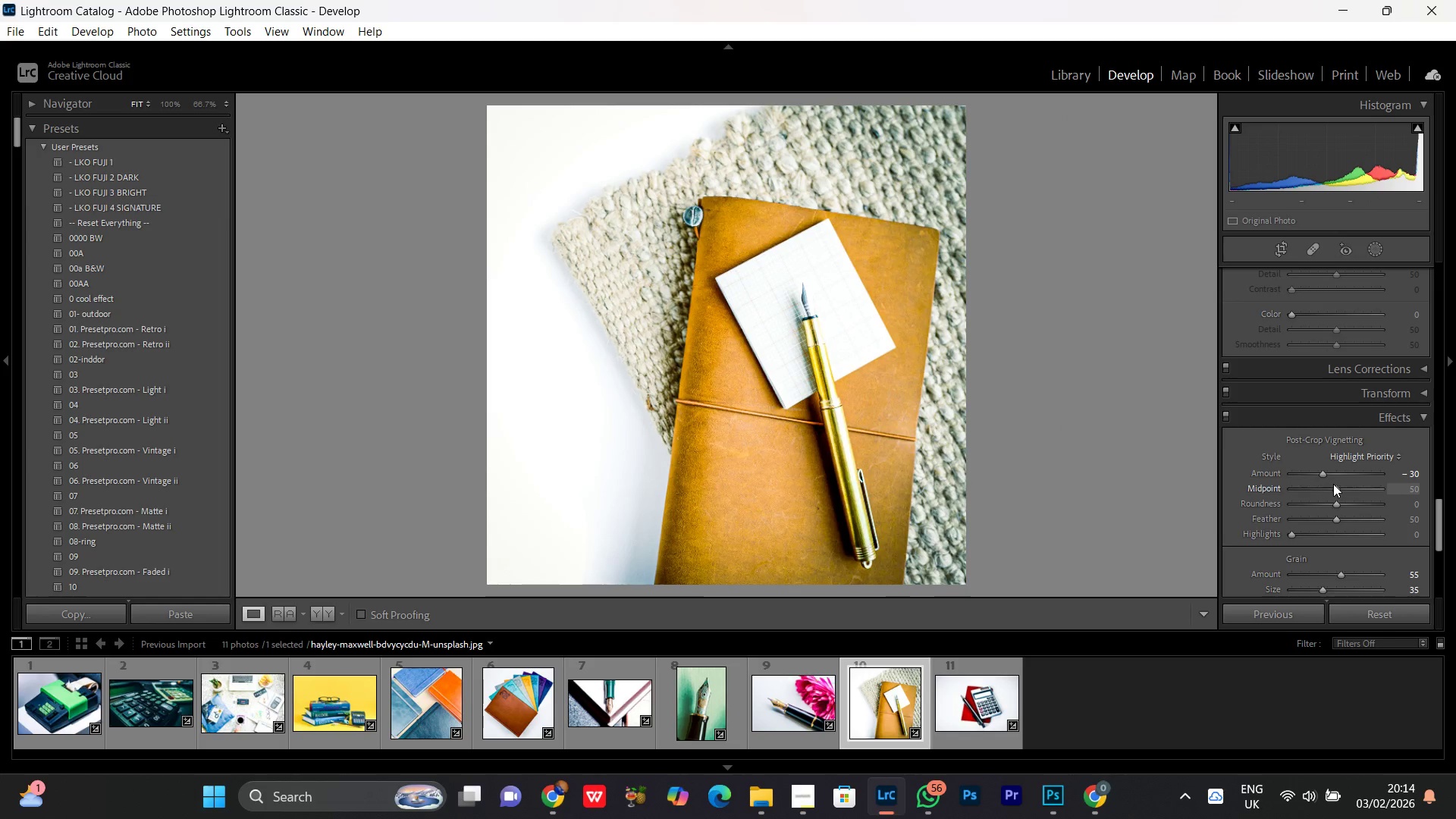 
left_click([1323, 476])
 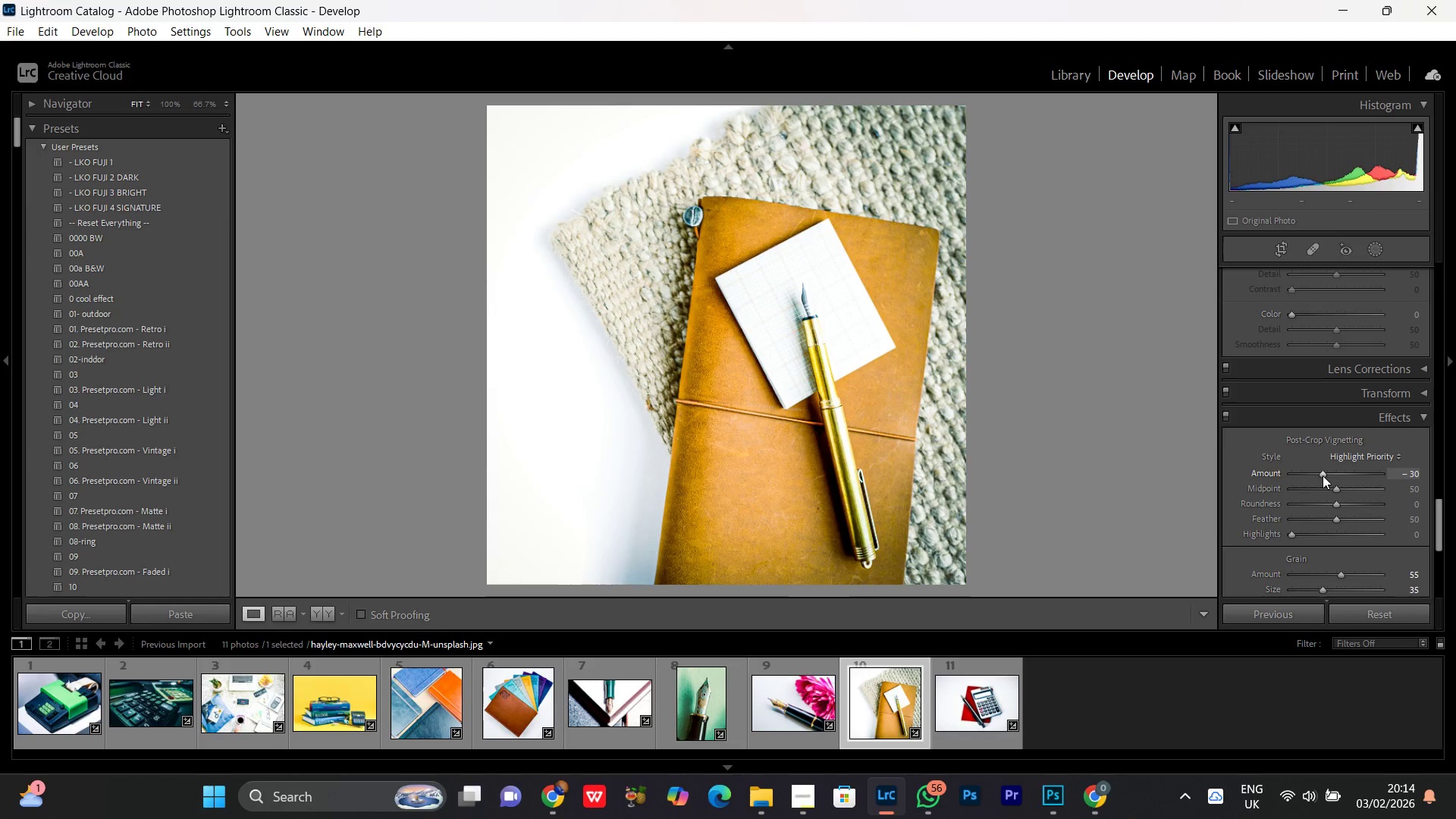 
scroll: coordinate [1323, 475], scroll_direction: up, amount: 3.0
 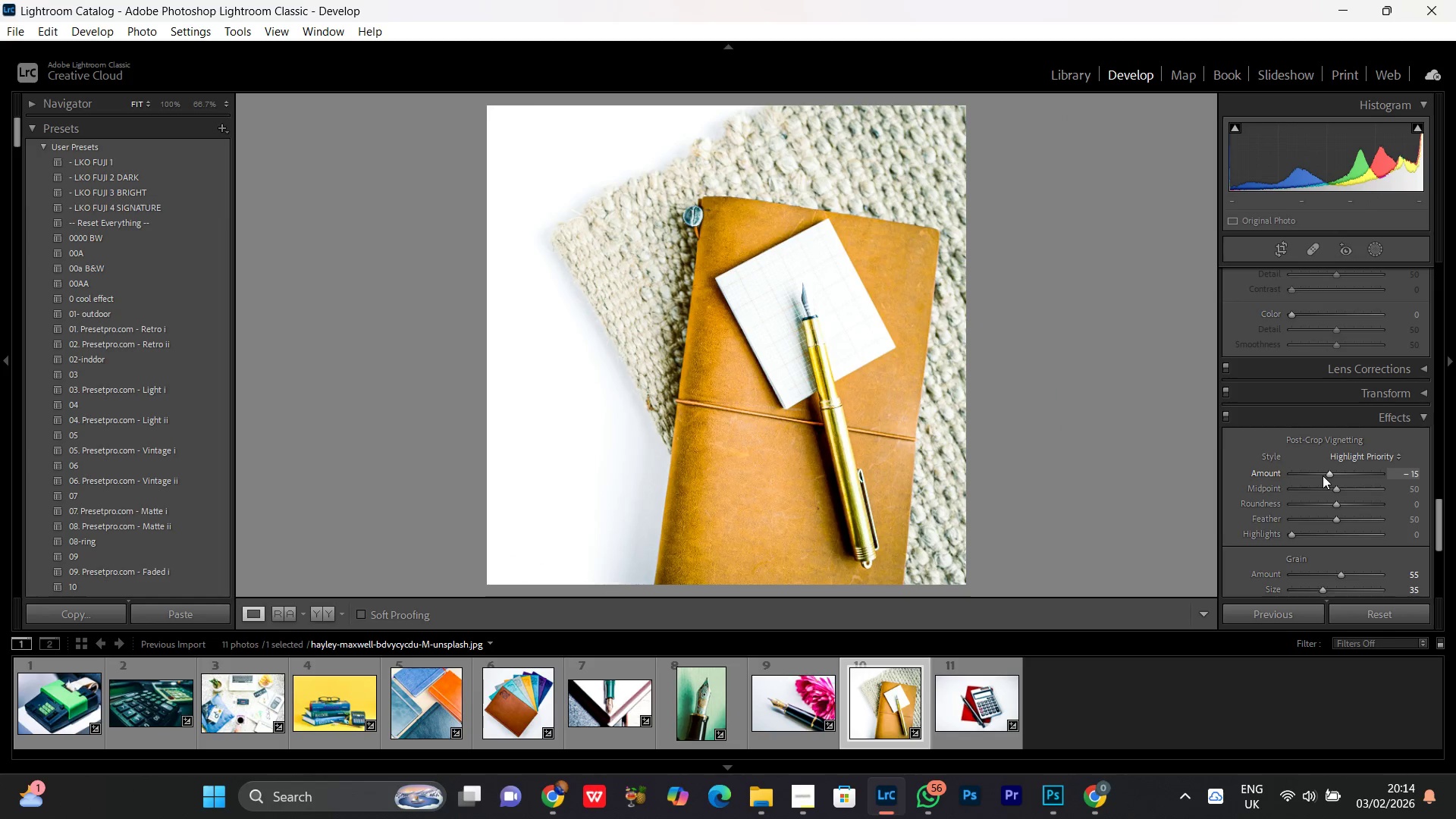 
scroll: coordinate [1323, 475], scroll_direction: none, amount: 0.0
 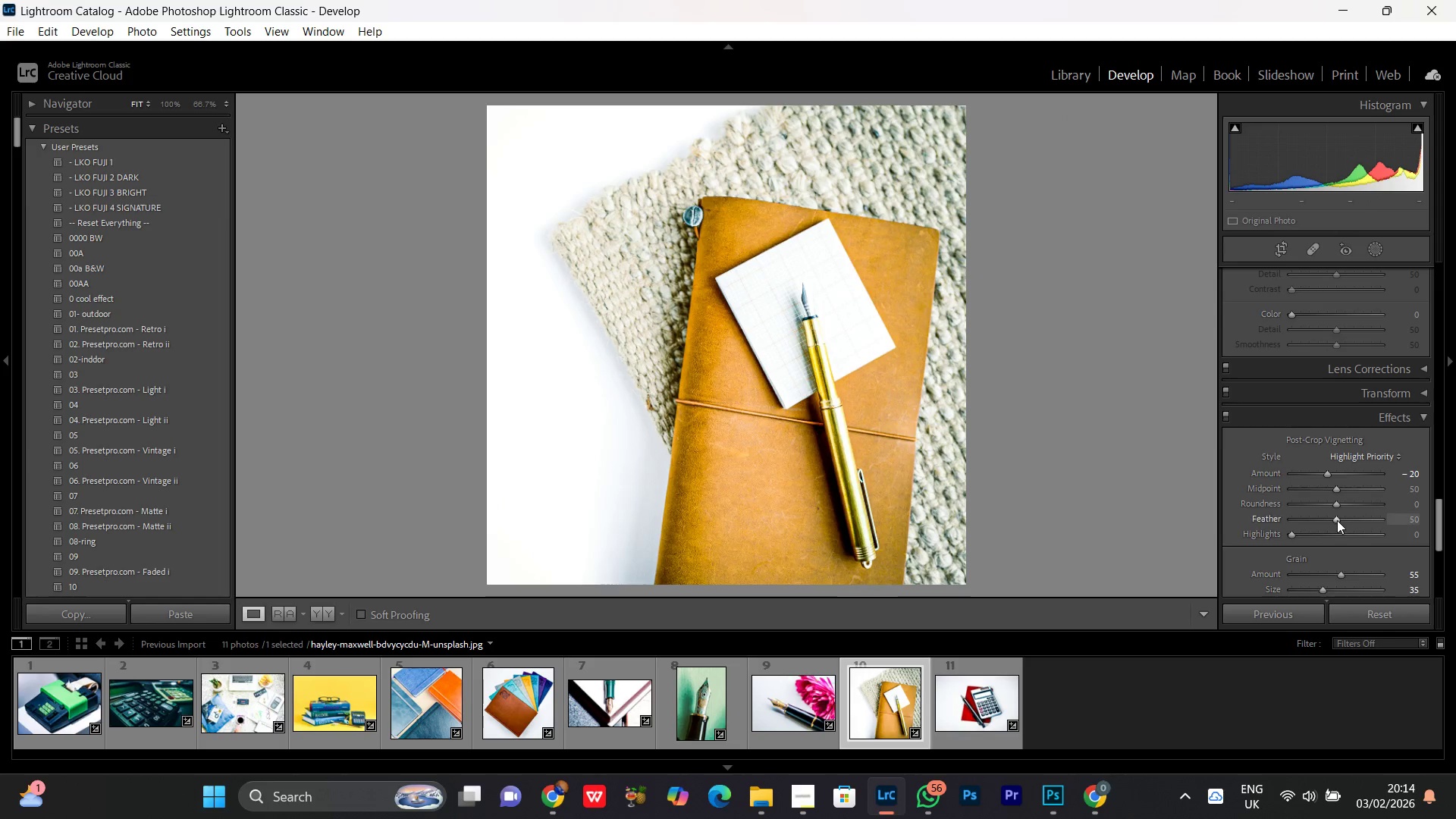 
left_click_drag(start_coordinate=[1337, 519], to_coordinate=[1353, 525])
 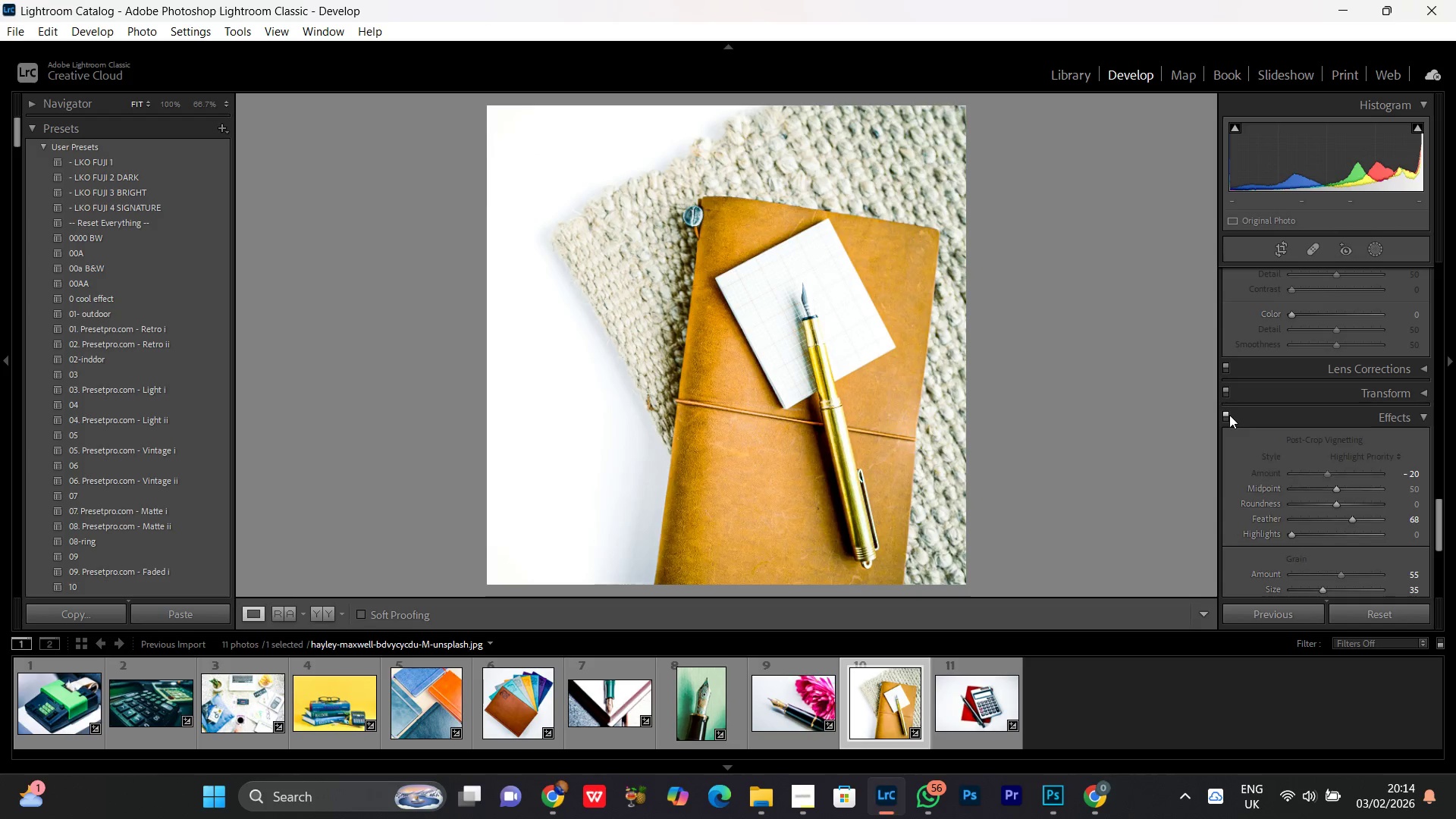 
double_click([1229, 415])
 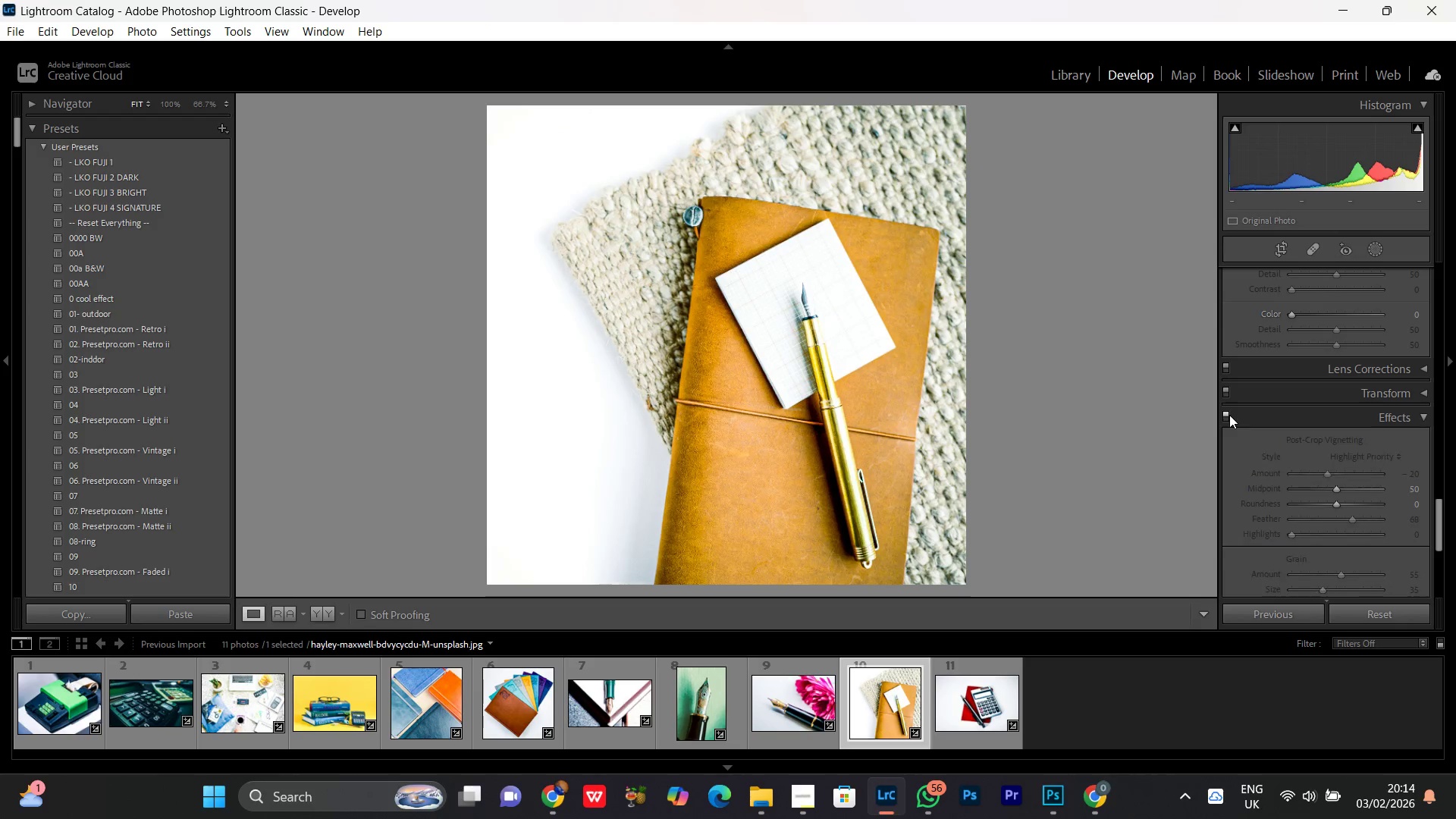 
double_click([1229, 415])
 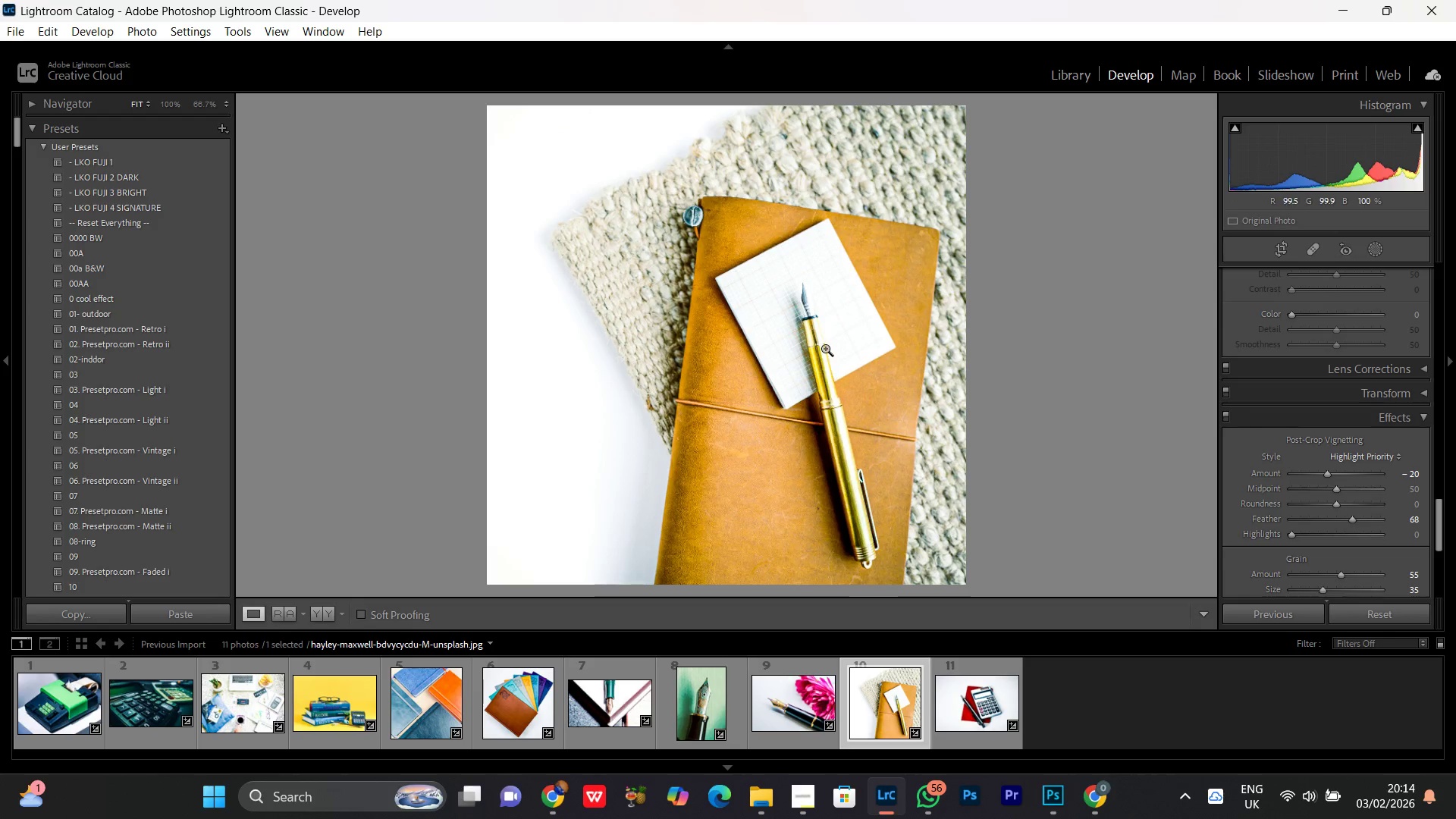 
double_click([824, 344])
 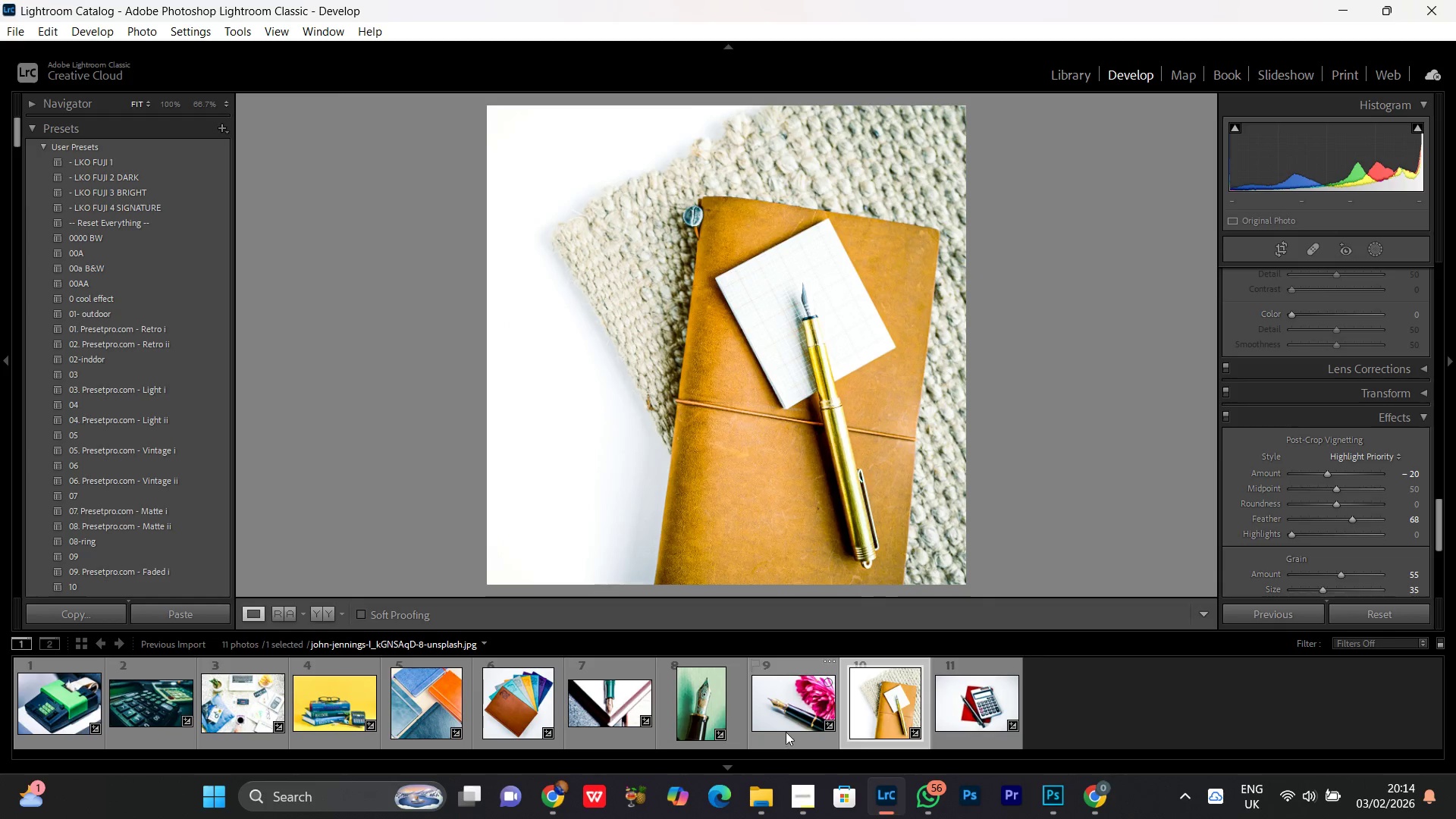 
double_click([800, 710])
 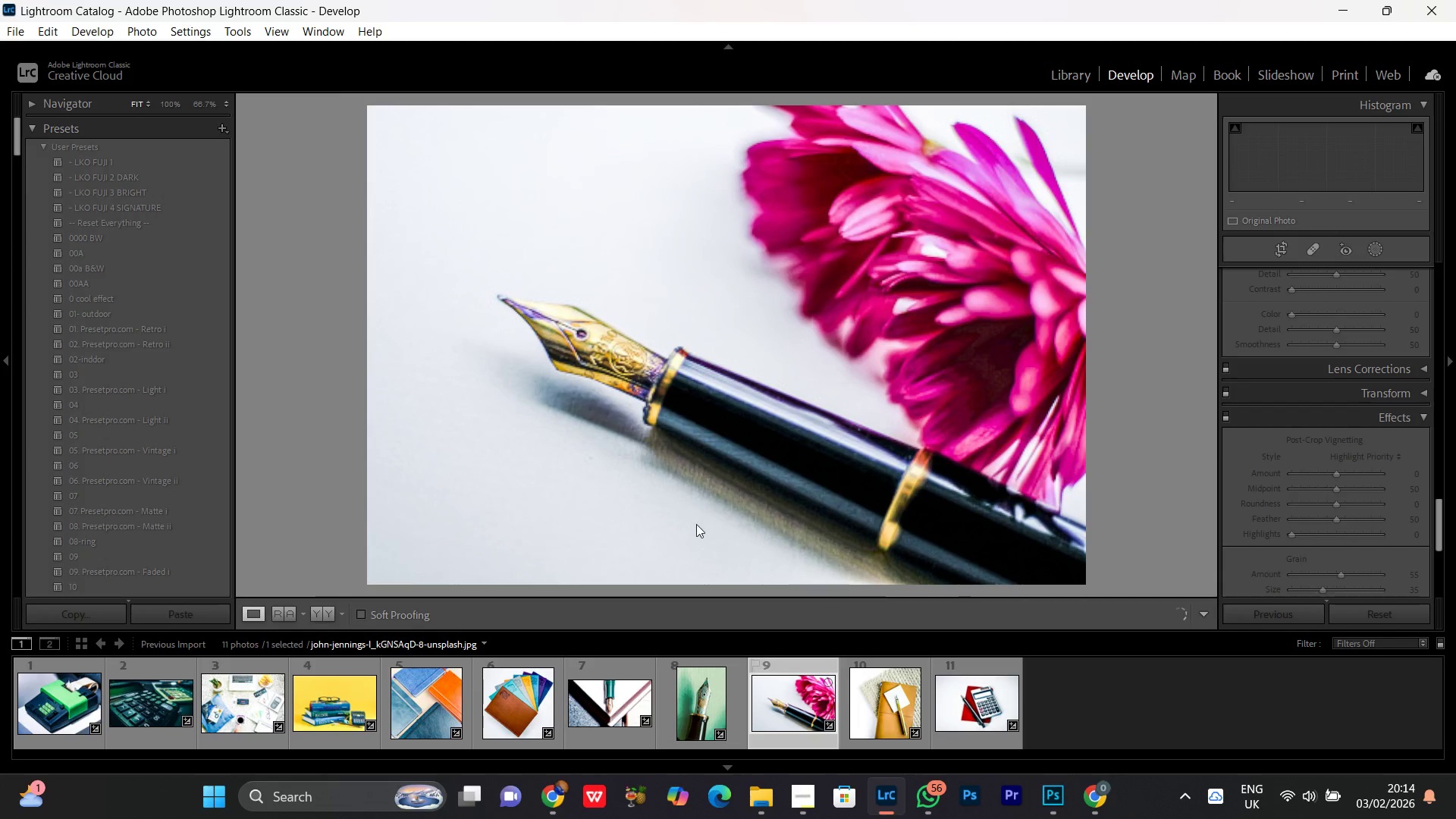 
left_click([577, 350])
 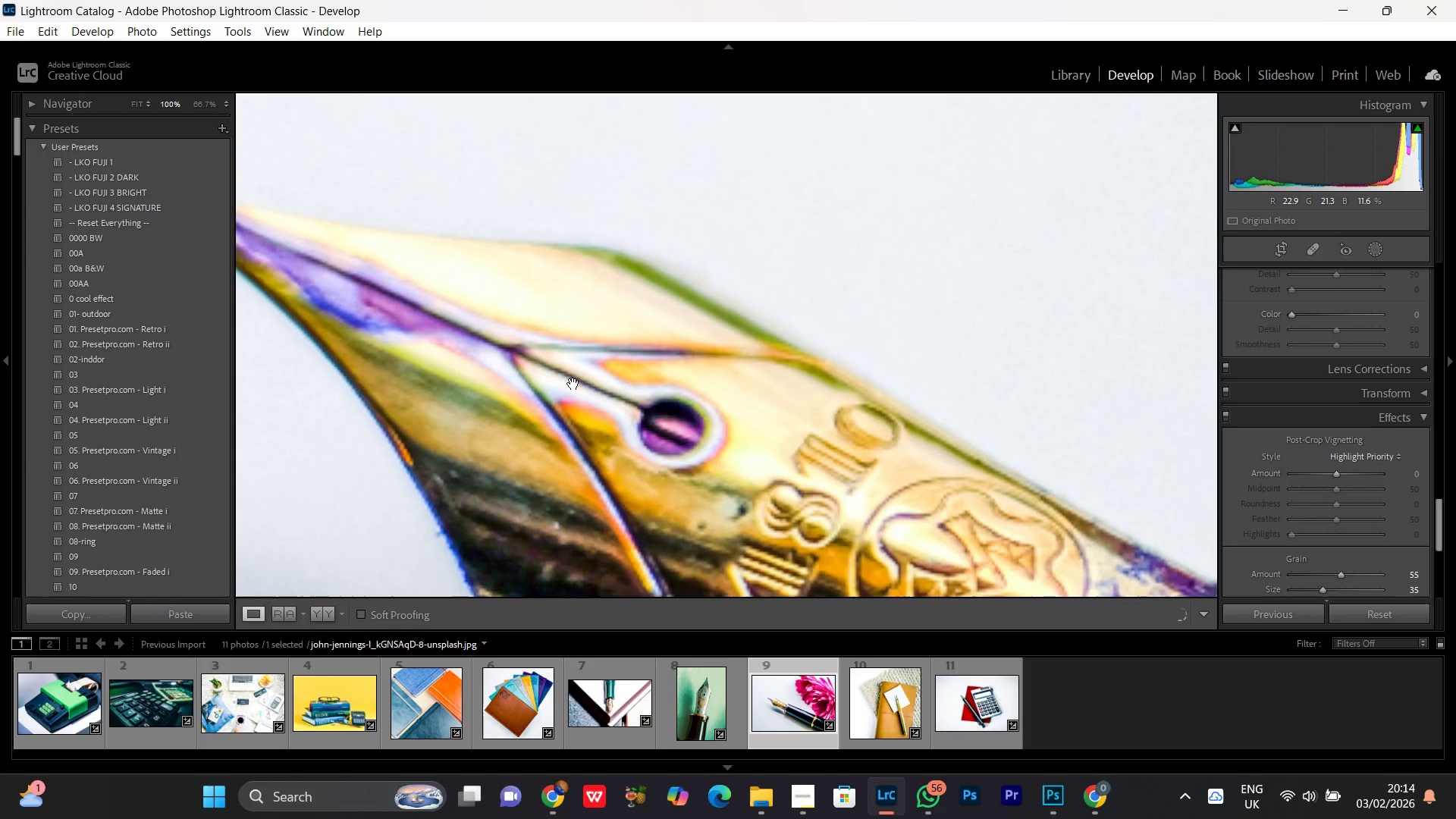 
left_click([576, 376])
 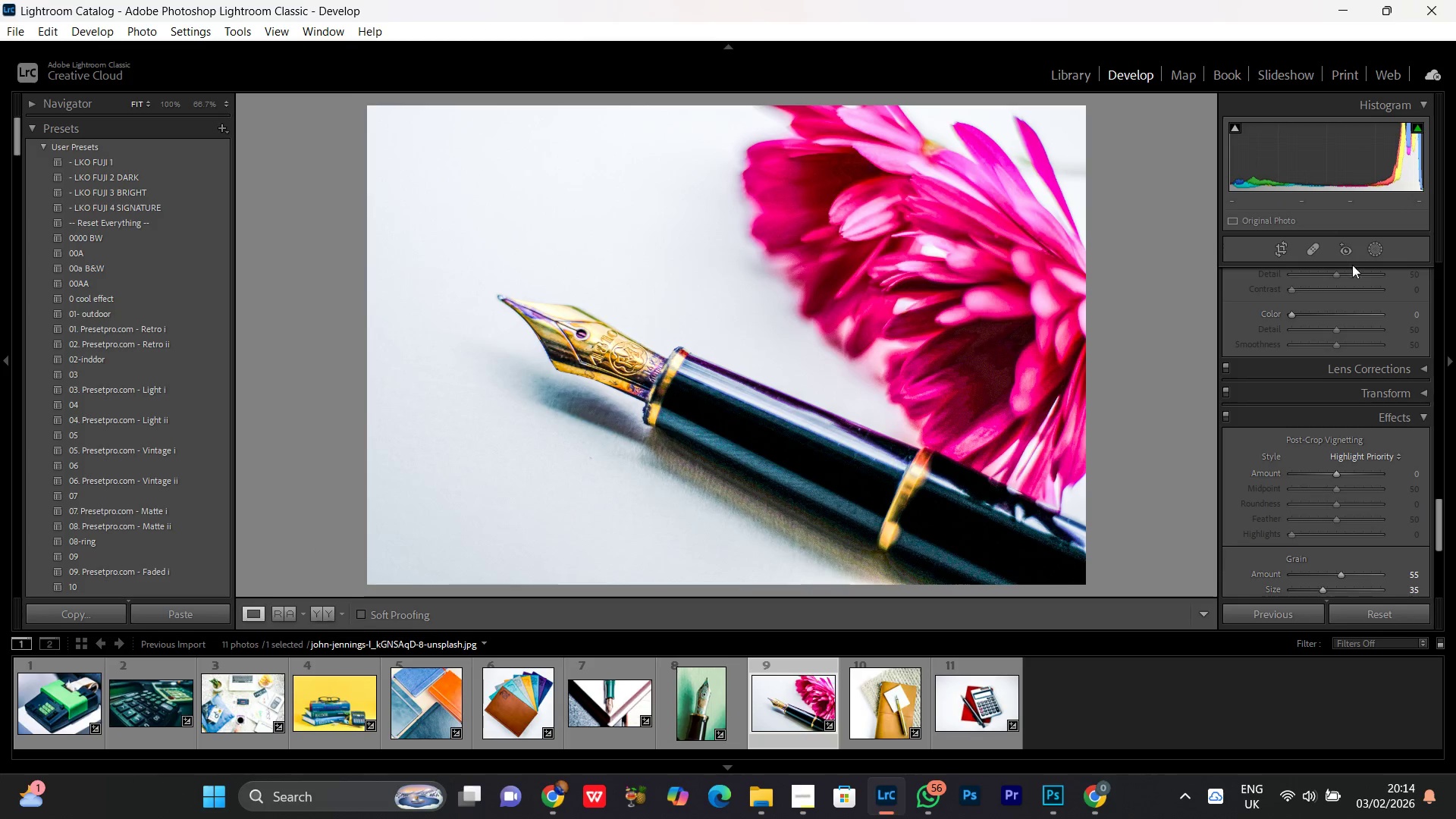 
left_click([1373, 253])
 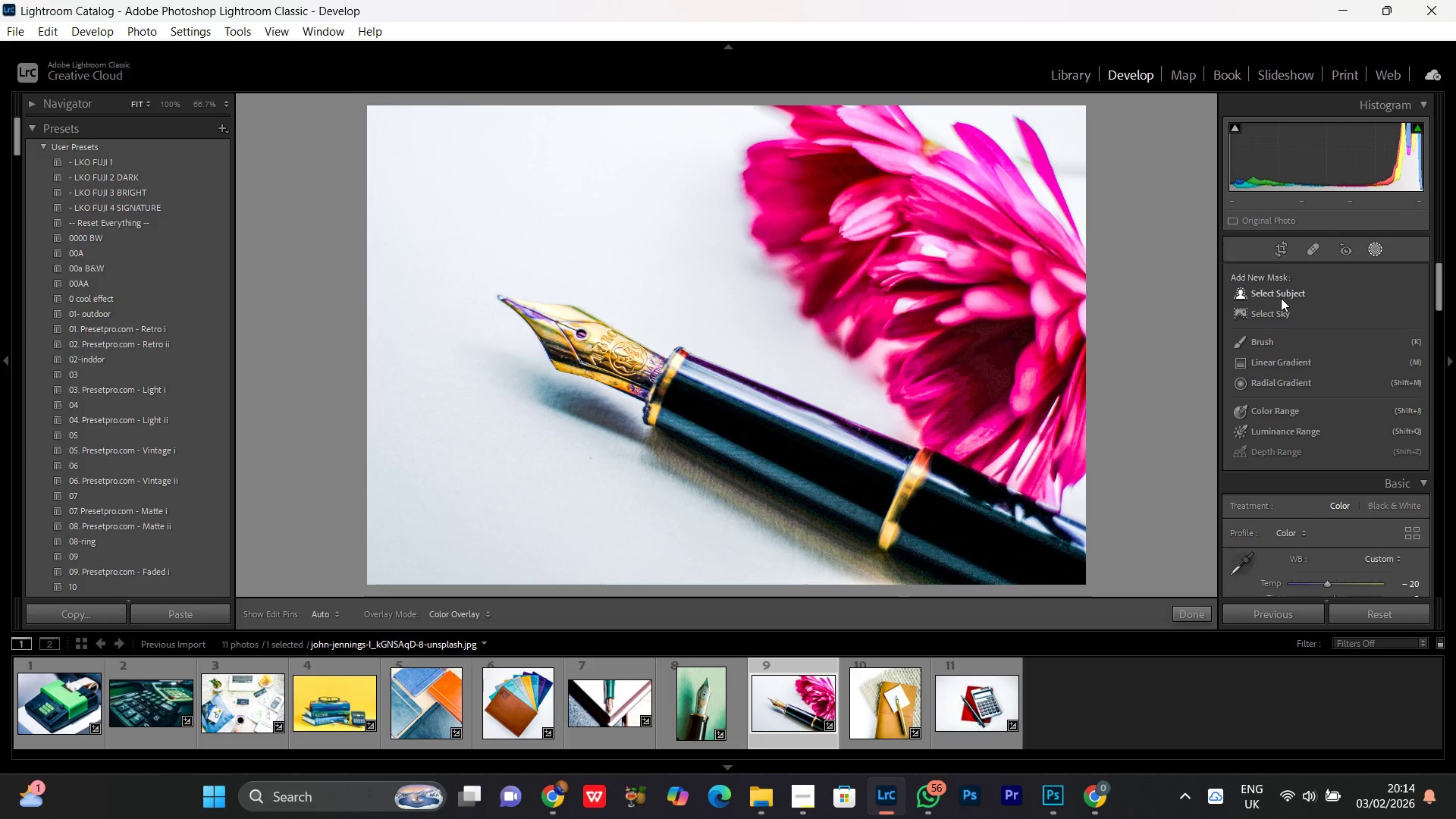 
left_click([1281, 298])
 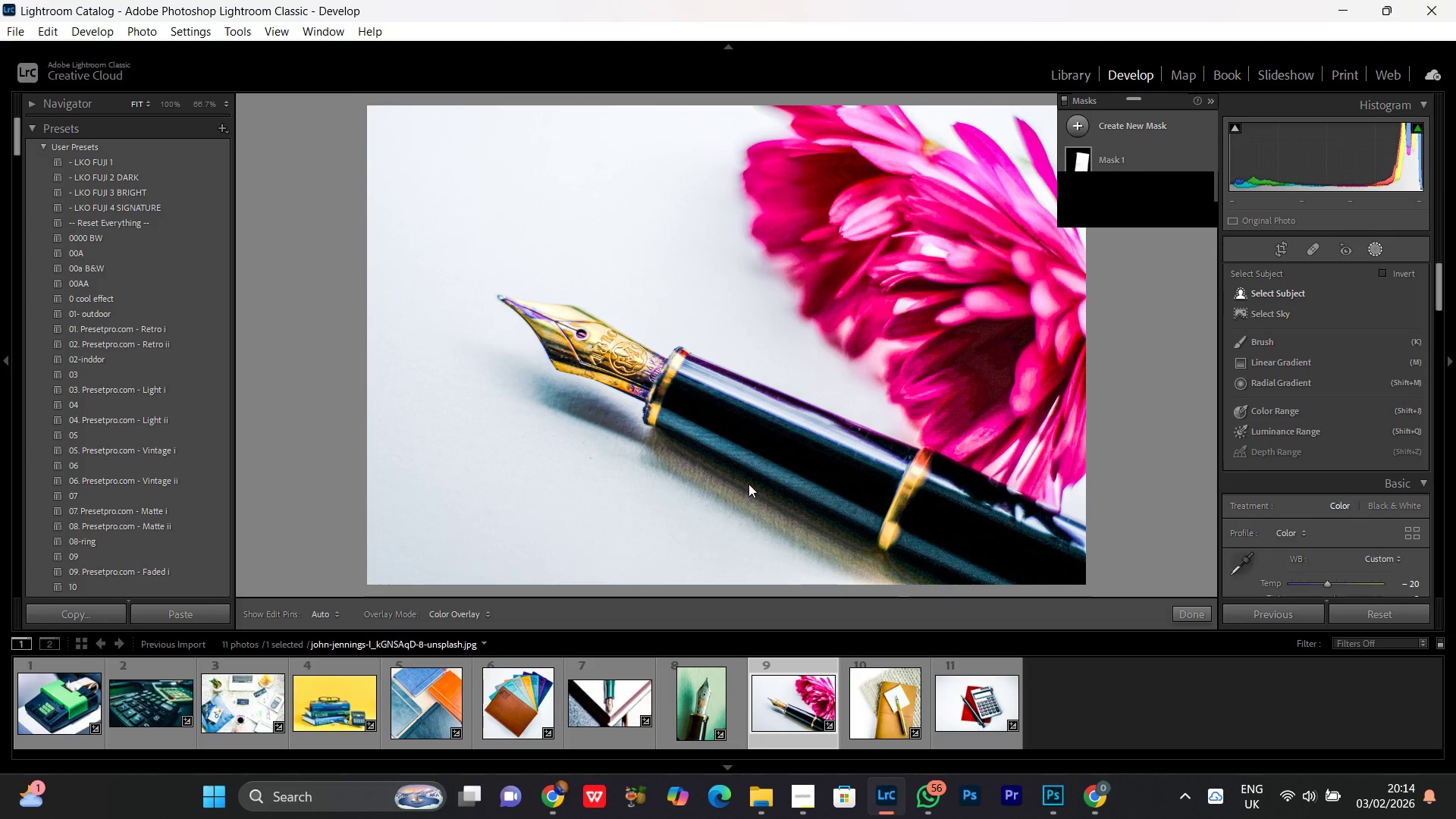 
mouse_move([733, 487])
 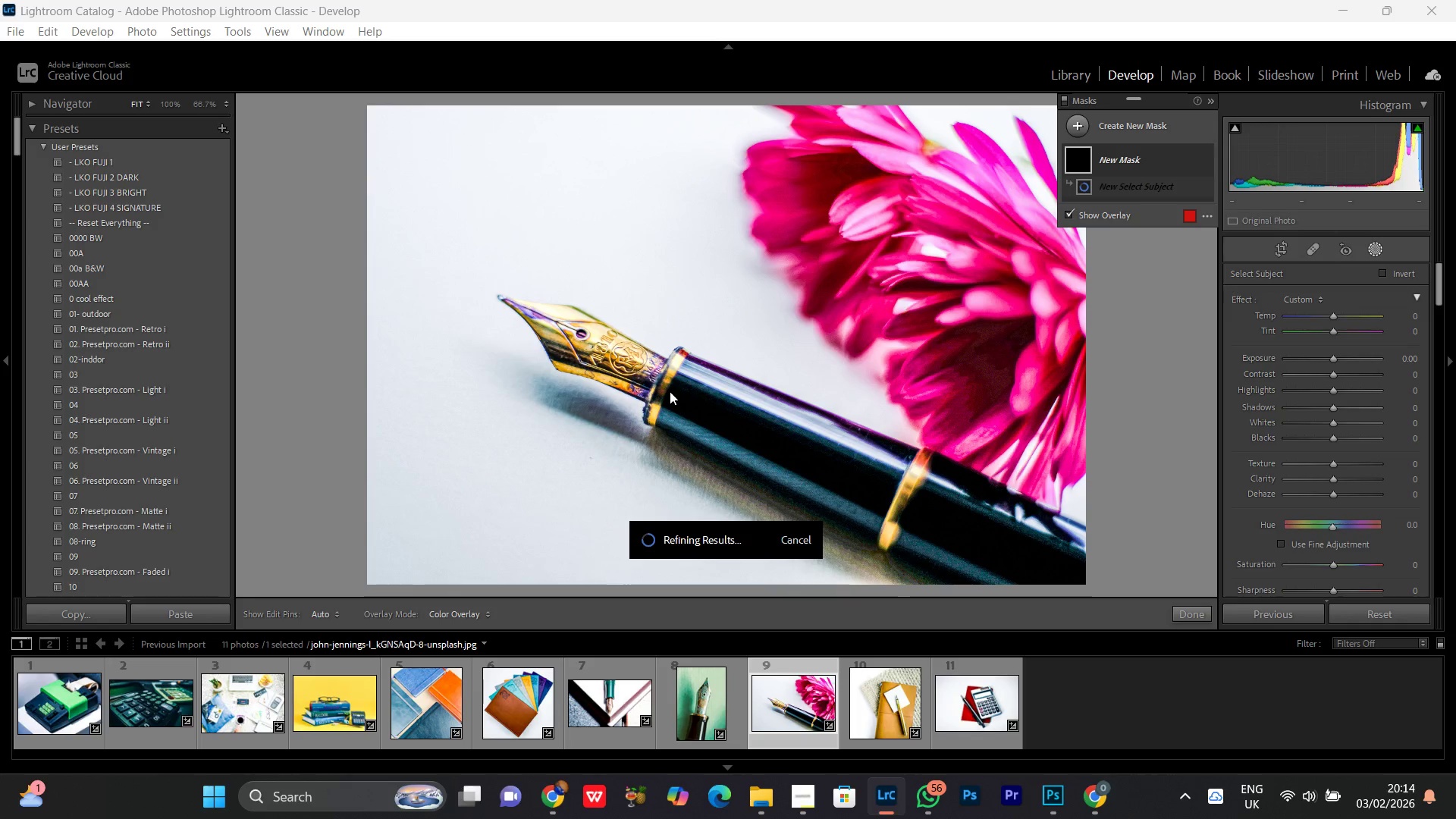 
wait(12.7)
 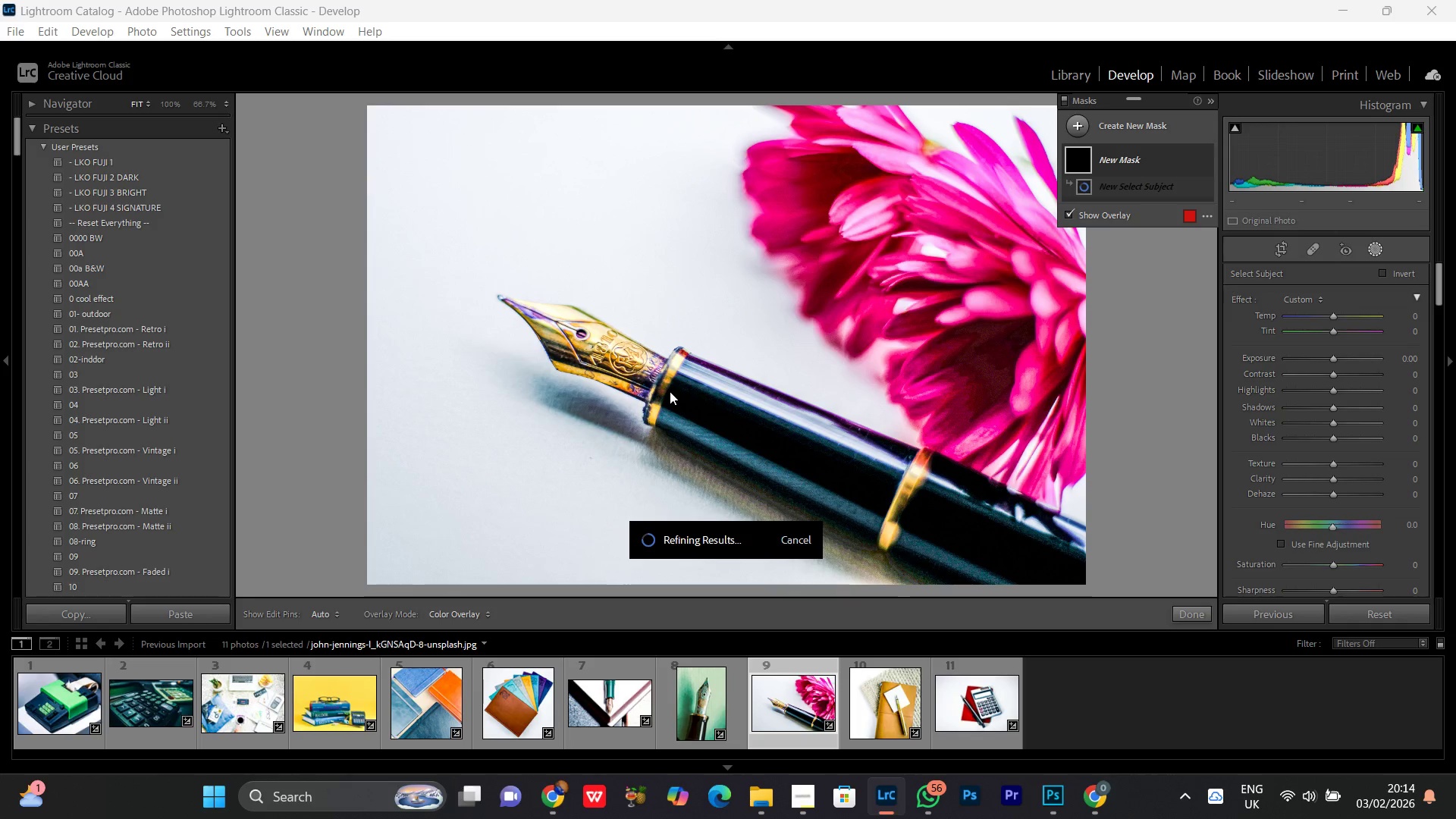 
left_click_drag(start_coordinate=[1335, 419], to_coordinate=[1346, 420])
 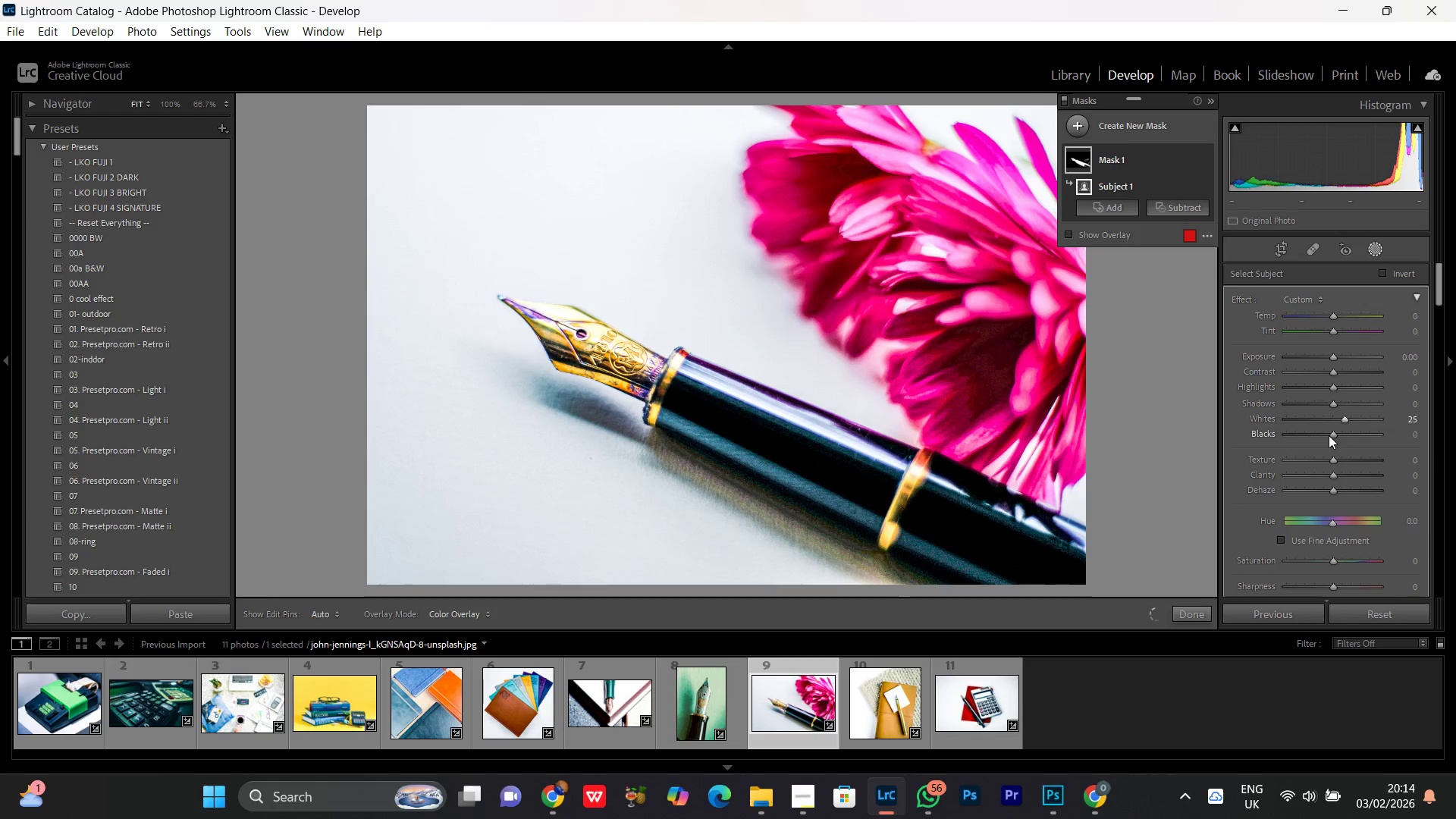 
left_click_drag(start_coordinate=[1329, 435], to_coordinate=[1302, 437])
 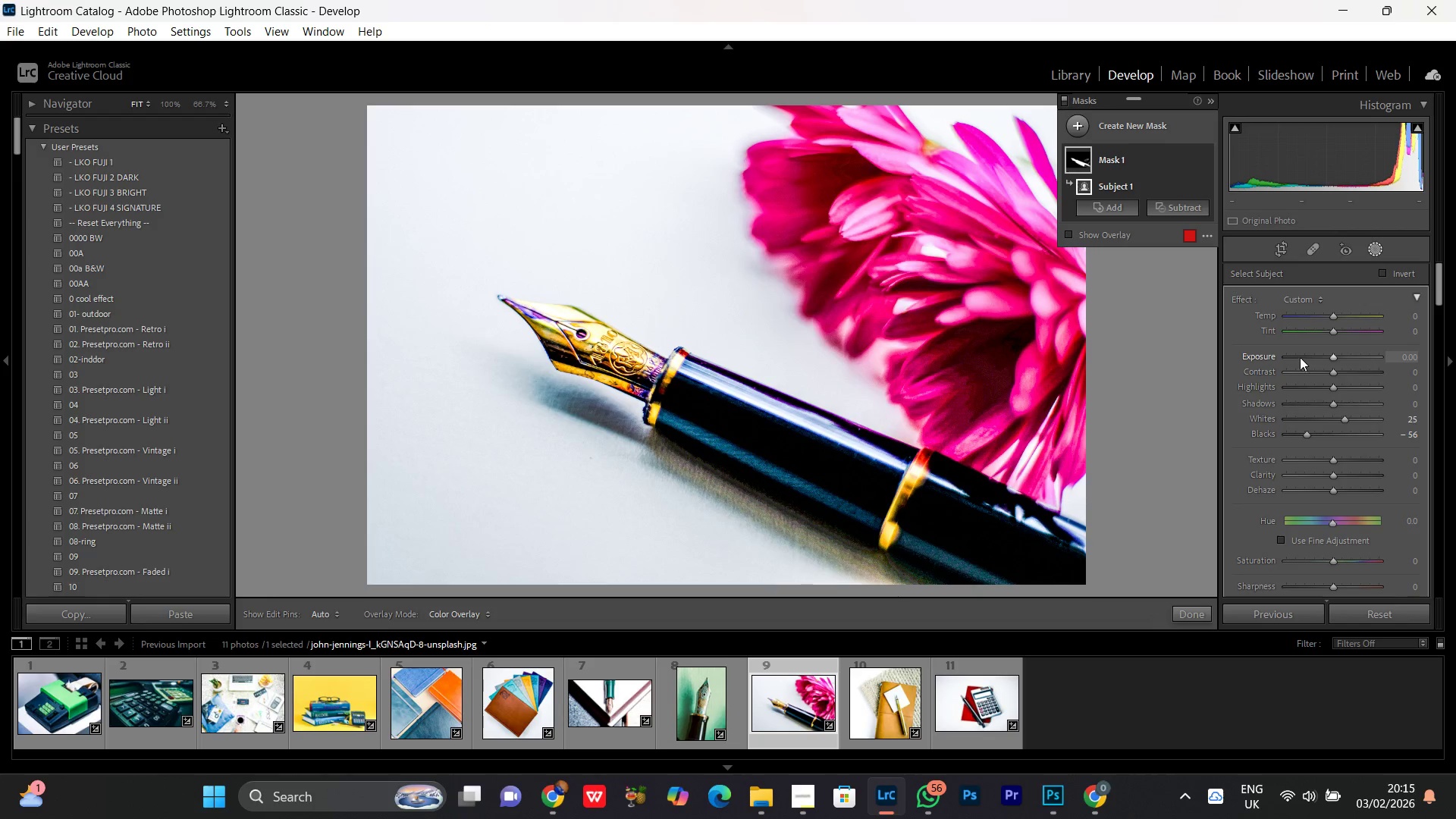 
left_click_drag(start_coordinate=[1333, 372], to_coordinate=[1341, 374])
 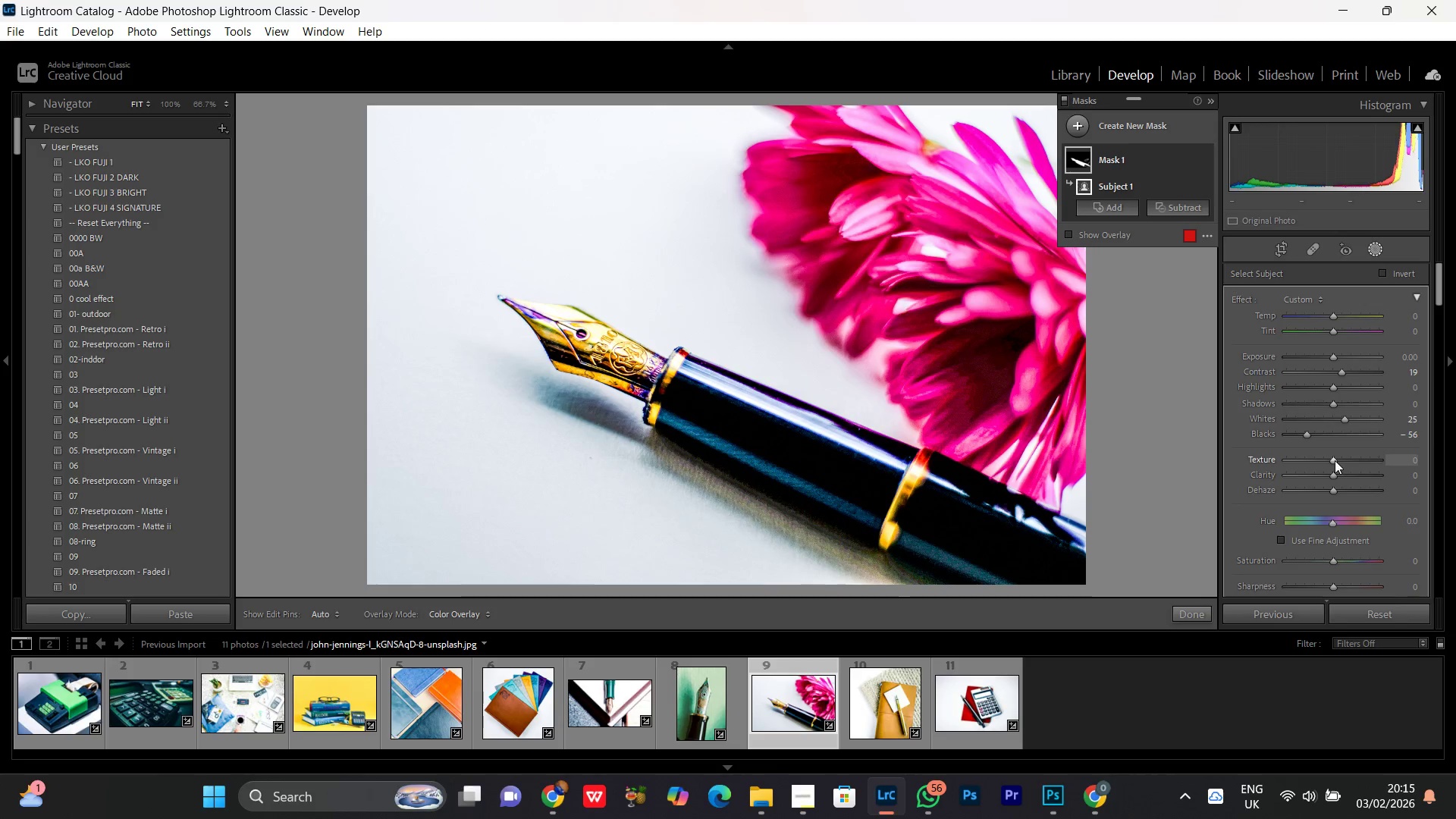 
left_click_drag(start_coordinate=[1335, 460], to_coordinate=[1343, 460])
 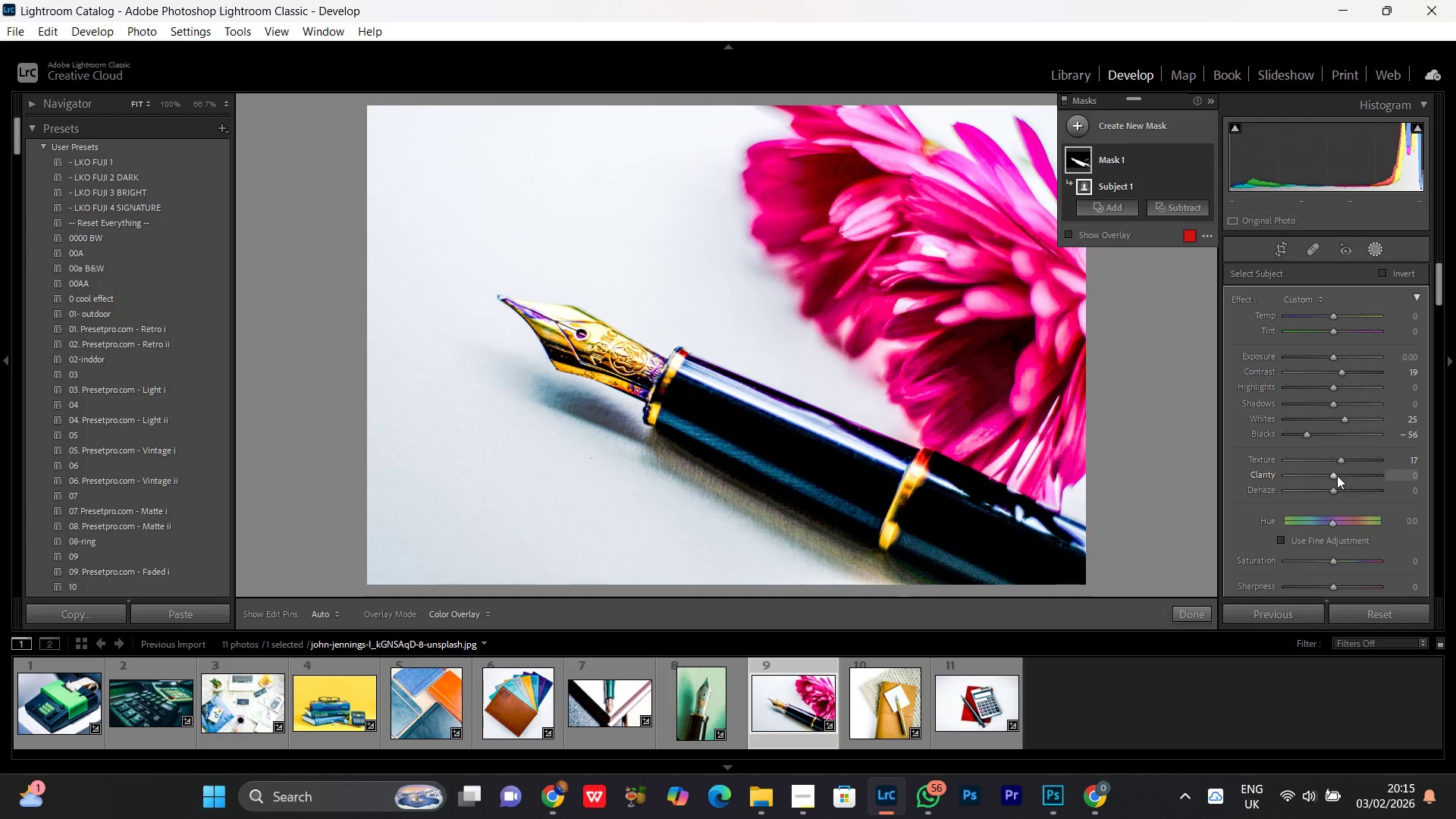 
left_click_drag(start_coordinate=[1337, 475], to_coordinate=[1342, 475])
 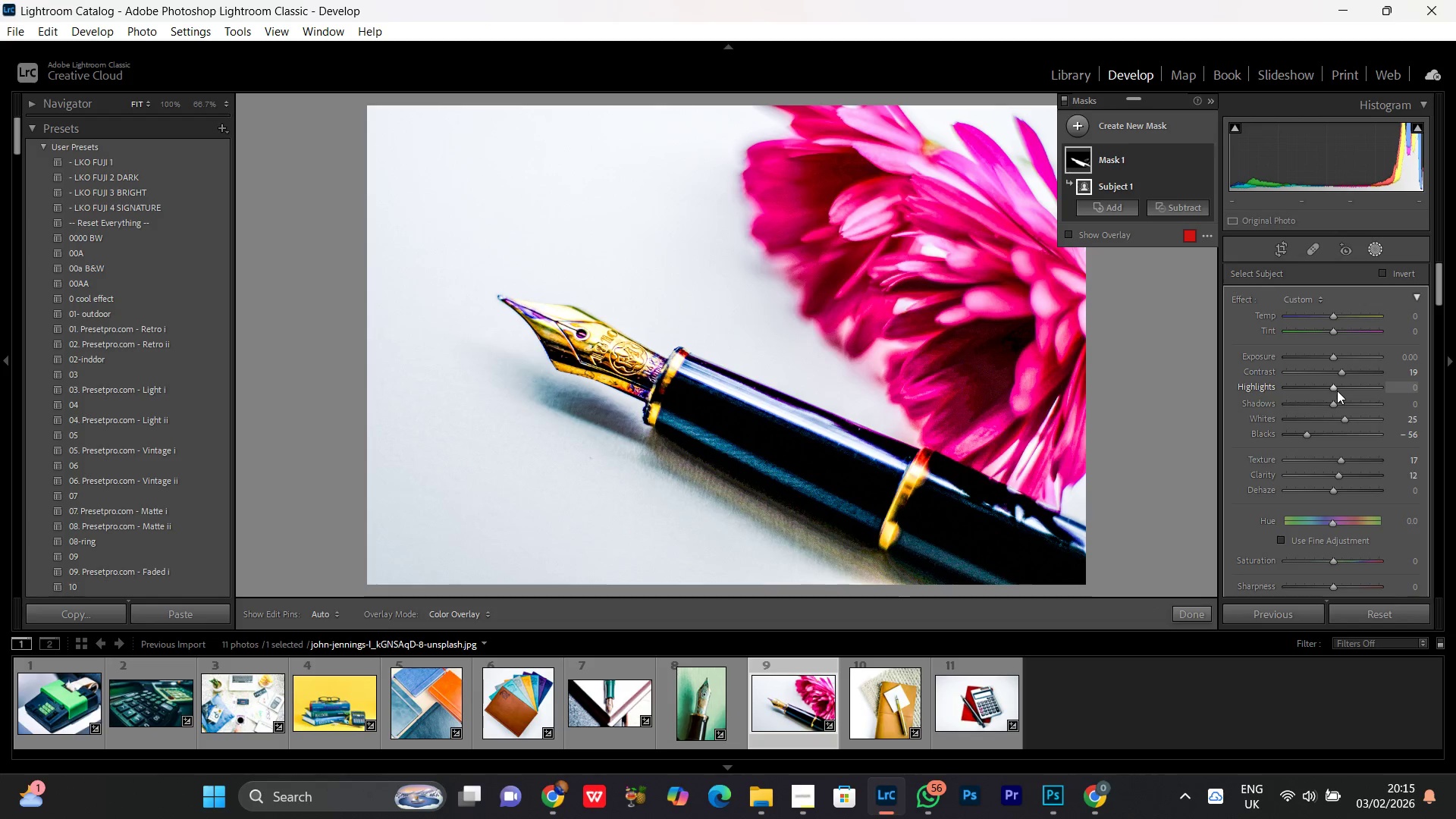 
left_click_drag(start_coordinate=[1337, 391], to_coordinate=[1348, 392])
 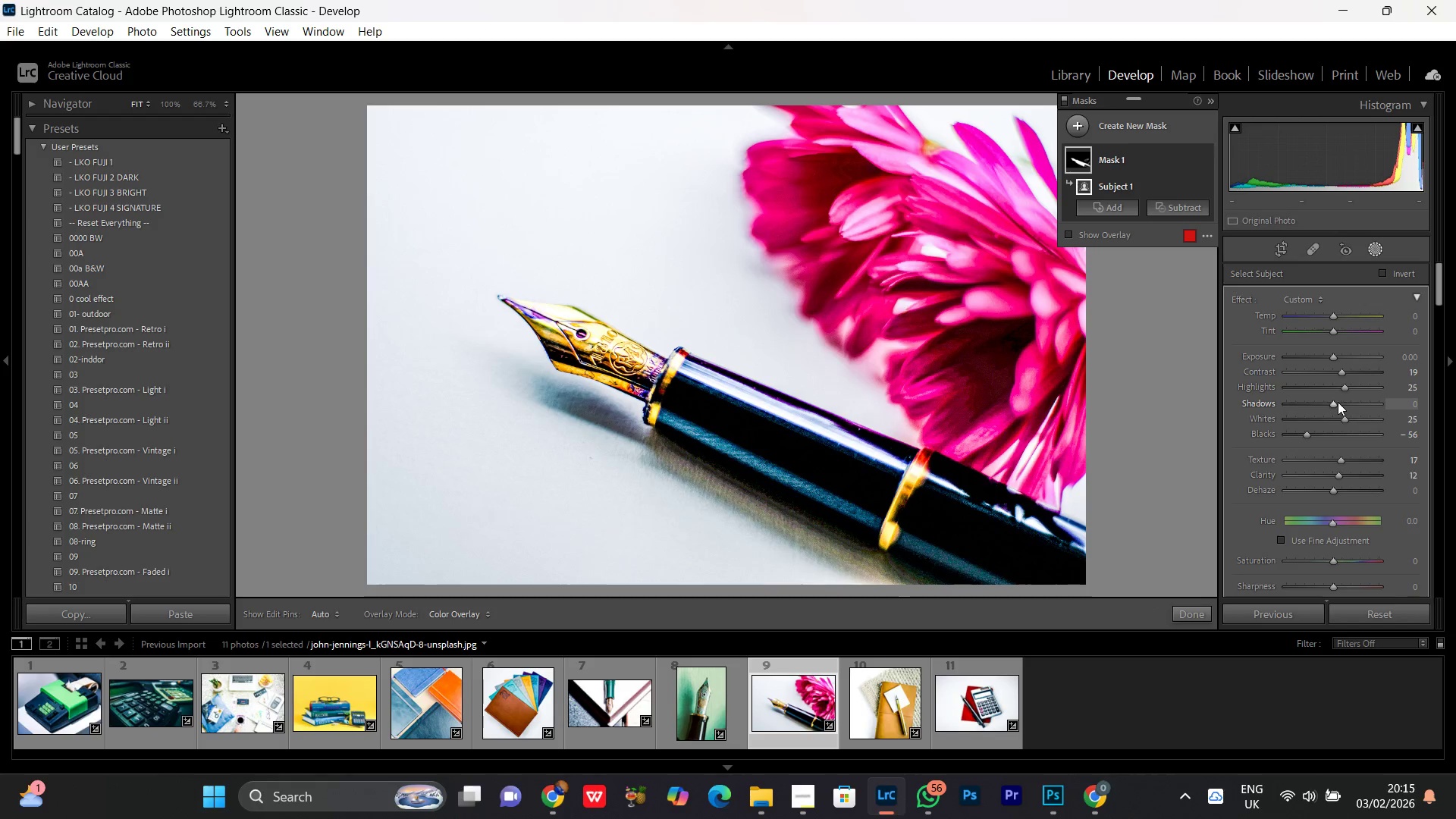 
left_click_drag(start_coordinate=[1338, 402], to_coordinate=[1338, 406])
 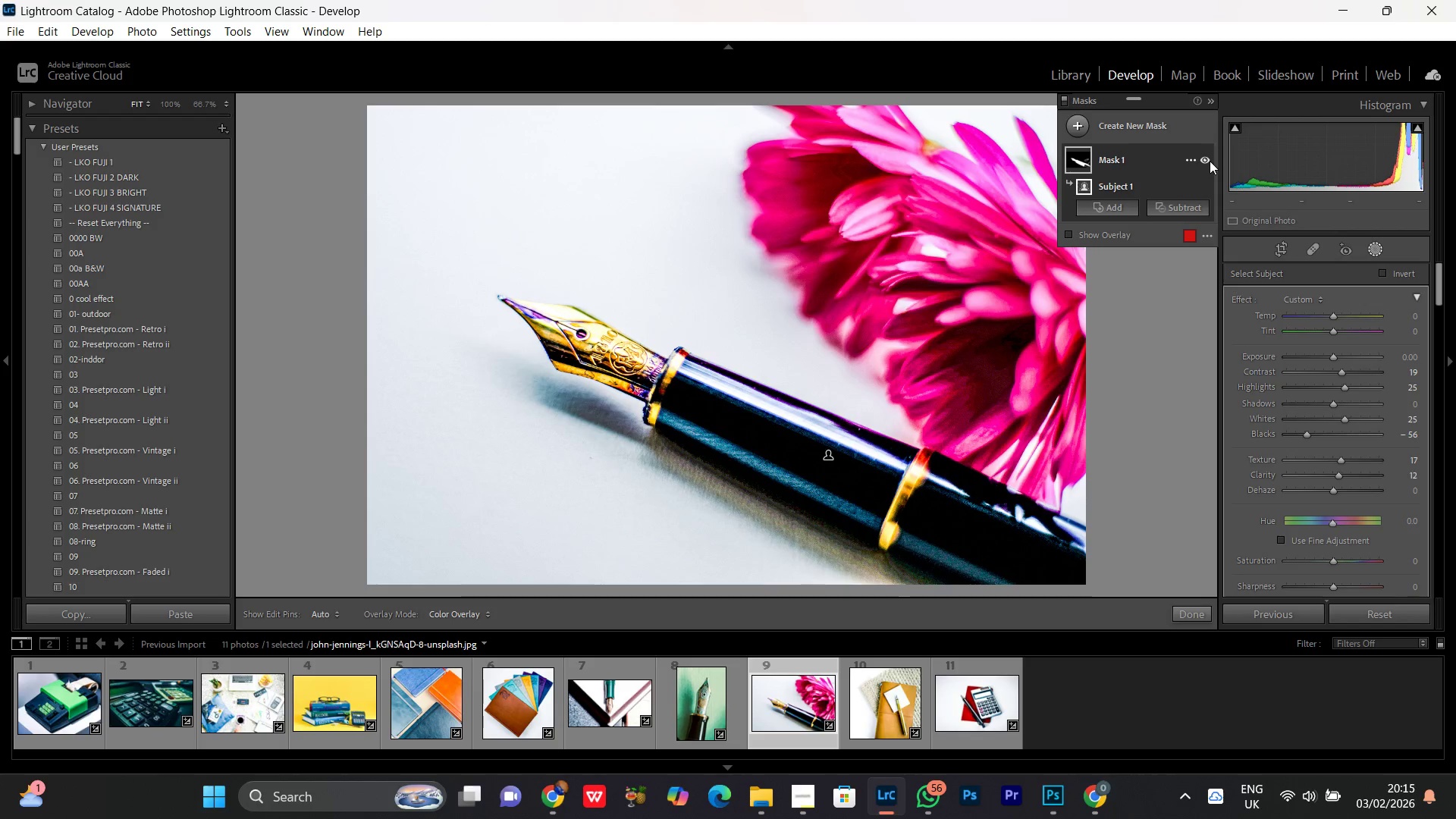 
left_click([1207, 158])
 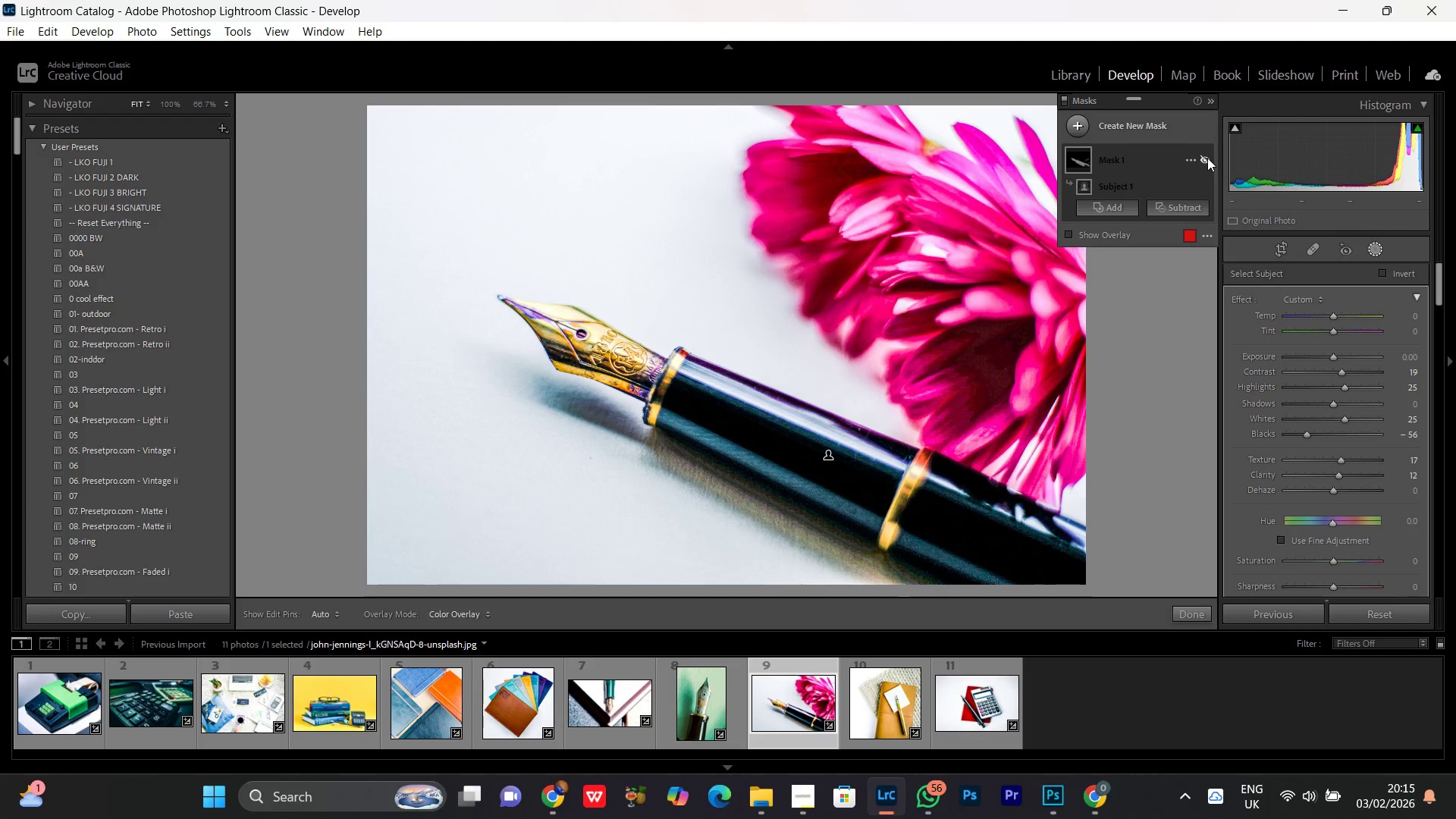 
left_click([1207, 158])
 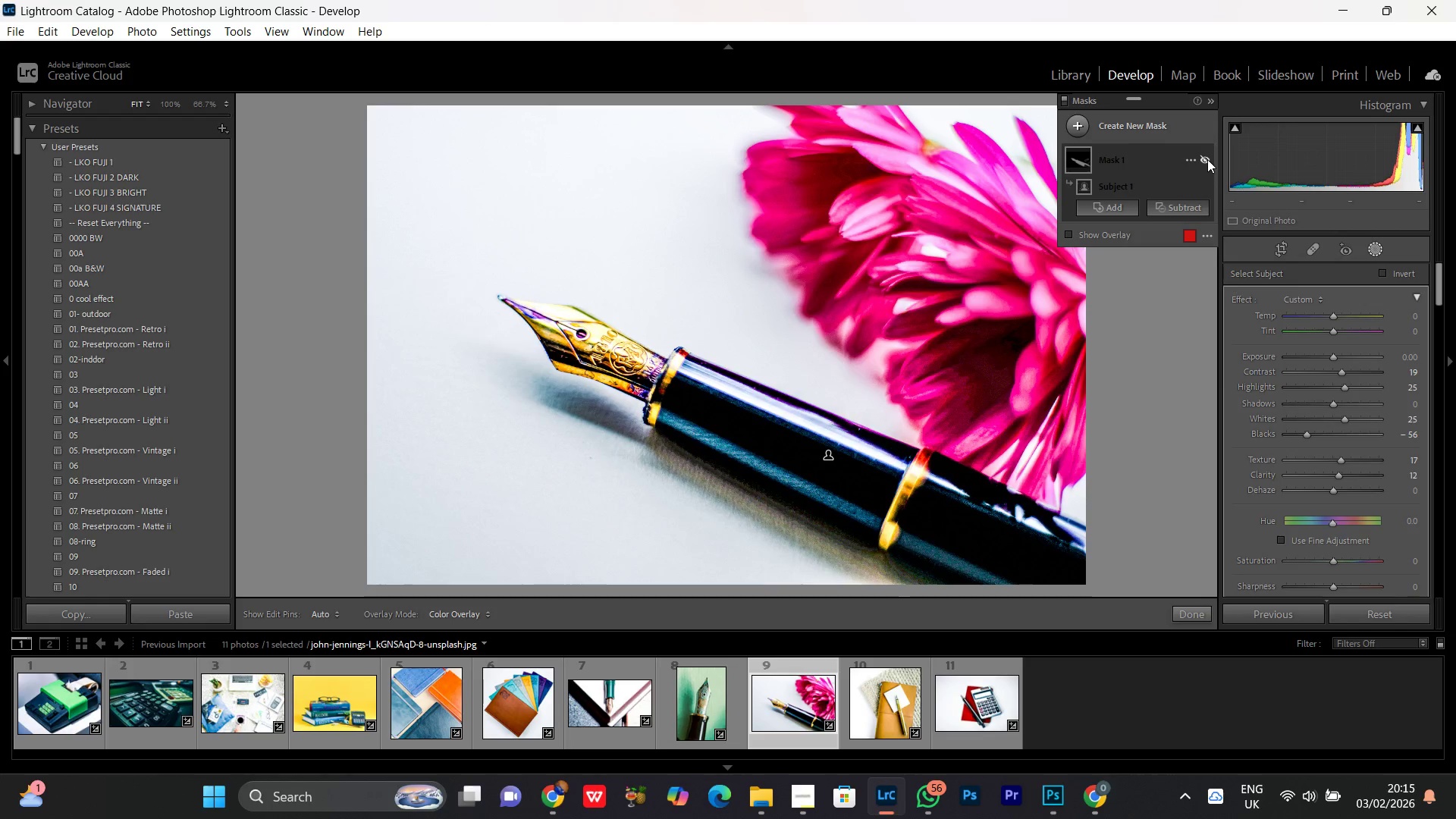 
wait(6.17)
 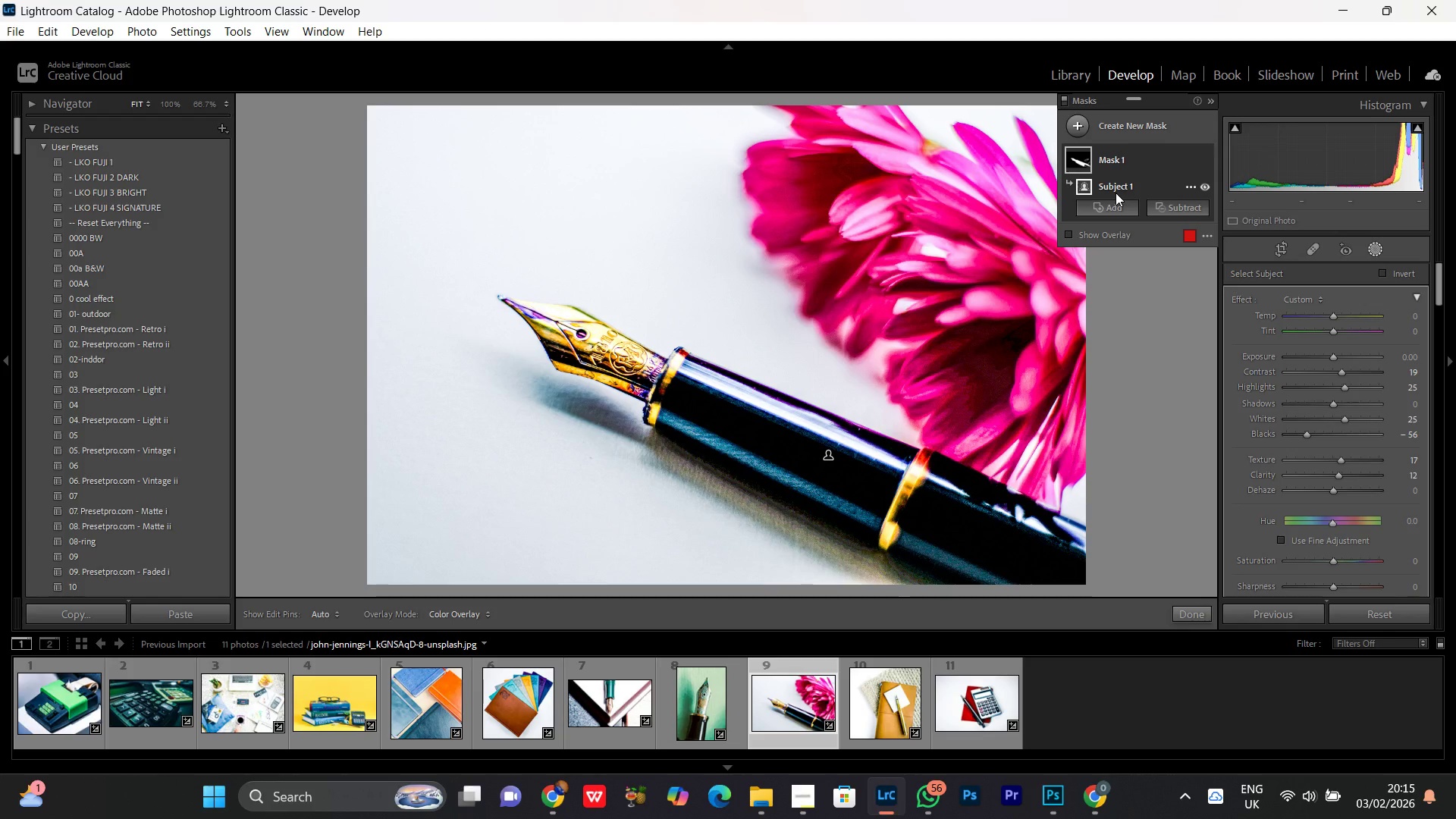 
scroll: coordinate [1328, 492], scroll_direction: down, amount: 20.0
 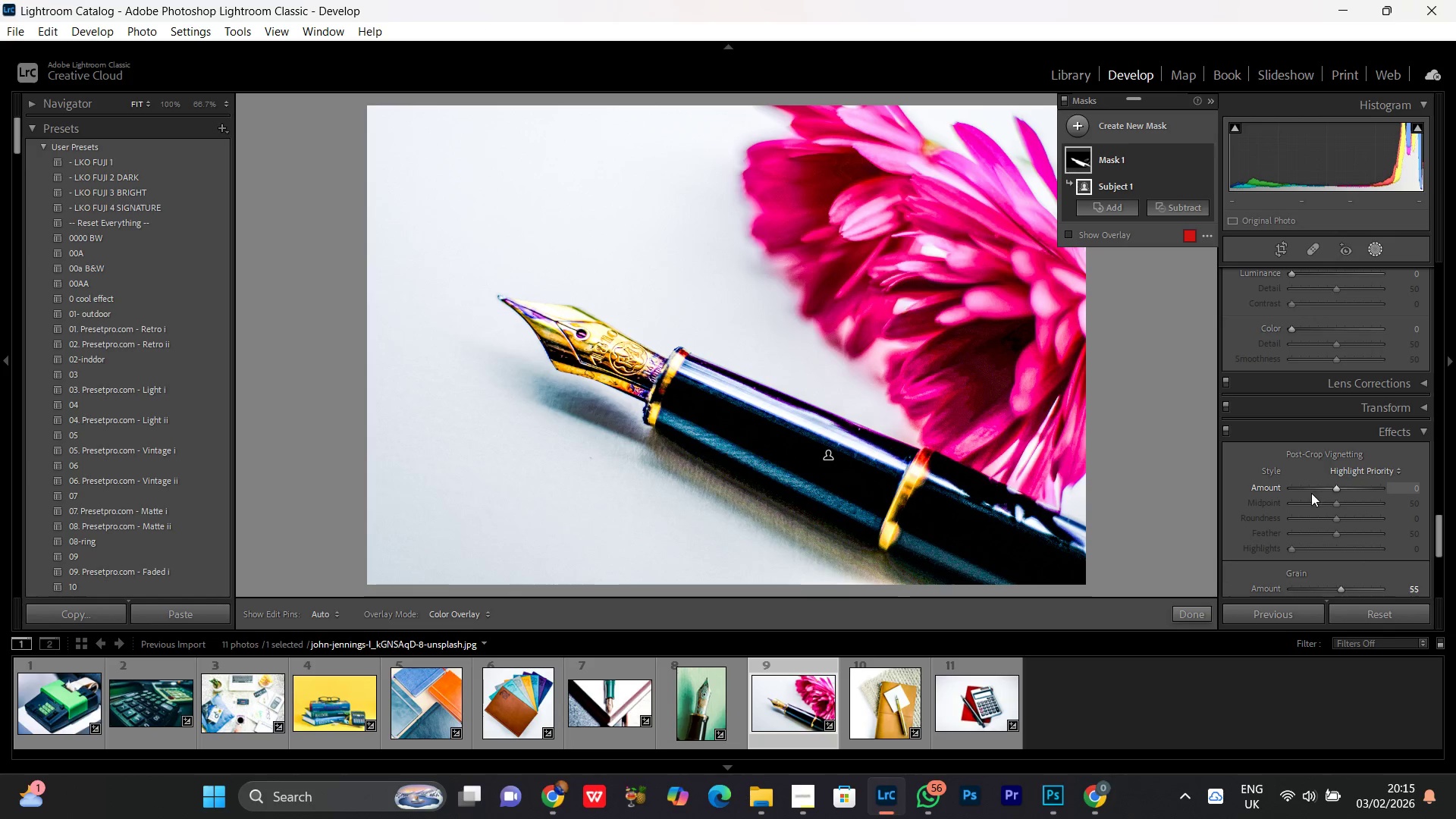 
left_click([1322, 489])
 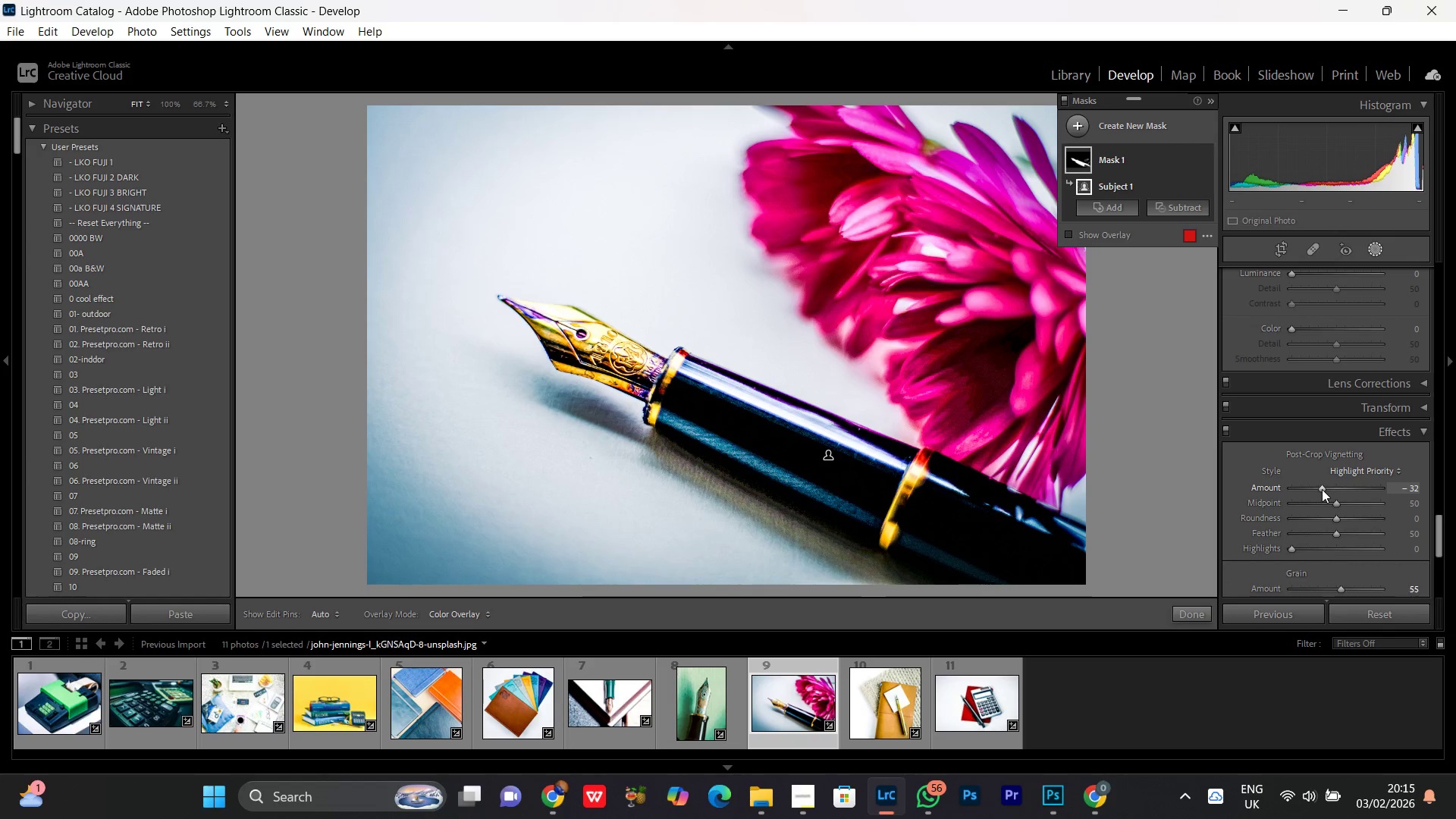 
scroll: coordinate [1324, 489], scroll_direction: up, amount: 3.0
 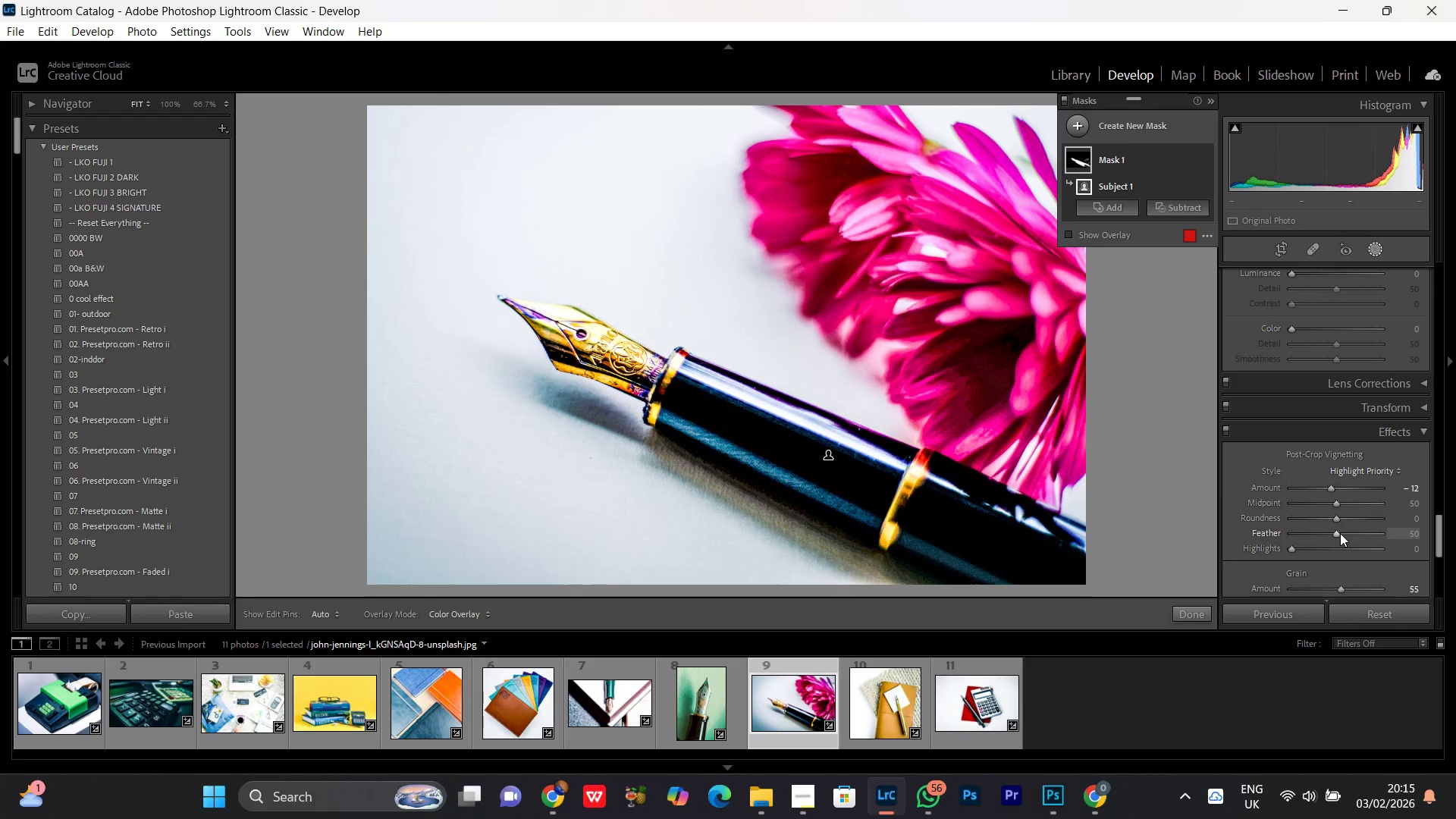 
left_click([1339, 532])
 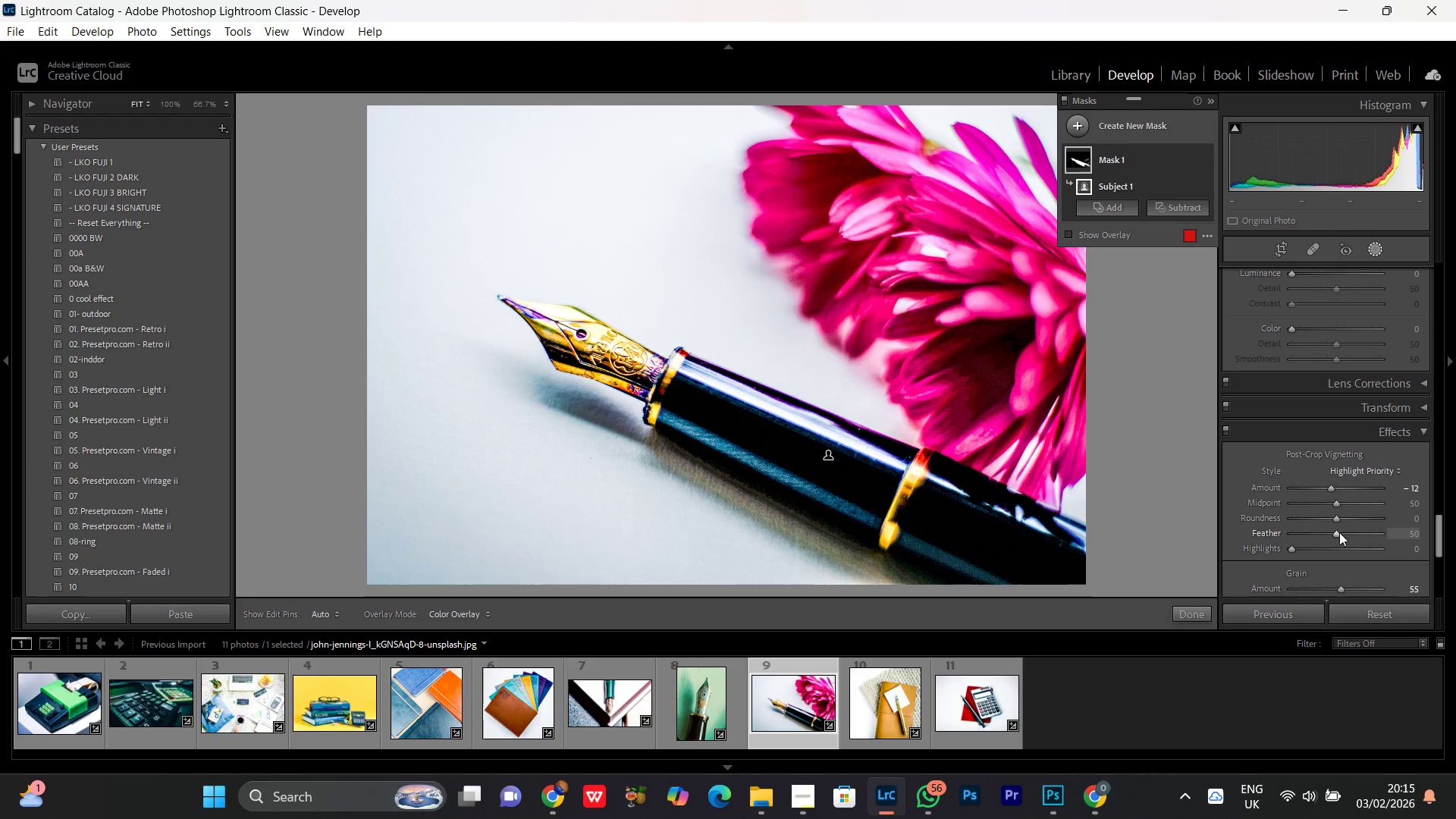 
scroll: coordinate [1339, 532], scroll_direction: up, amount: 4.0
 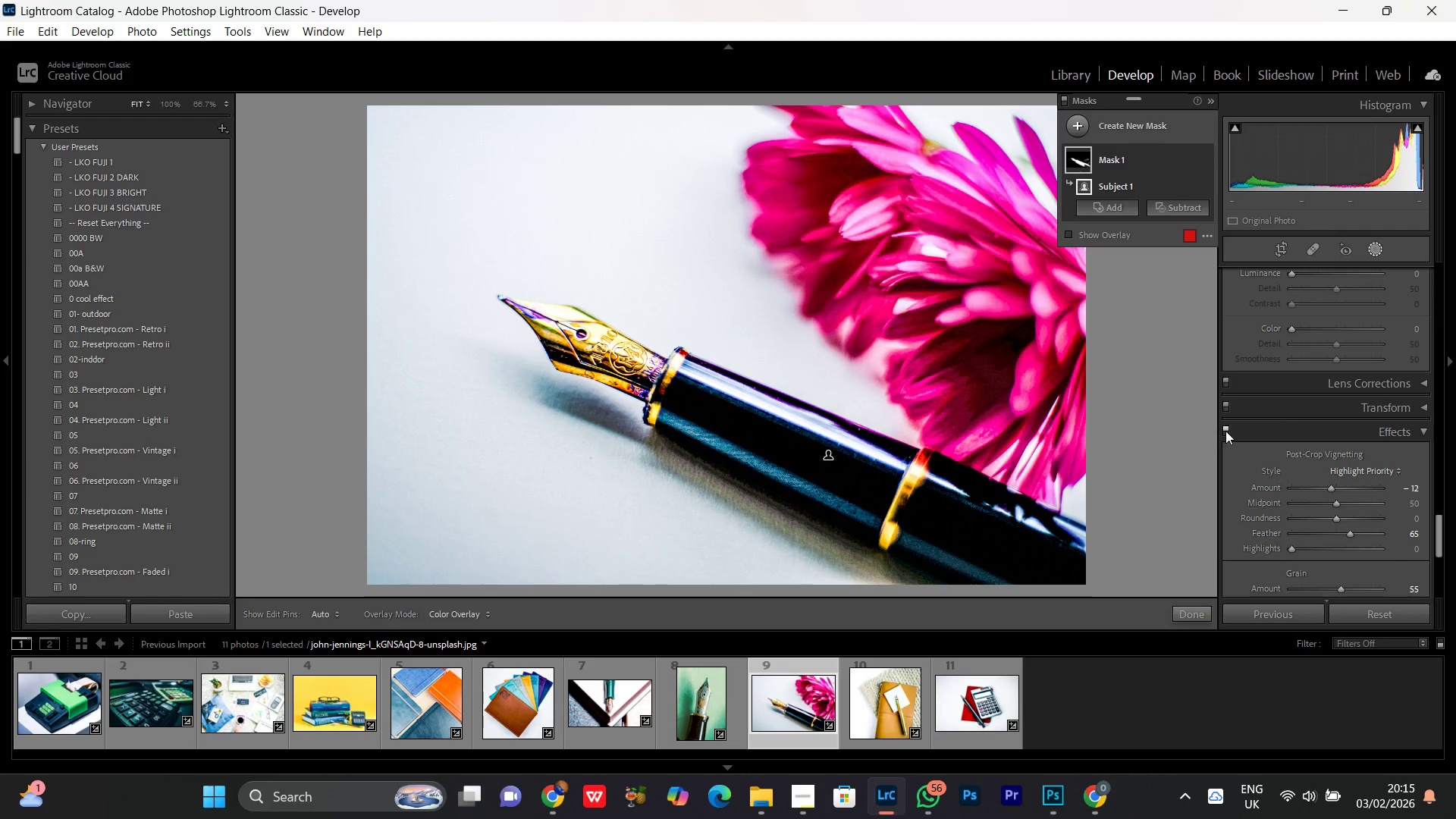 
left_click([1225, 431])
 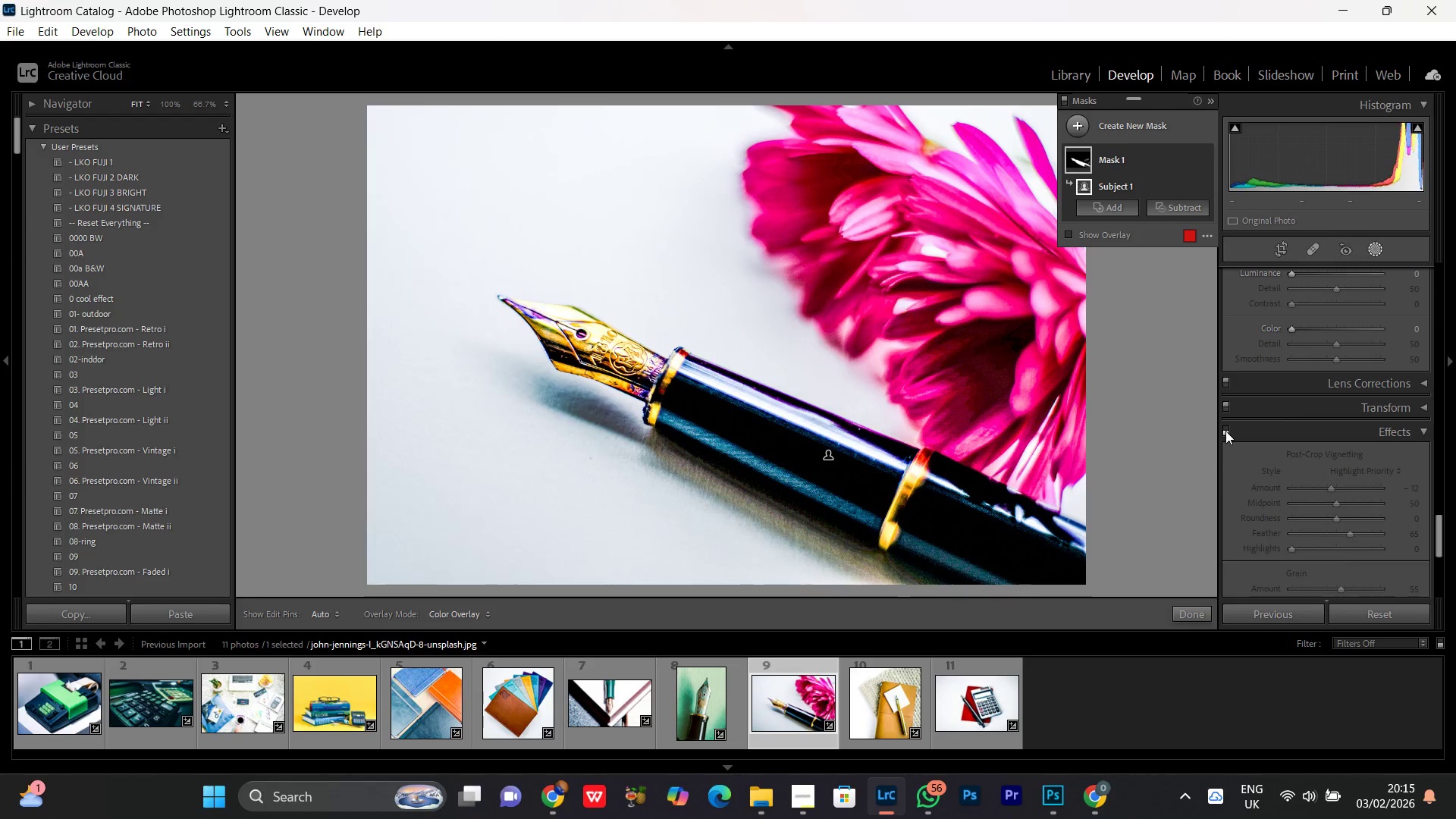 
left_click([1225, 431])
 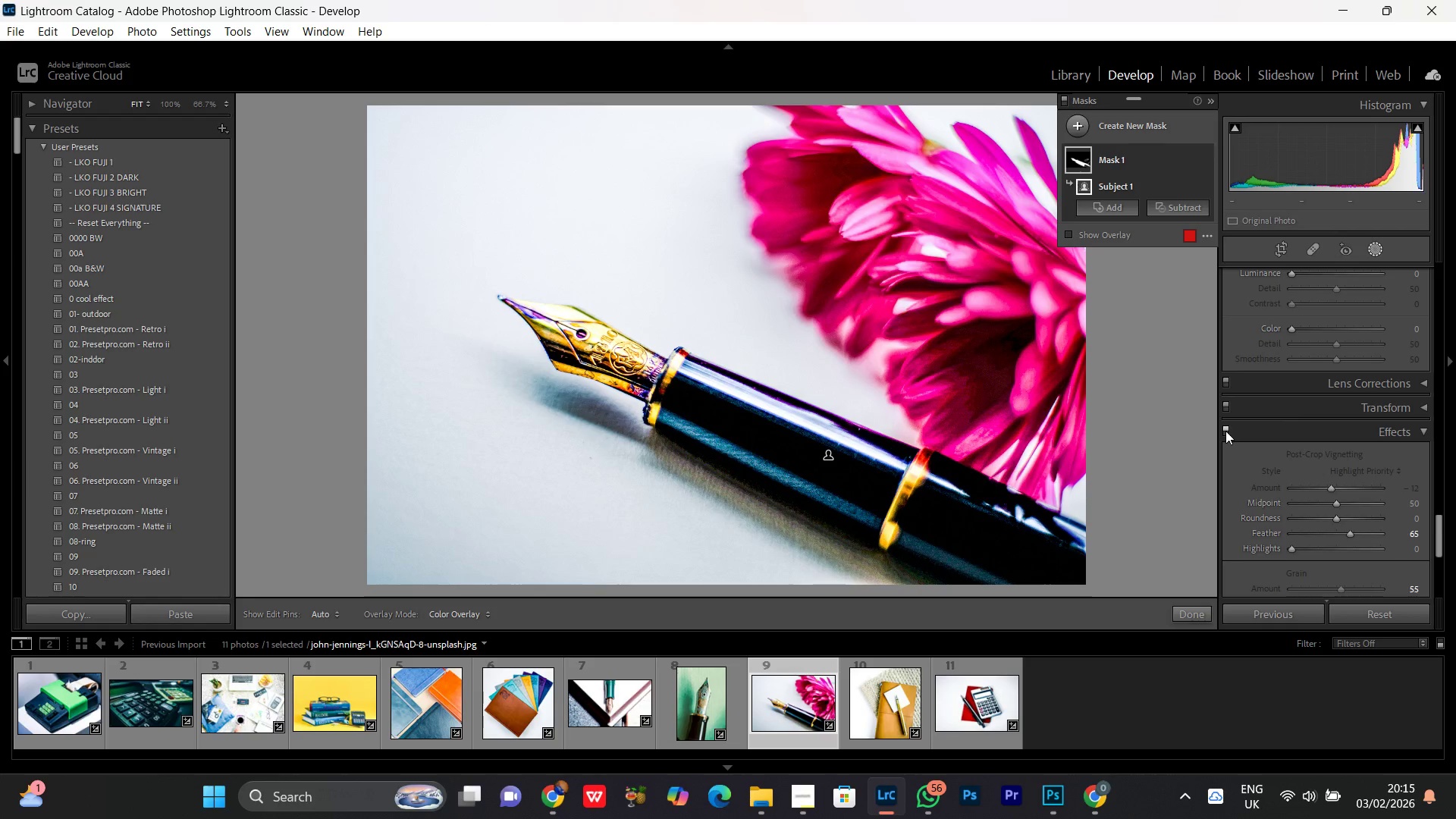 
double_click([1225, 431])
 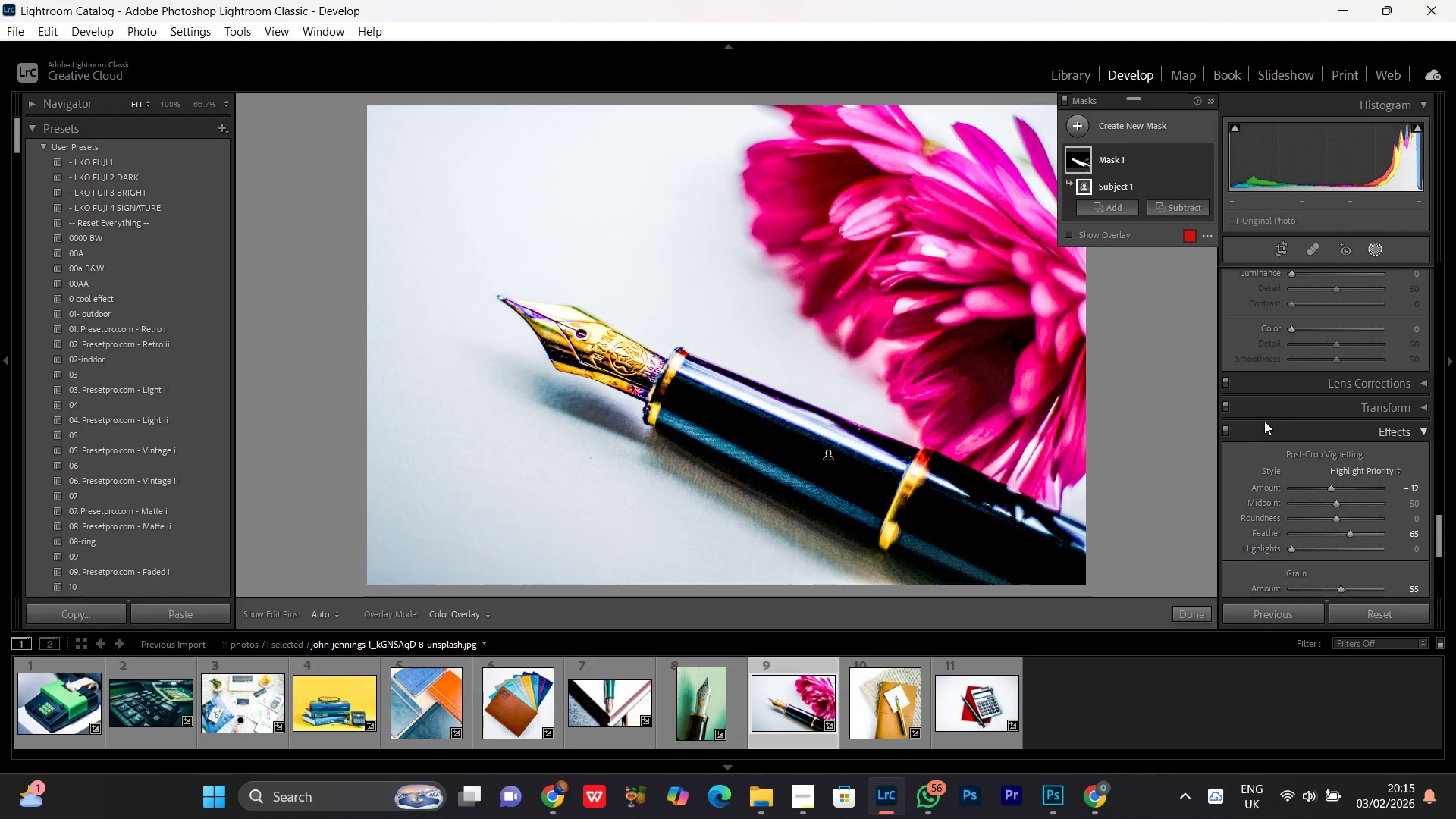 
scroll: coordinate [1274, 387], scroll_direction: up, amount: 15.0
 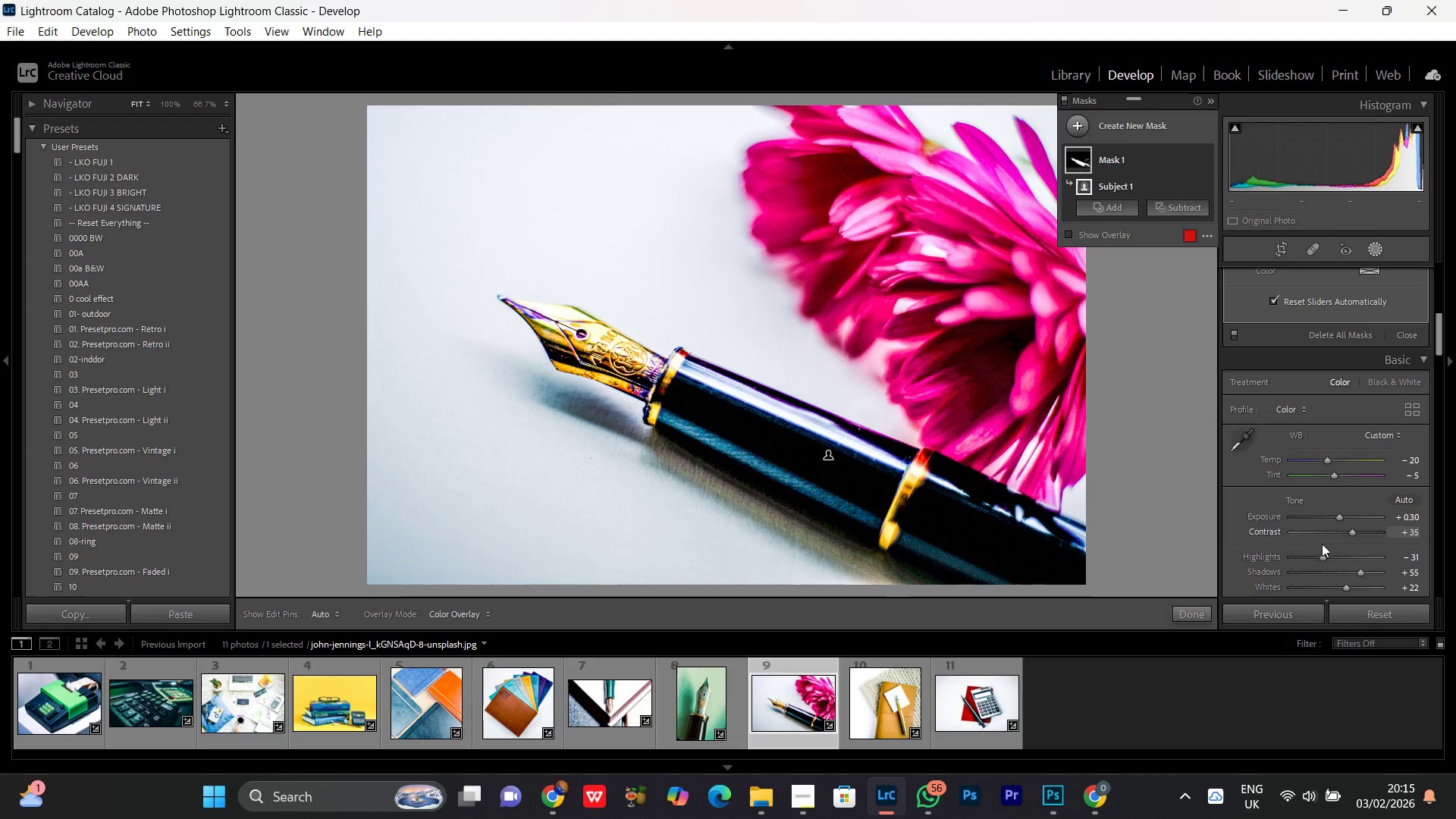 
scroll: coordinate [1323, 551], scroll_direction: down, amount: 1.0
 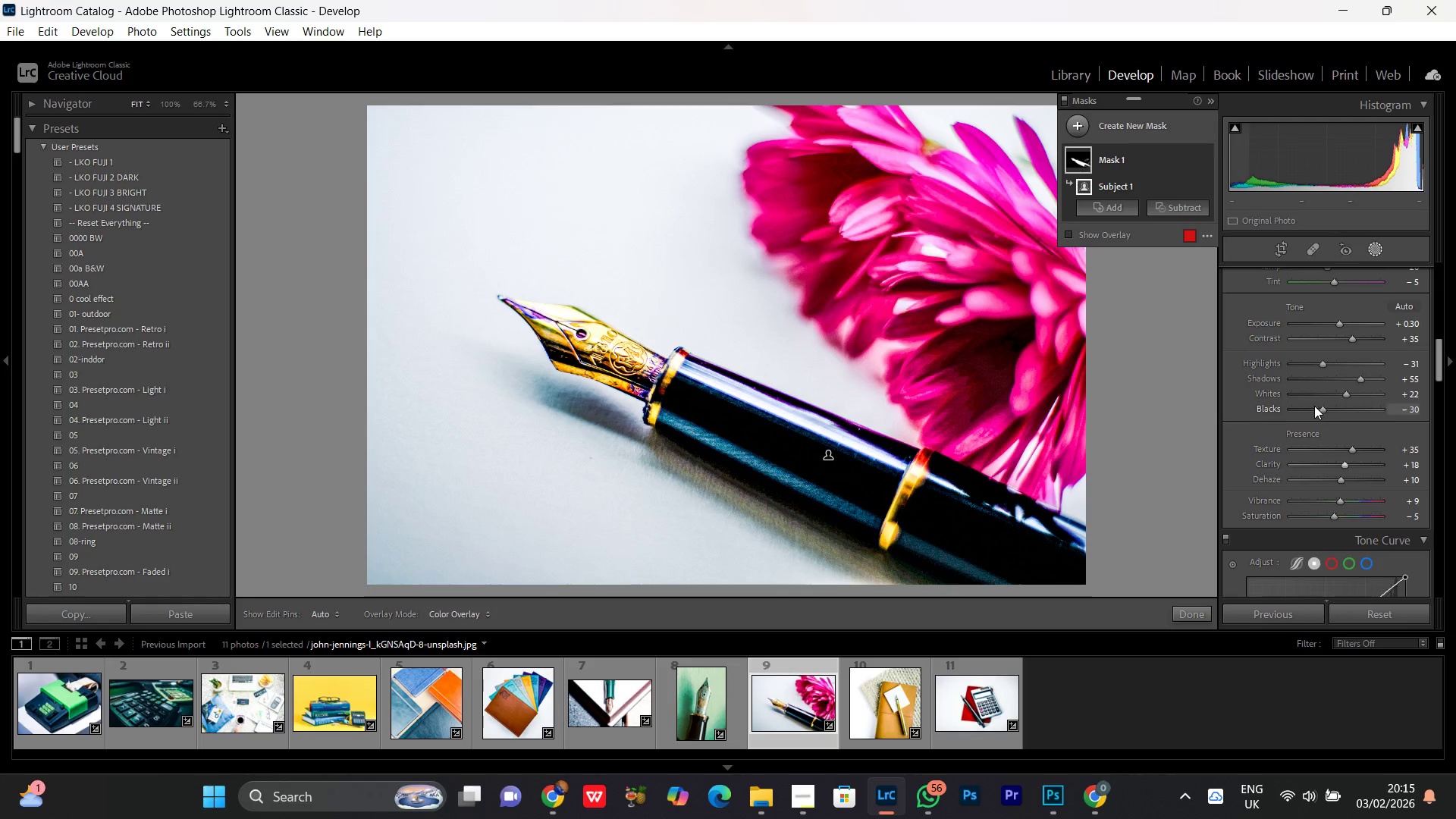 
scroll: coordinate [1292, 450], scroll_direction: up, amount: 7.0
 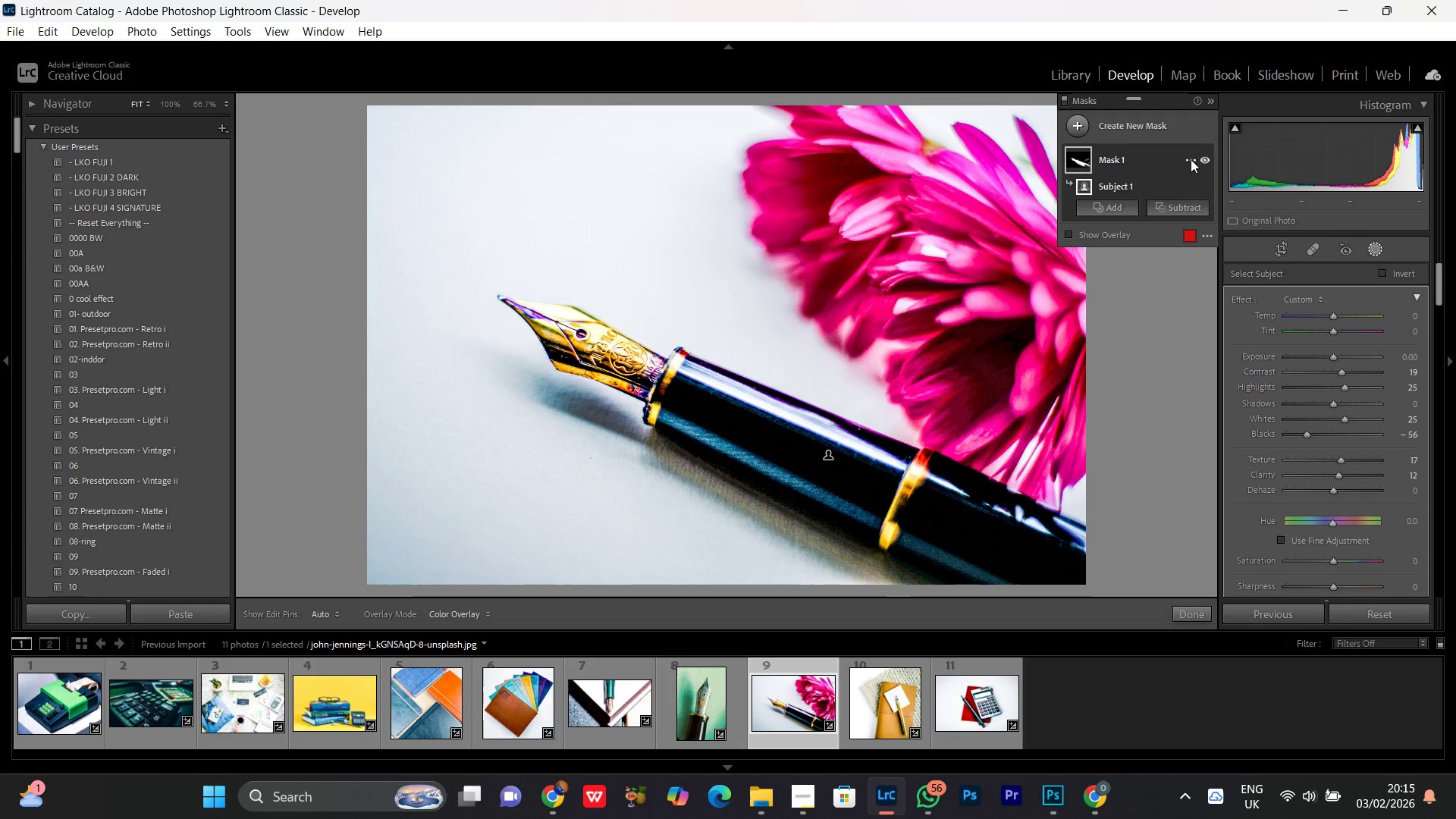 
left_click([1210, 156])
 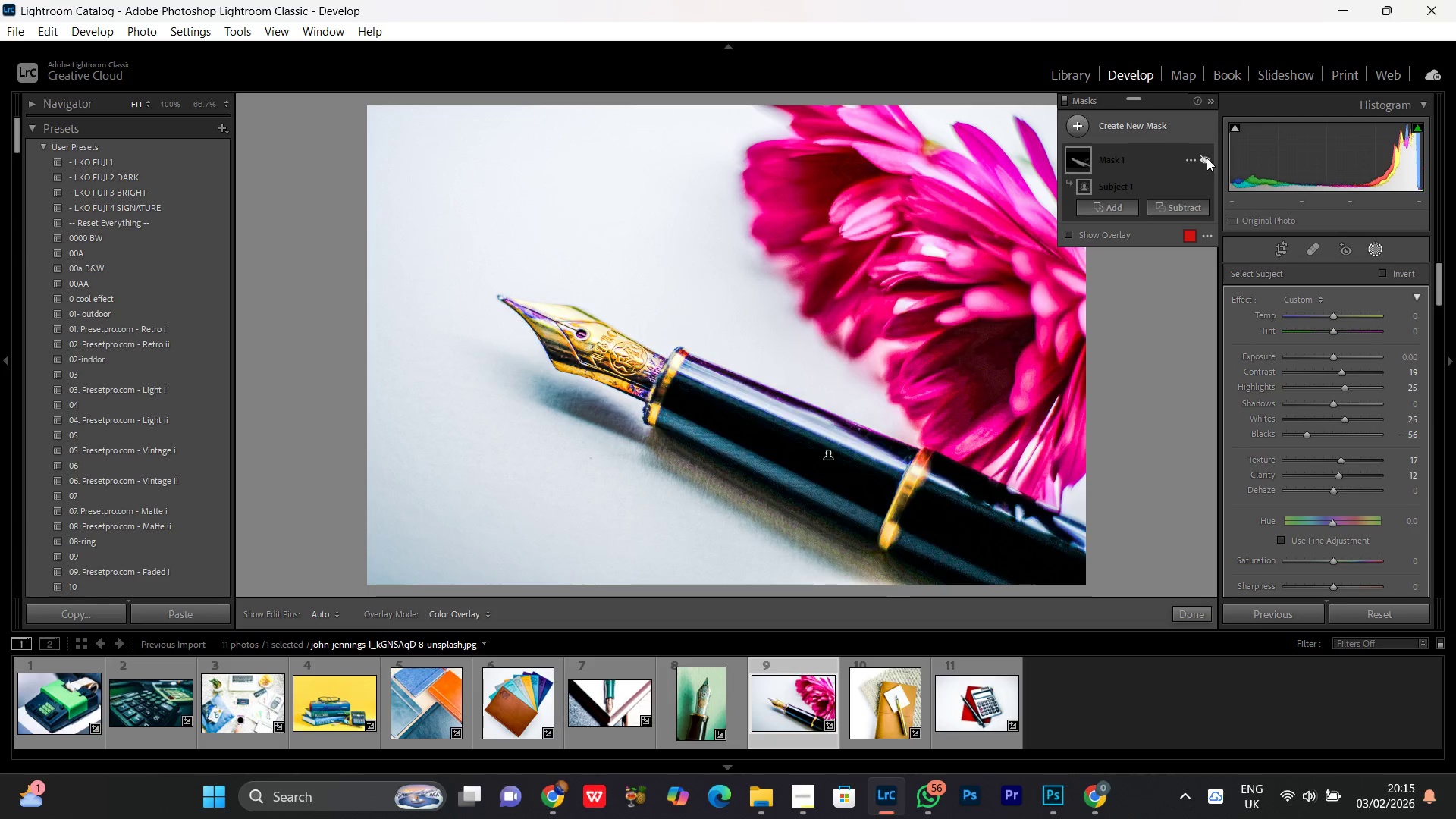 
left_click([1207, 158])
 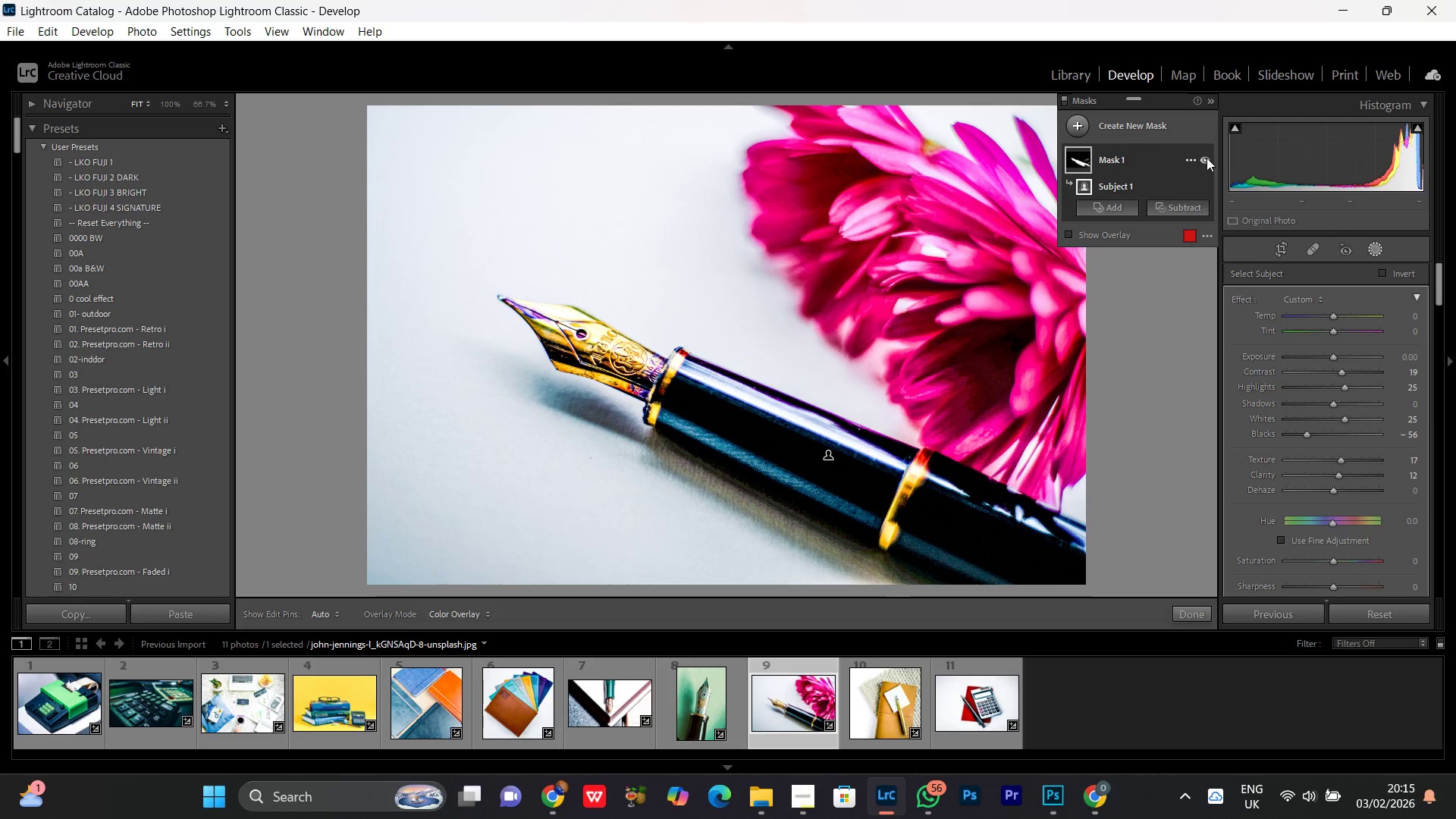 
left_click([1207, 158])
 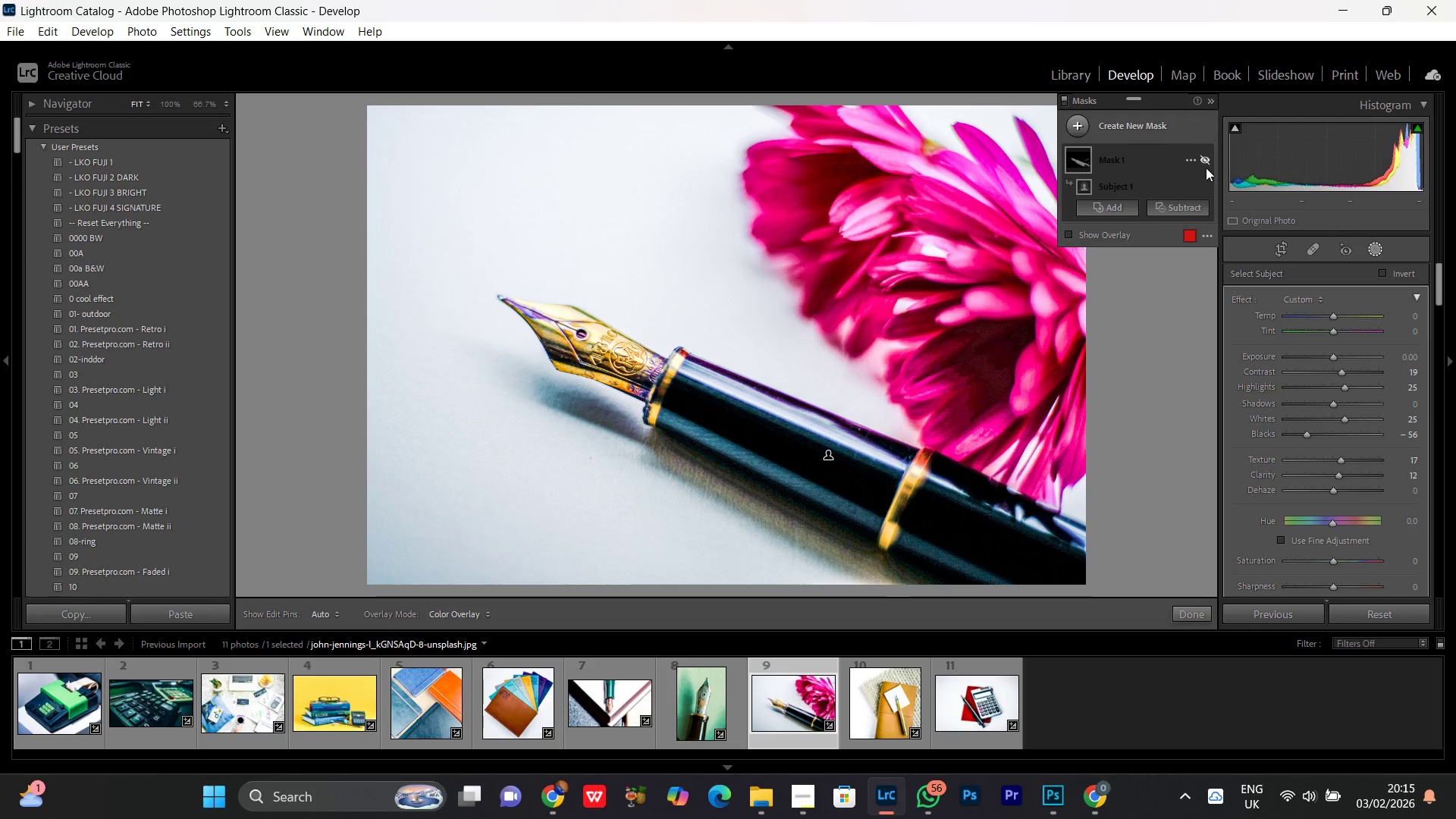 
left_click([1206, 158])
 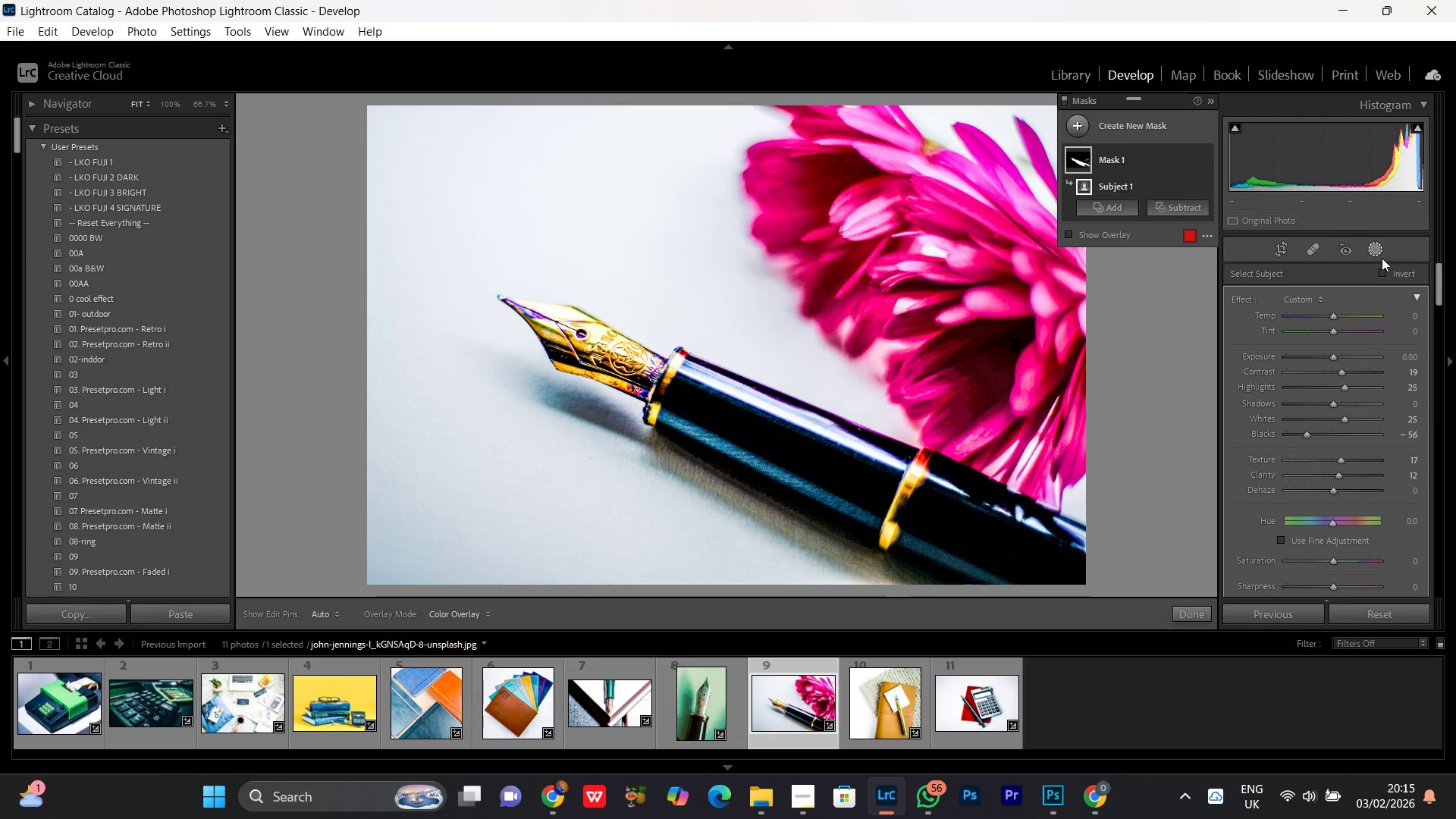 
left_click([1377, 249])
 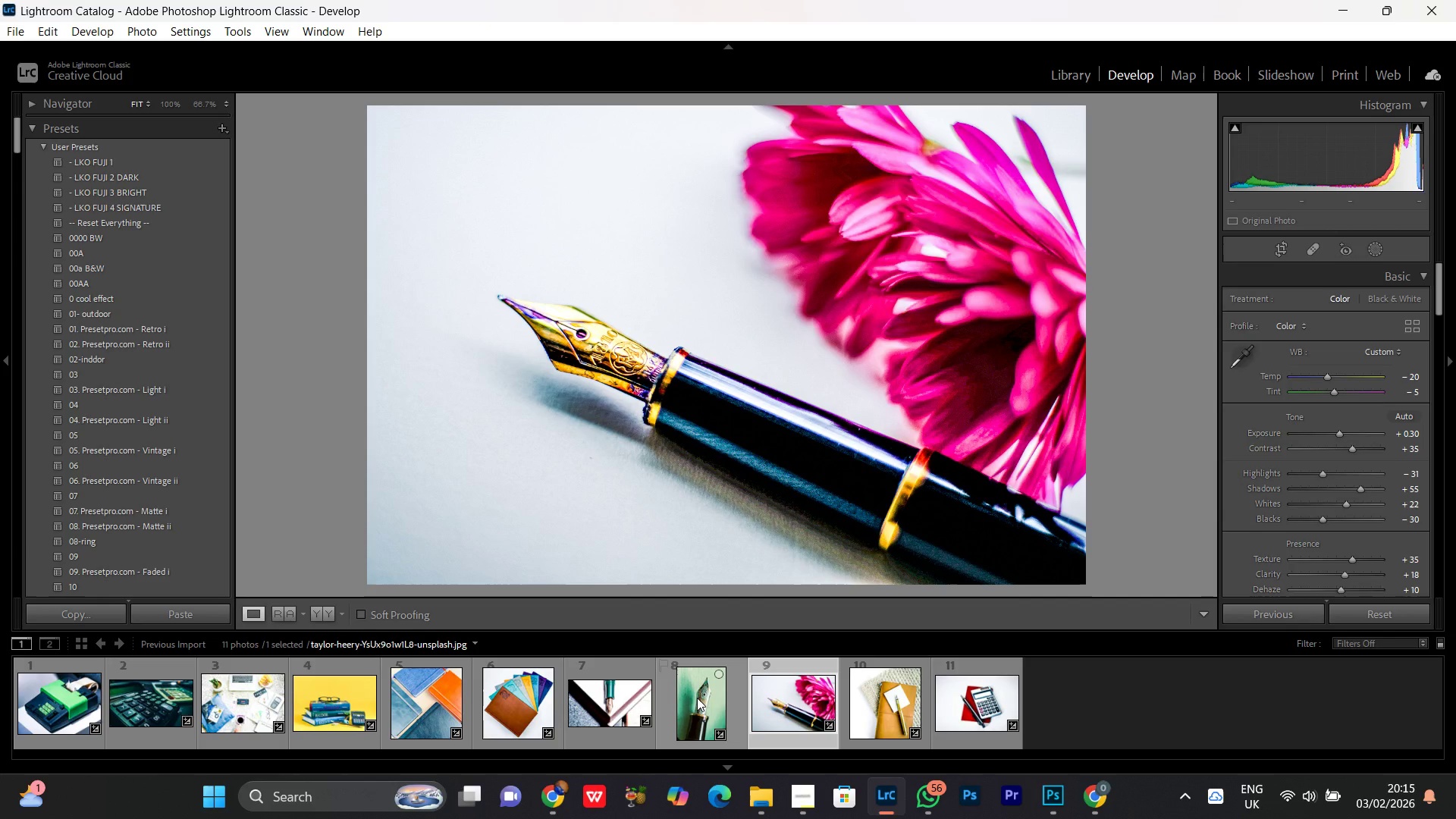 
double_click([697, 698])
 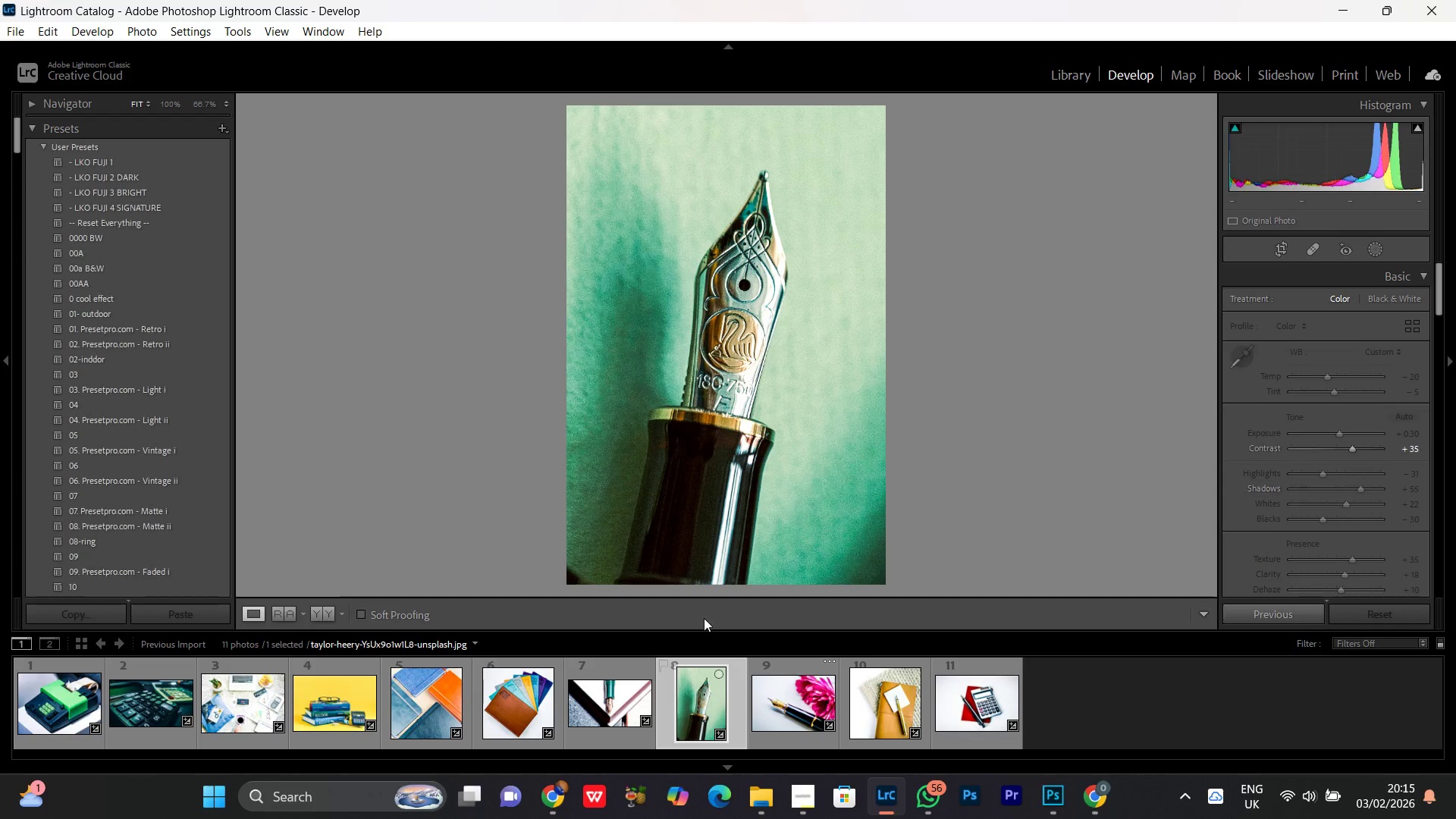 
left_click([746, 284])
 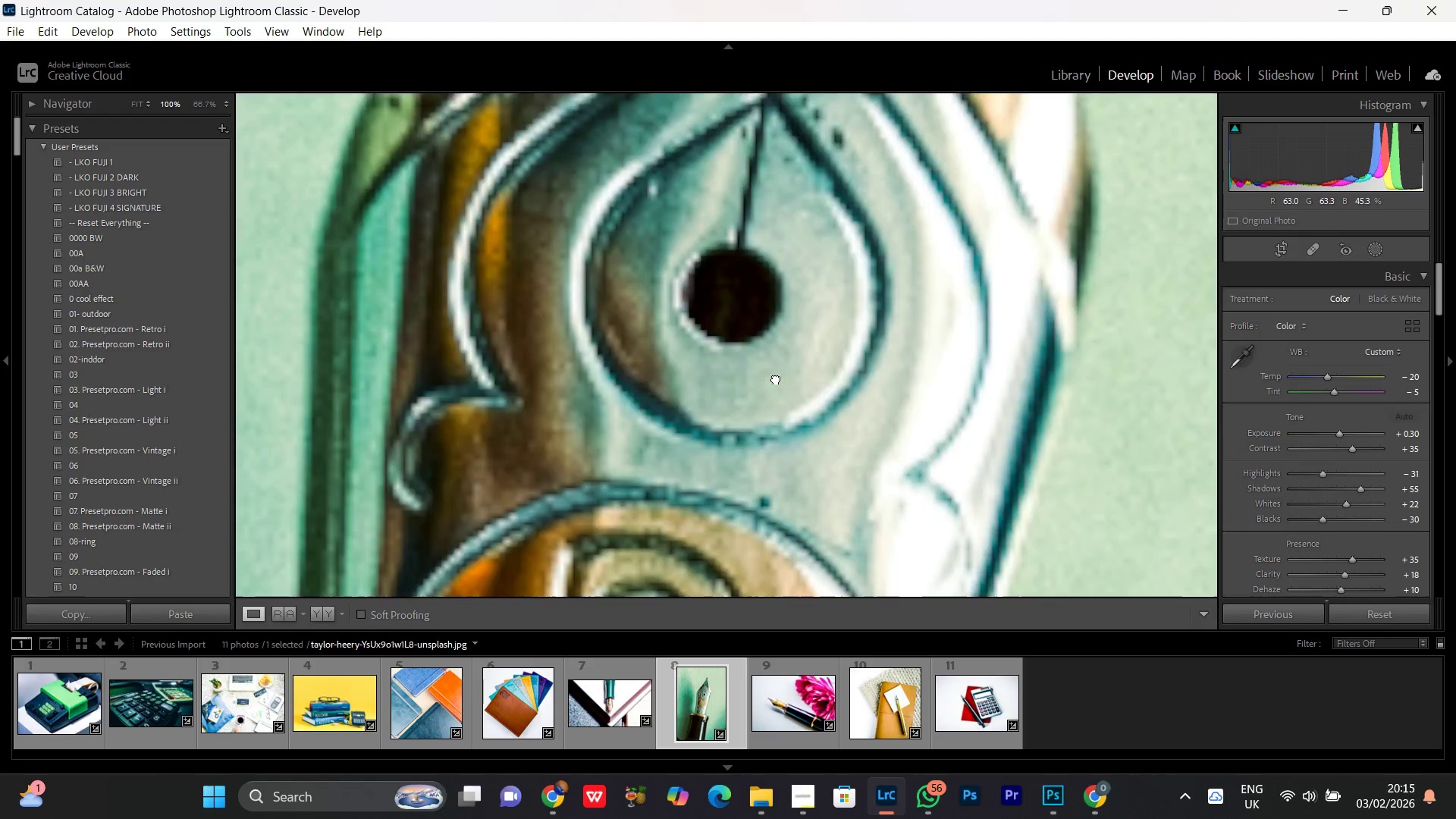 
double_click([776, 378])
 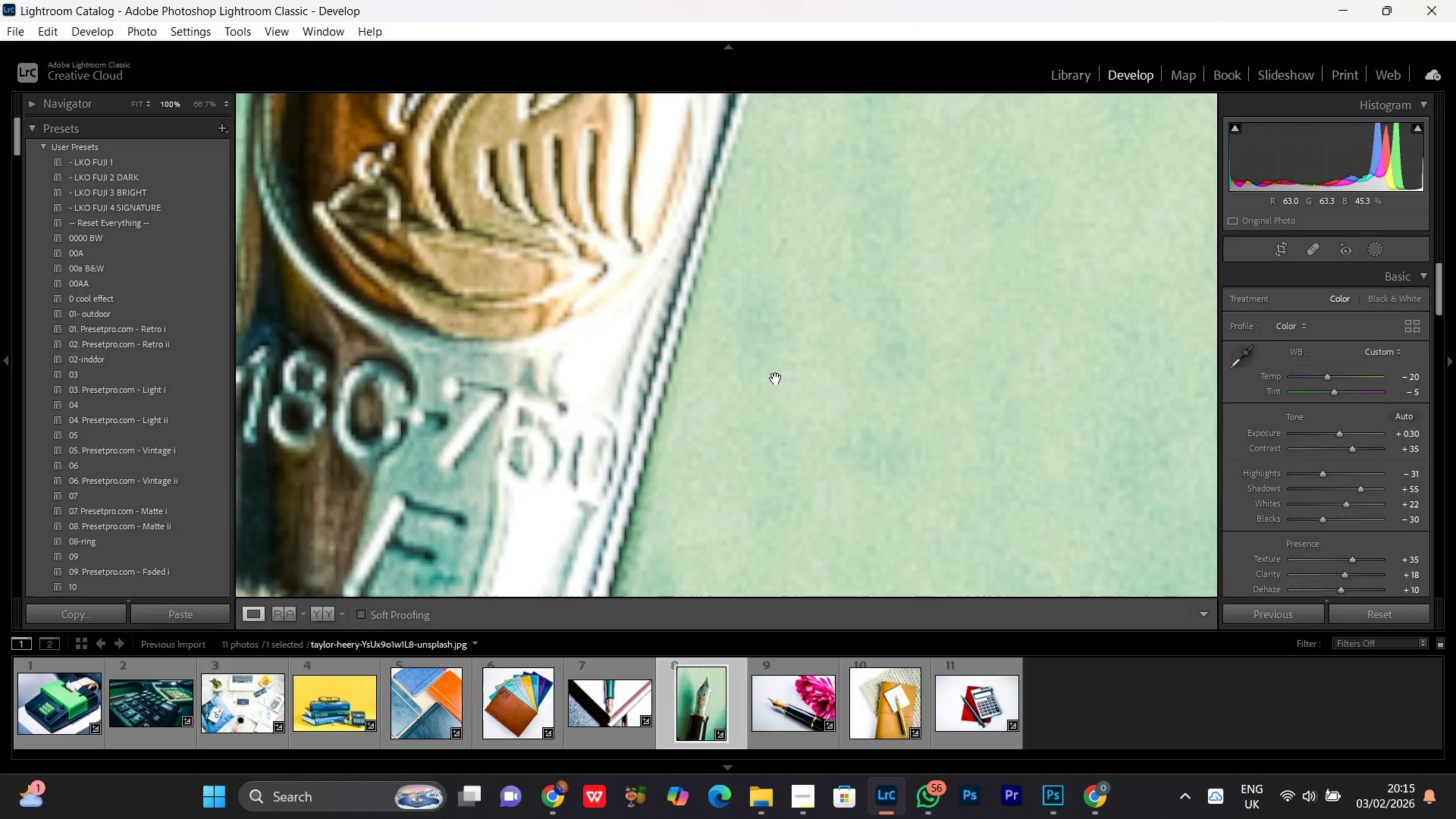 
triple_click([776, 378])
 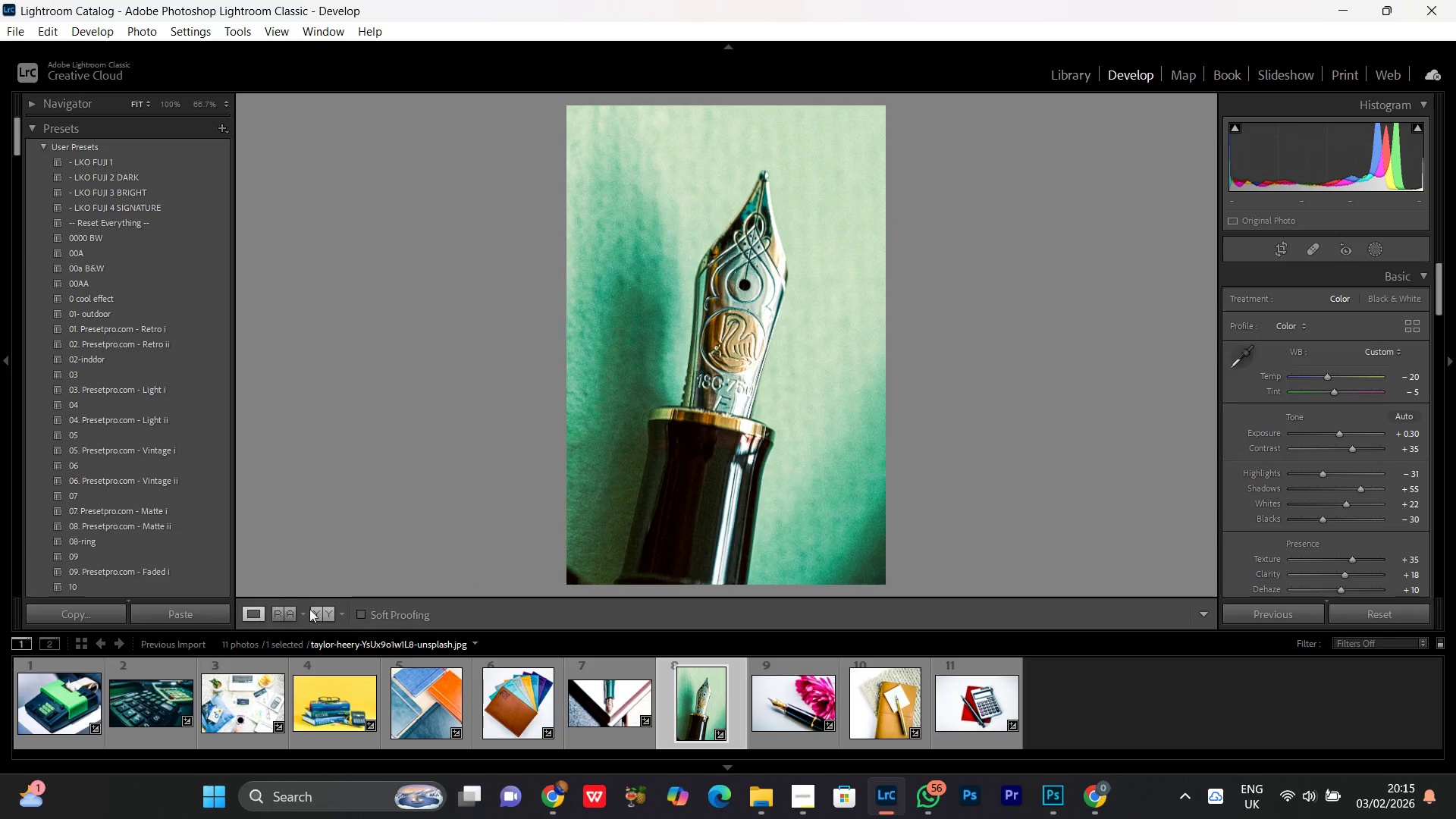 
left_click([319, 613])
 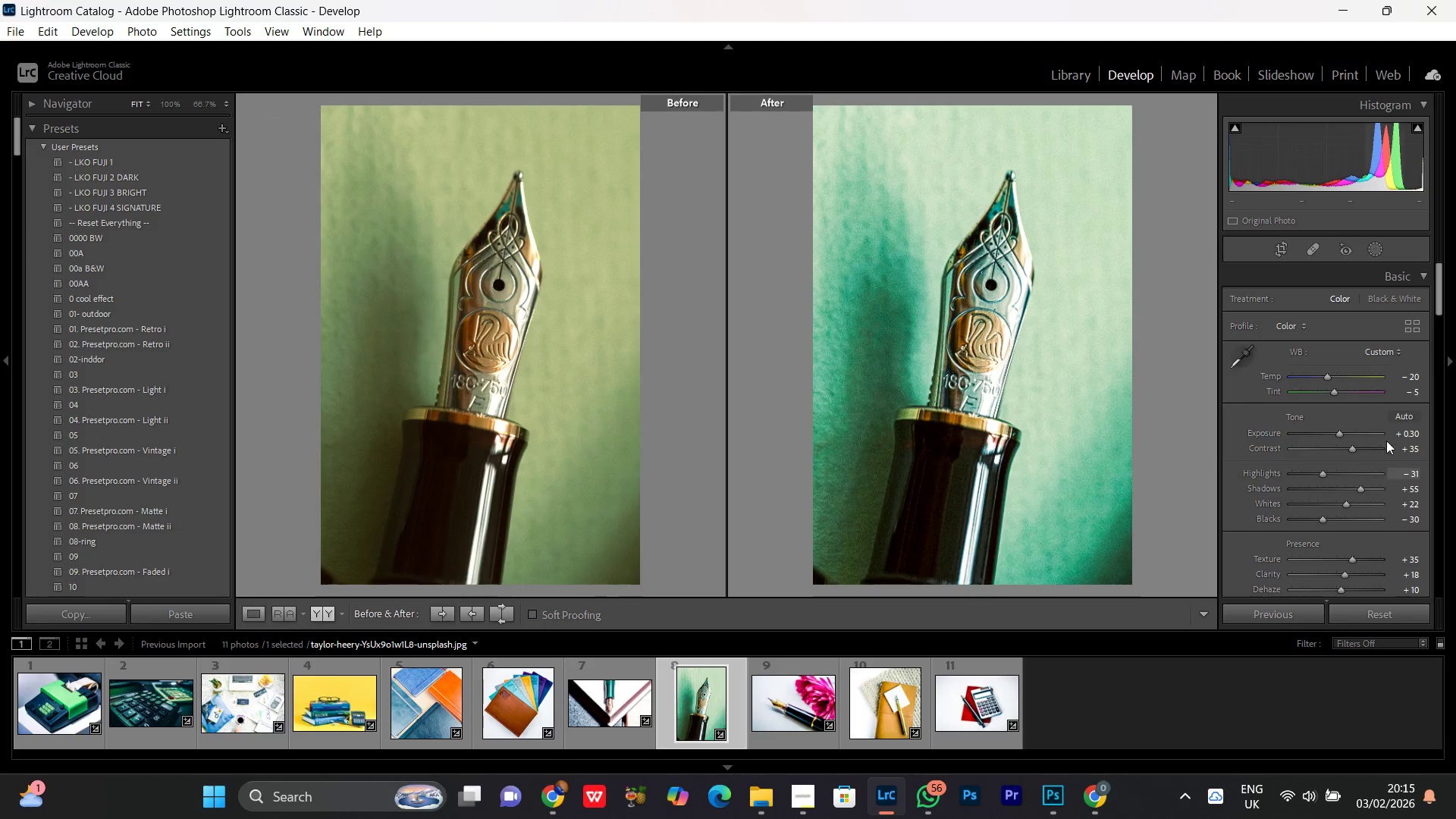 
scroll: coordinate [1333, 515], scroll_direction: down, amount: 18.0
 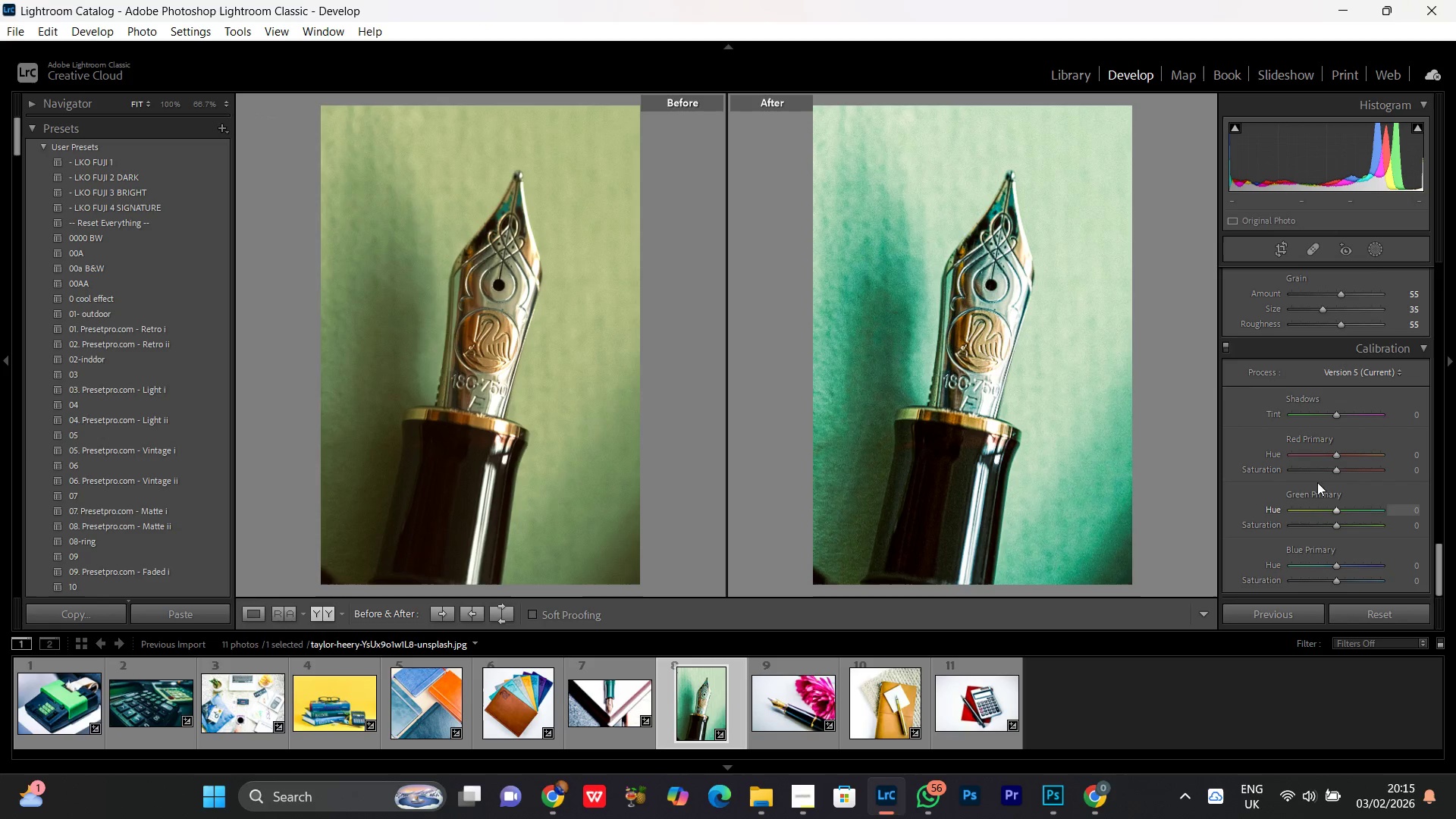 
scroll: coordinate [1303, 444], scroll_direction: up, amount: 12.0
 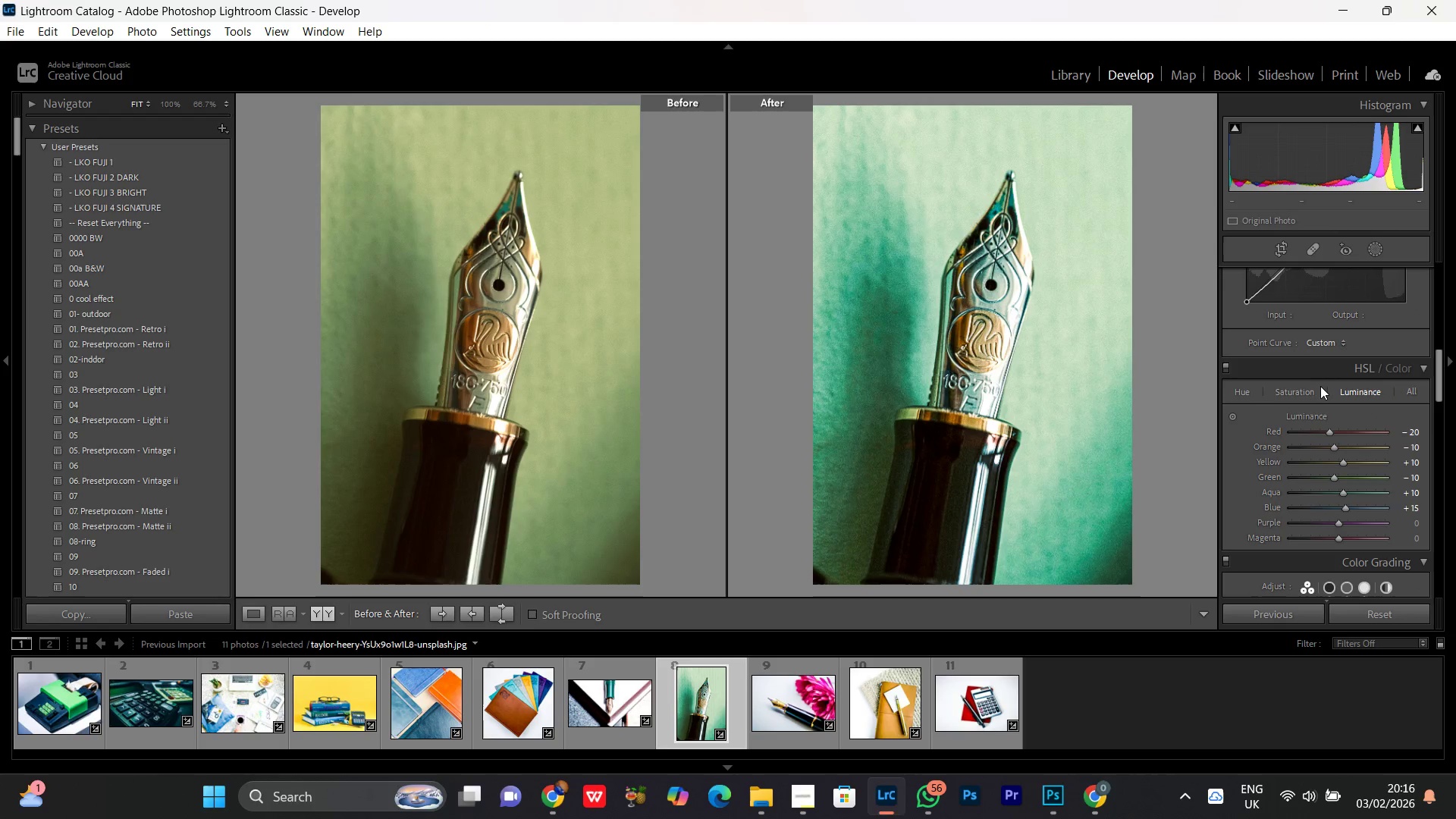 
left_click([1312, 394])
 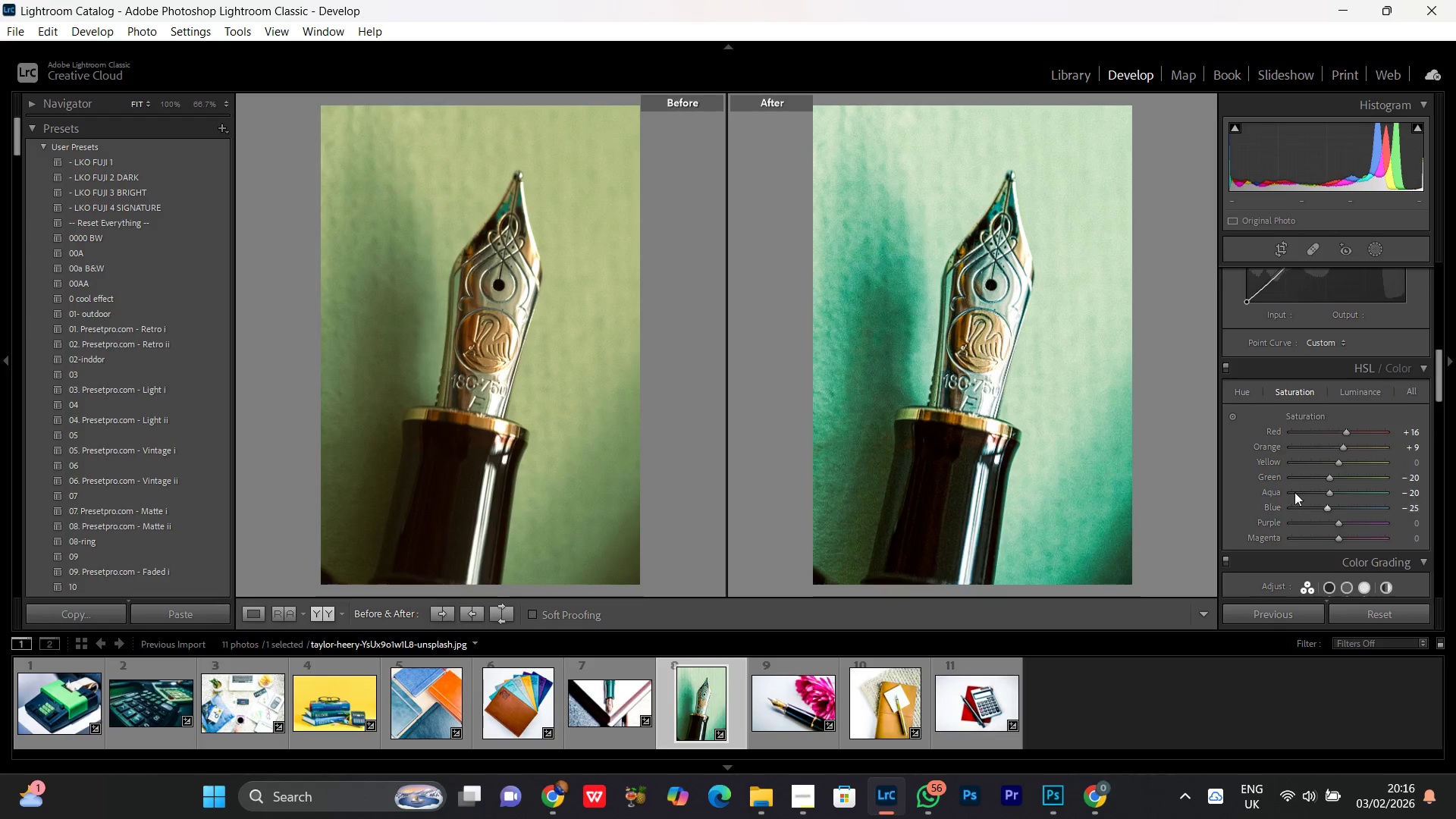 
left_click([1294, 482])
 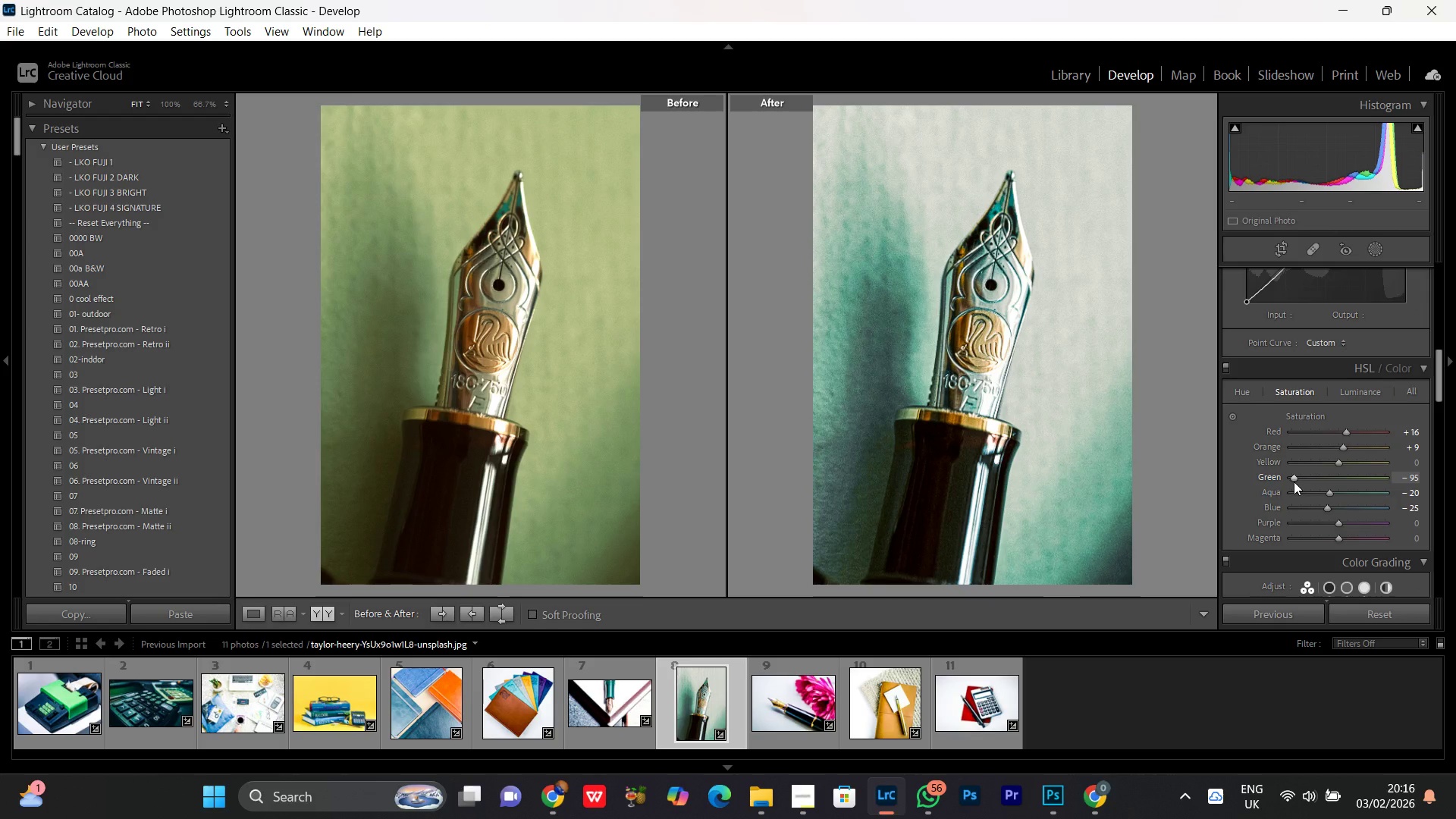 
scroll: coordinate [1294, 482], scroll_direction: up, amount: 2.0
 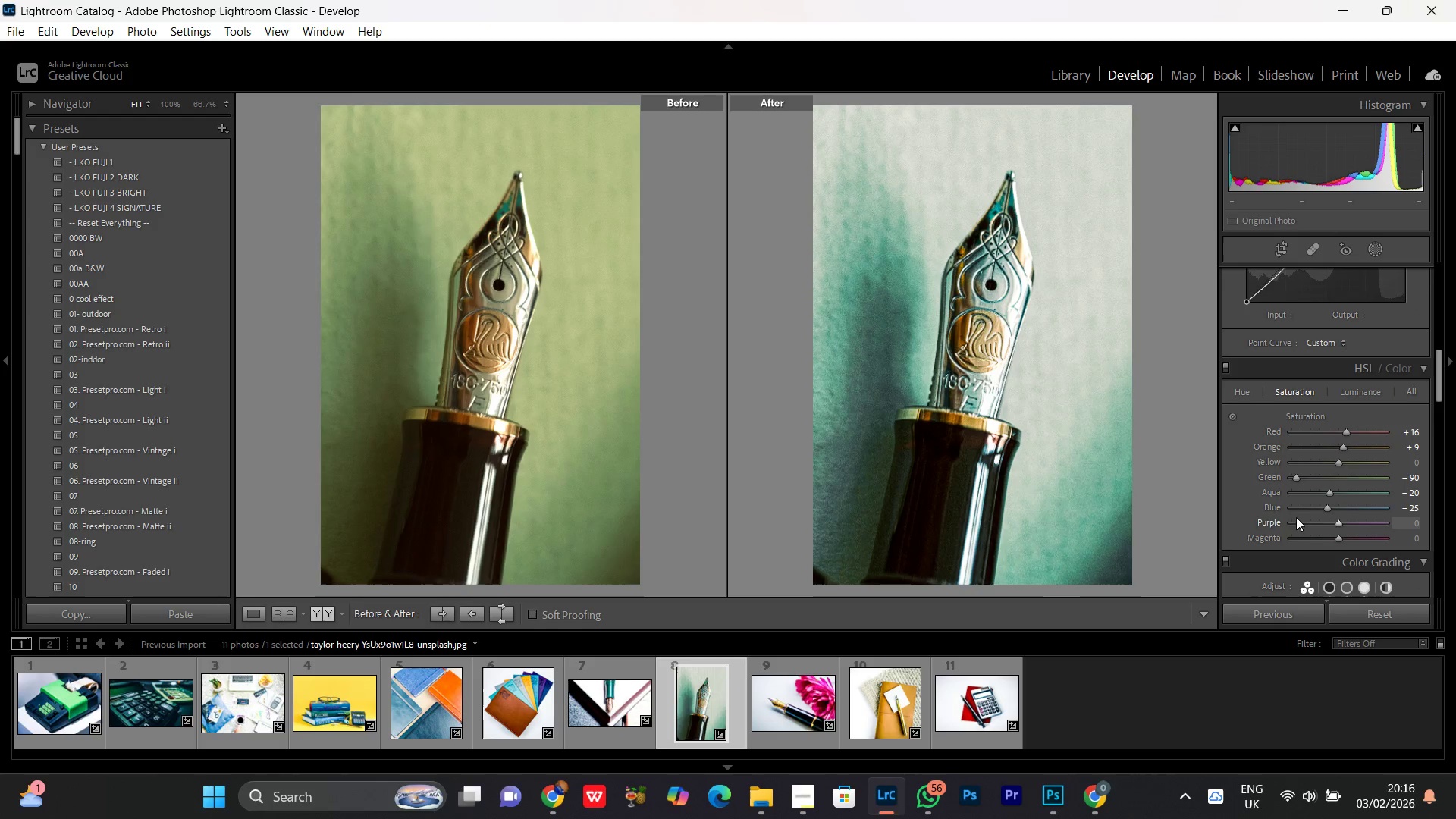 
left_click_drag(start_coordinate=[1310, 495], to_coordinate=[1304, 500])
 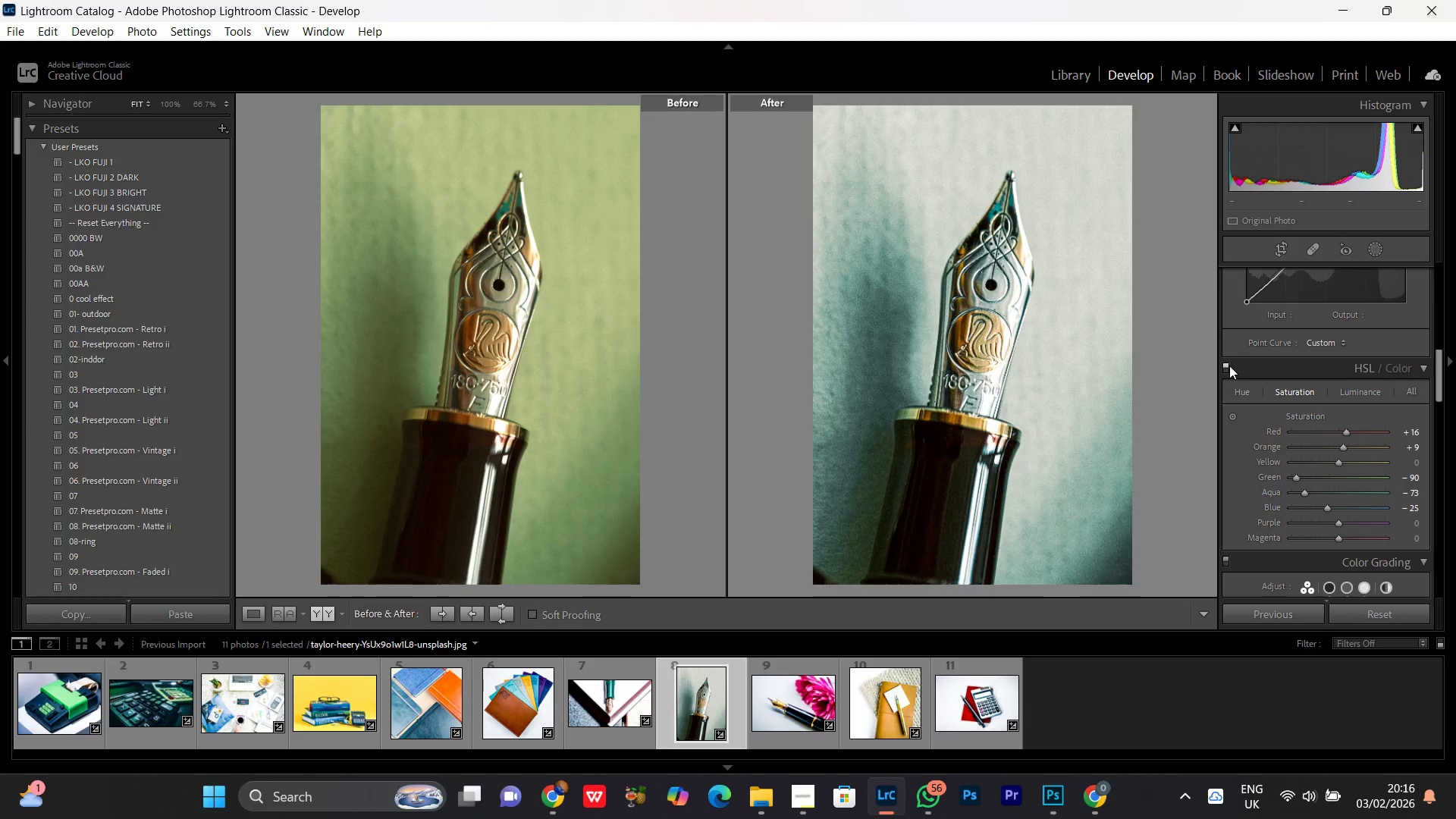 
left_click([1229, 366])
 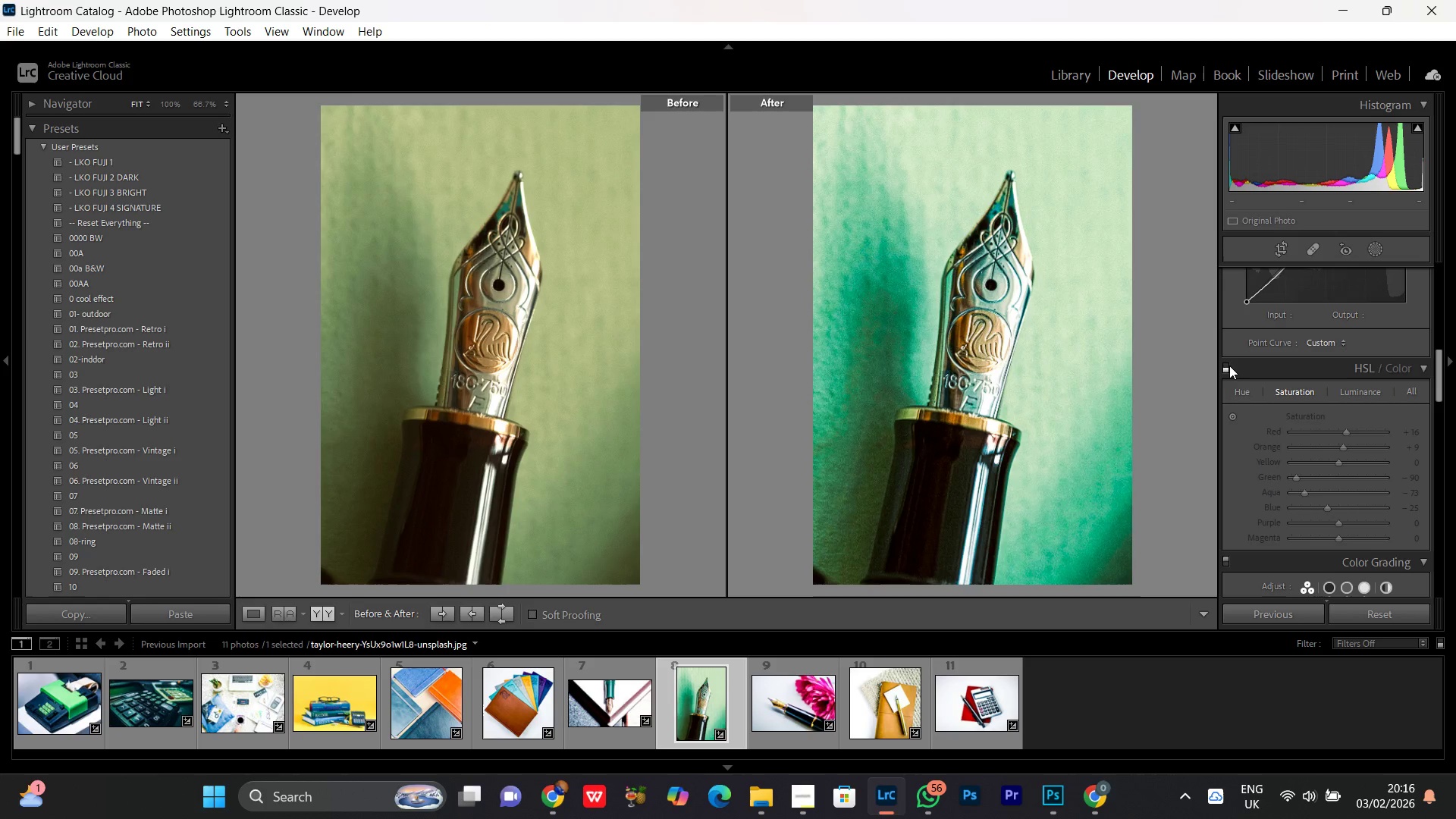 
left_click([1229, 366])
 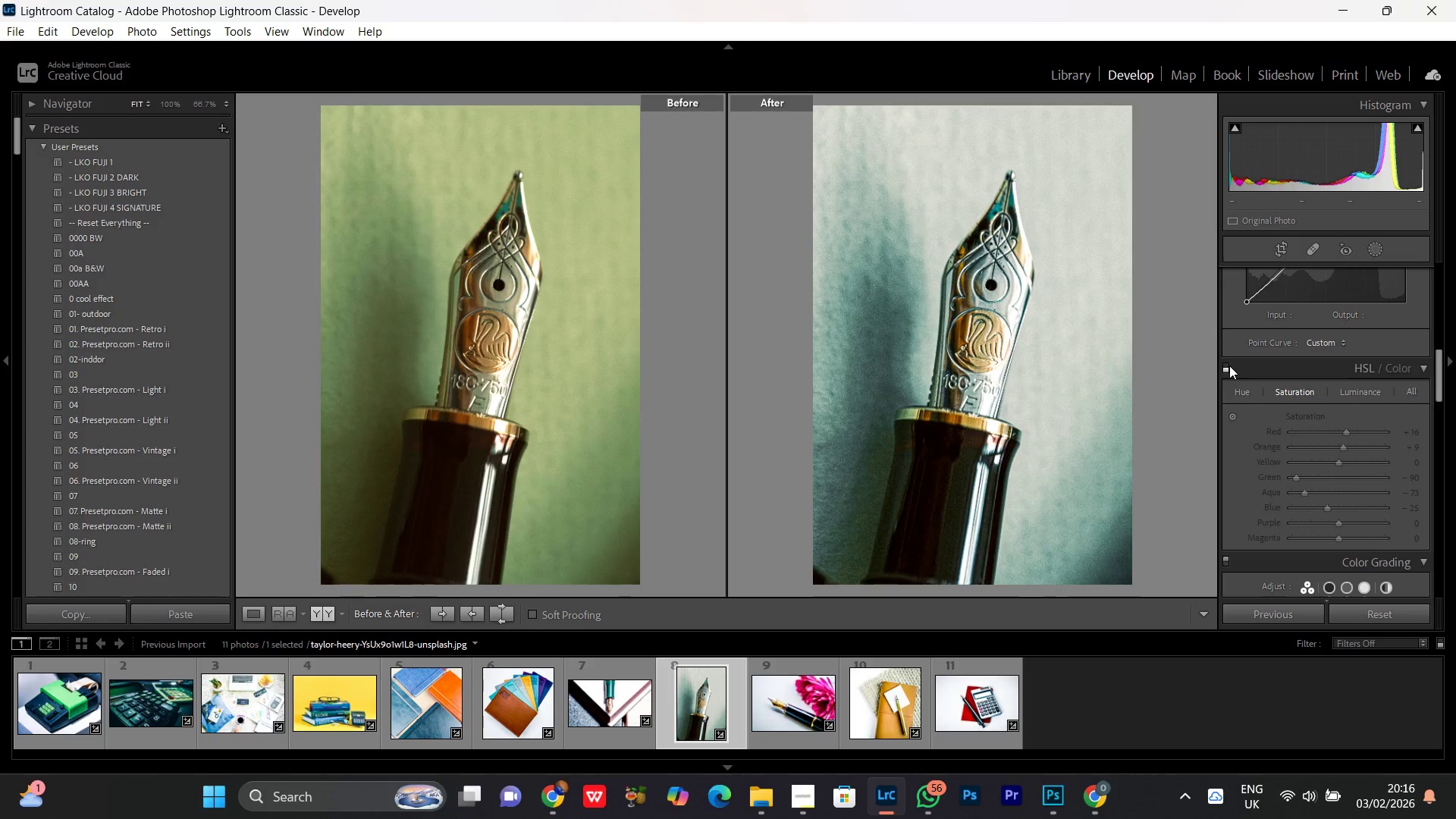 
double_click([1229, 366])
 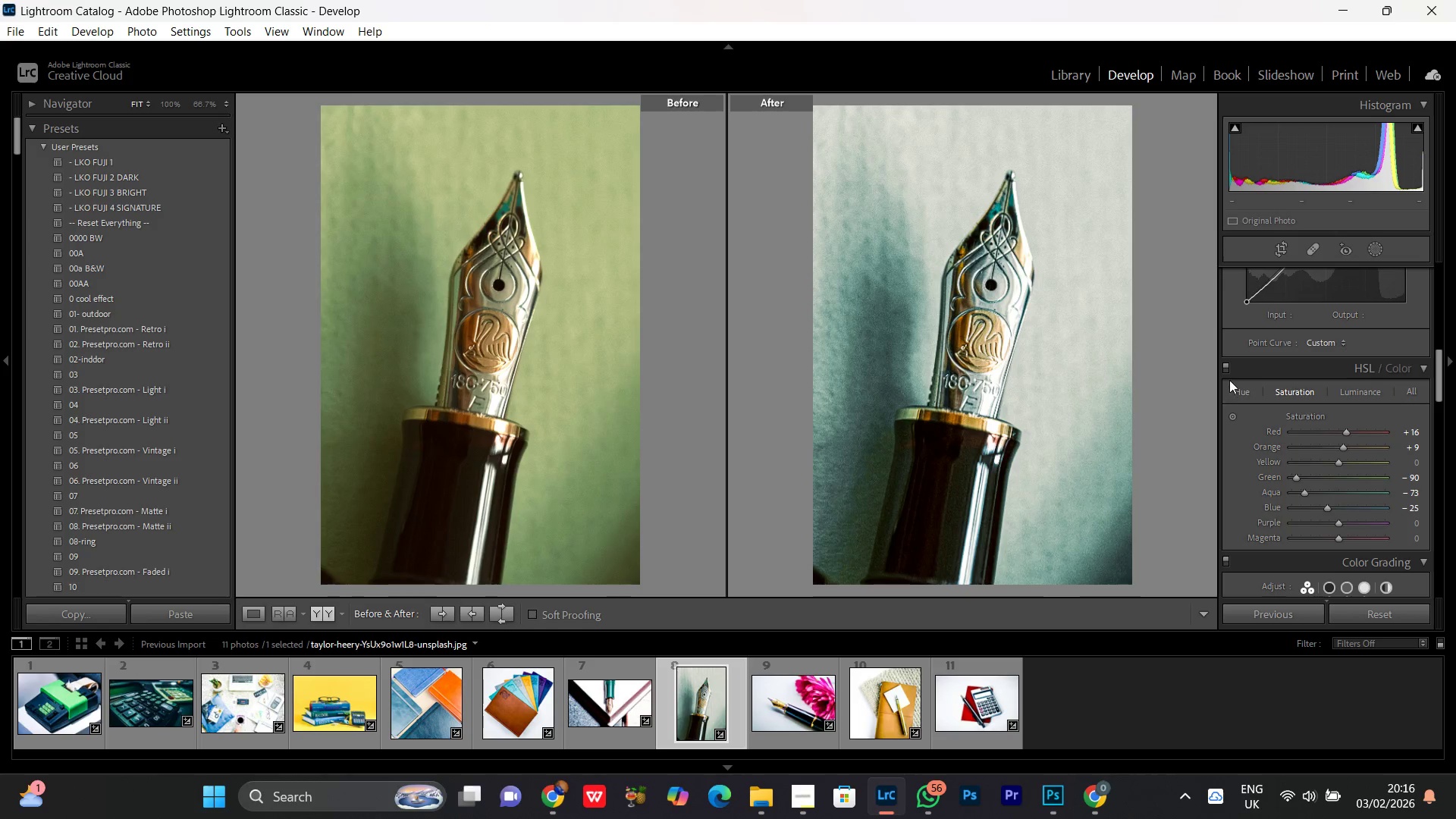 
left_click([1228, 369])
 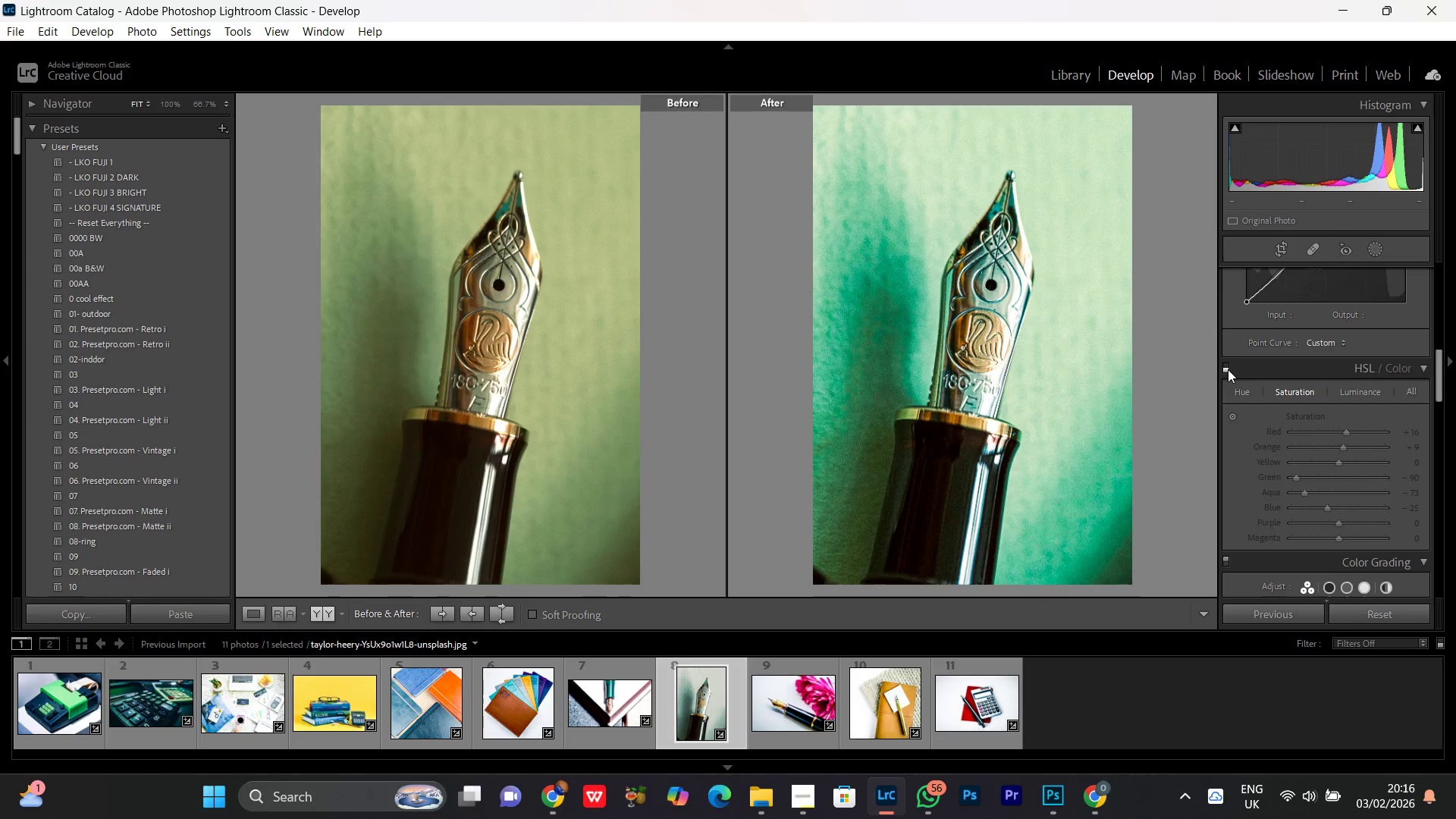 
left_click([1228, 369])
 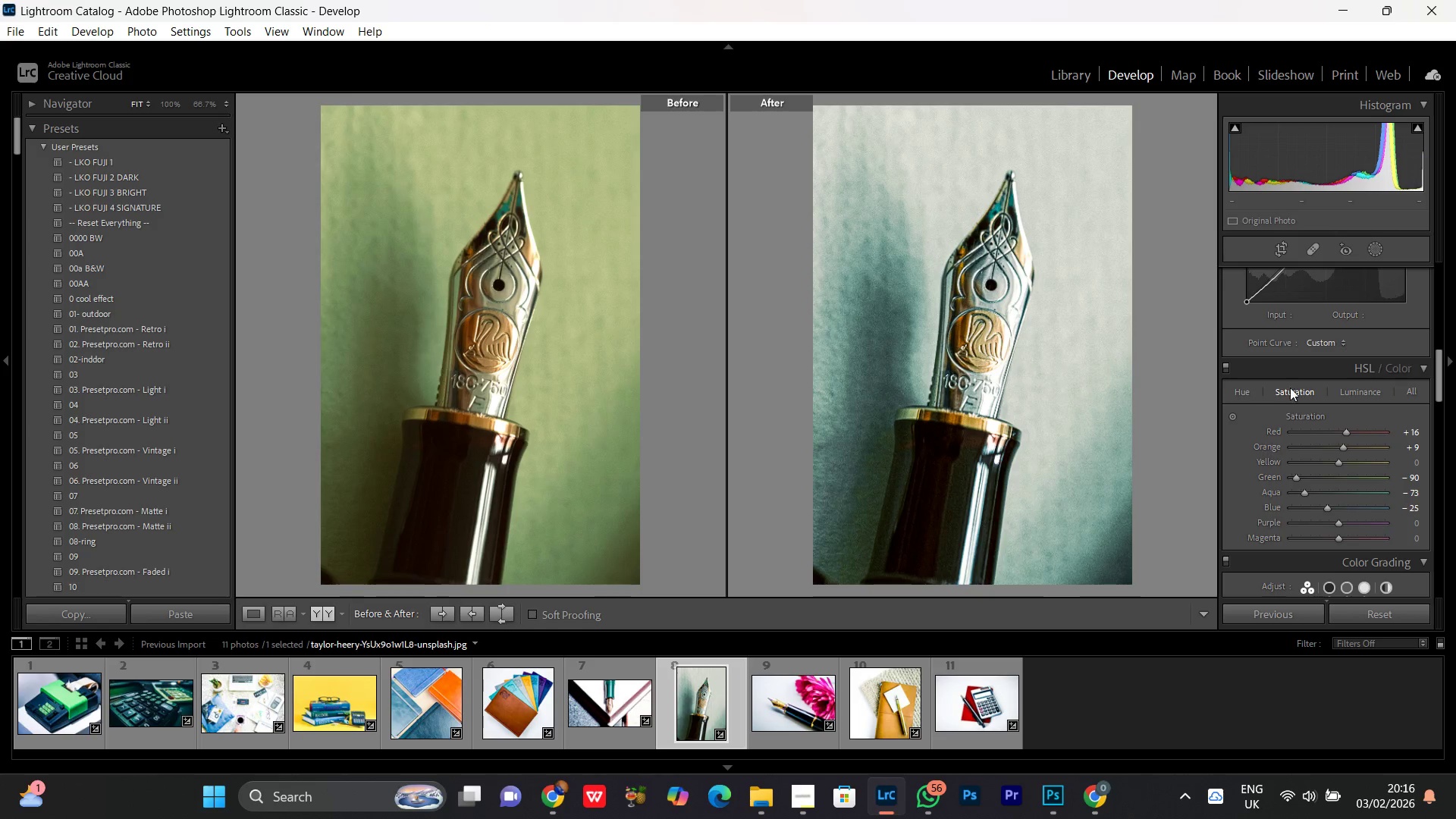 
scroll: coordinate [1292, 385], scroll_direction: up, amount: 9.0
 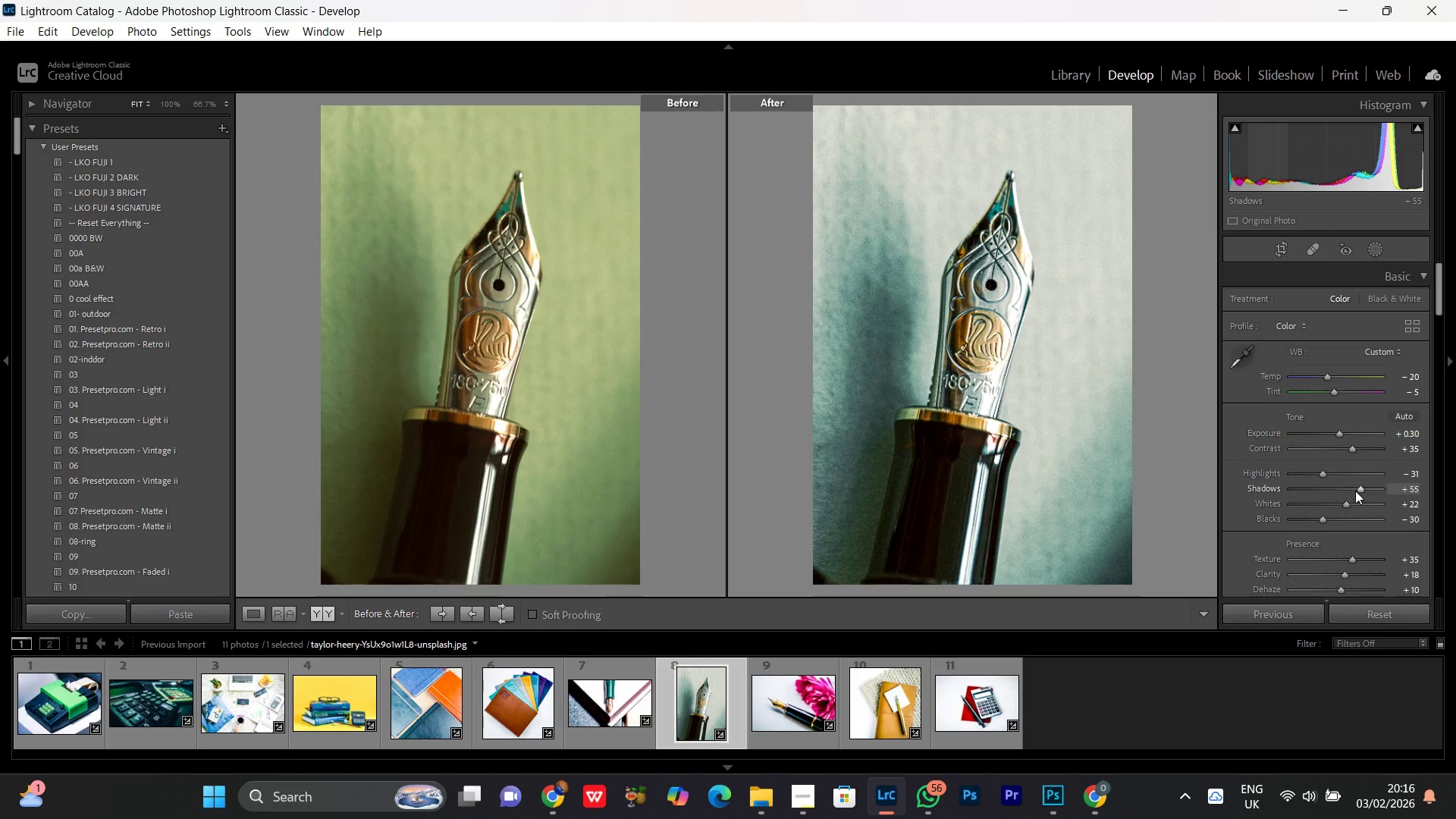 
left_click([1355, 491])
 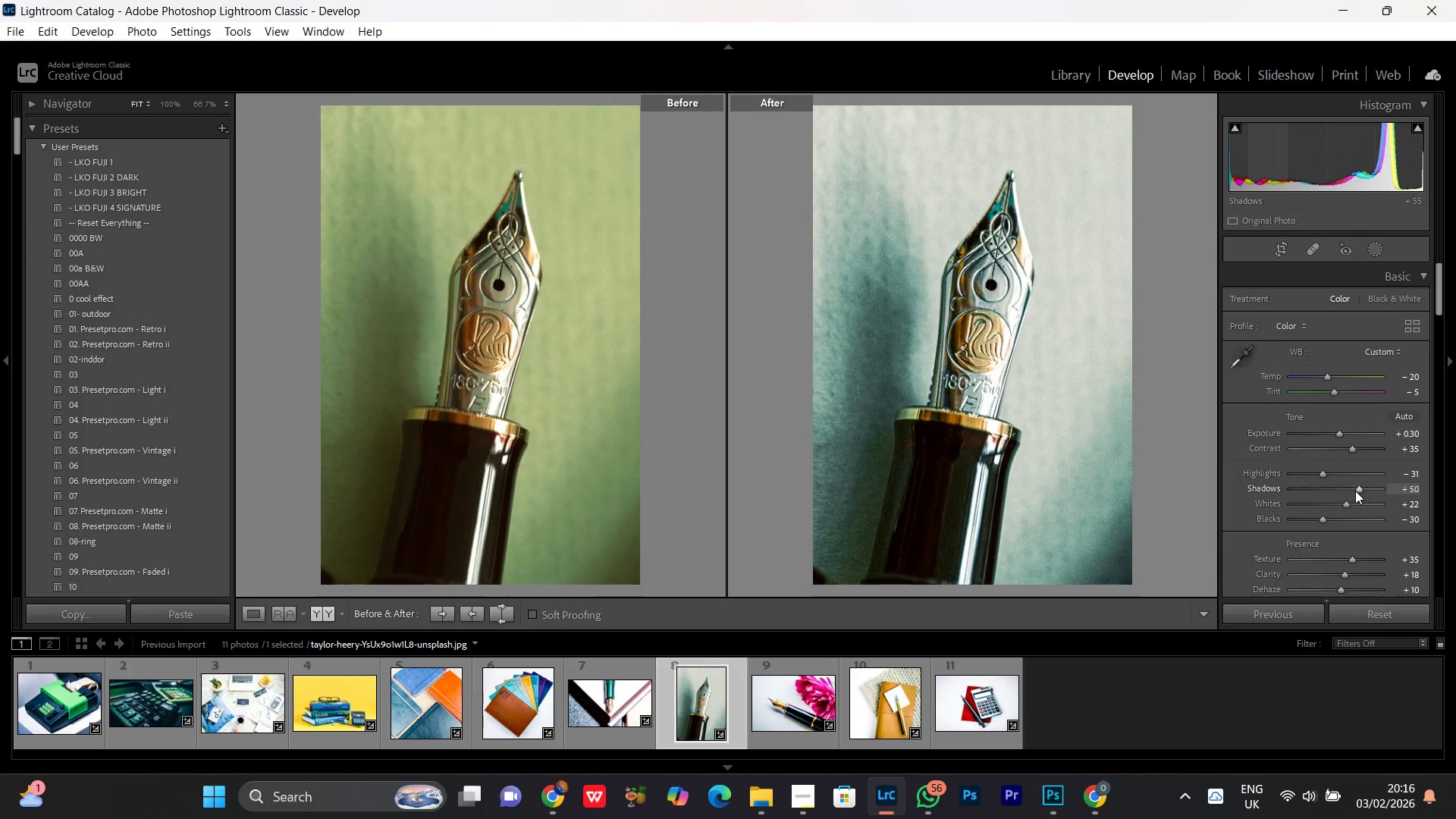 
scroll: coordinate [1365, 492], scroll_direction: down, amount: 22.0
 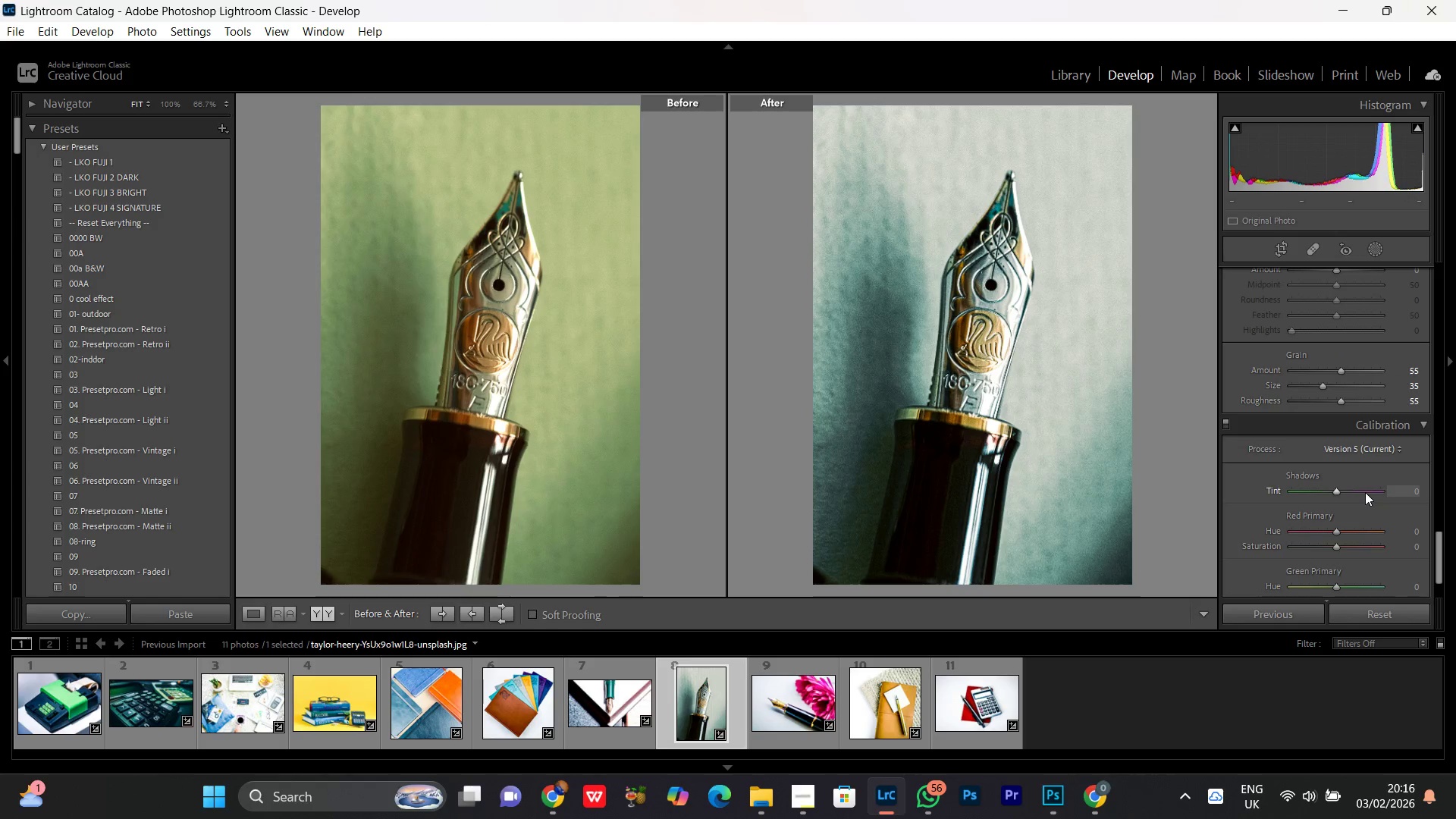 
scroll: coordinate [1357, 469], scroll_direction: none, amount: 0.0
 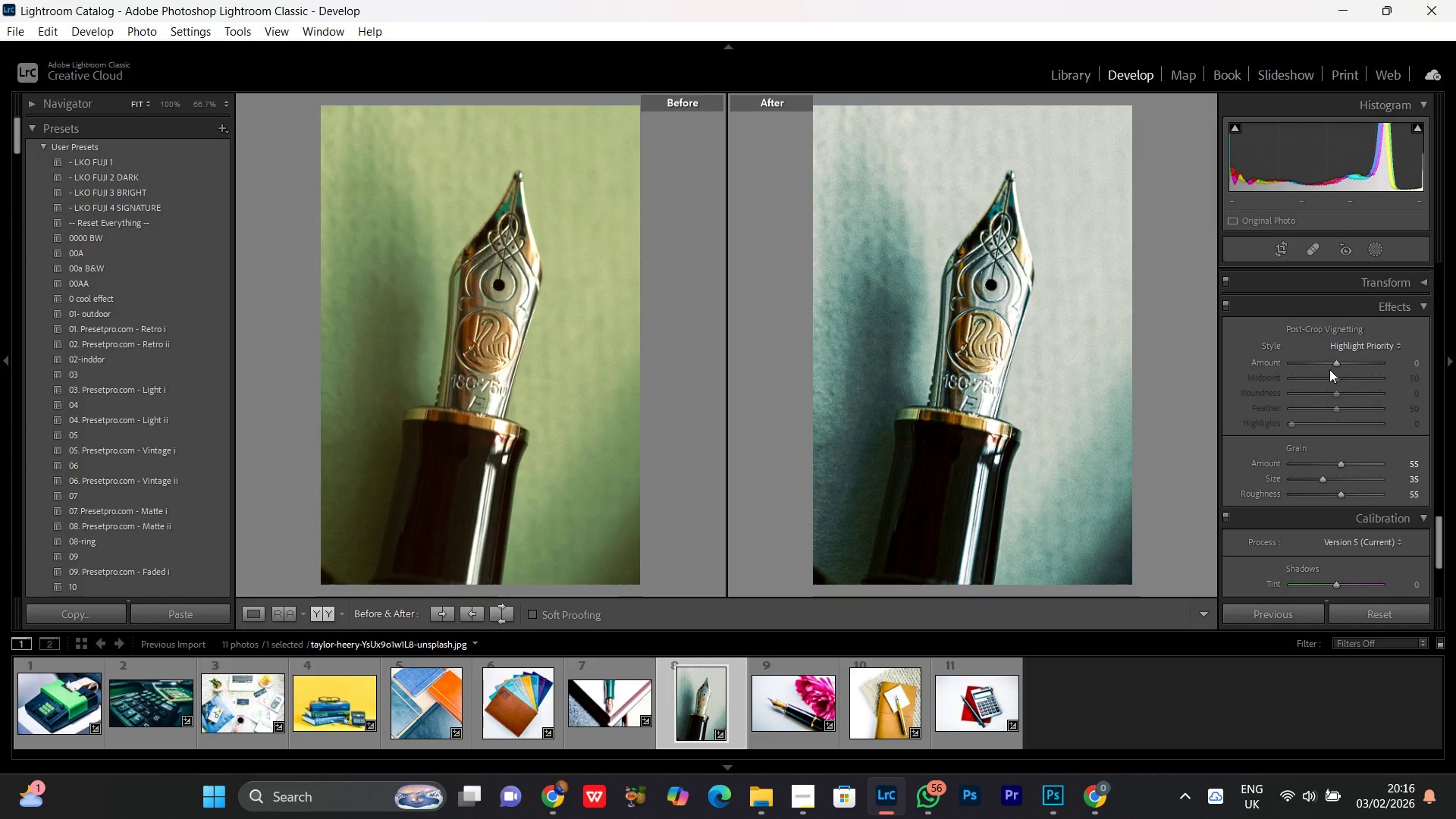 
left_click([1338, 365])
 